 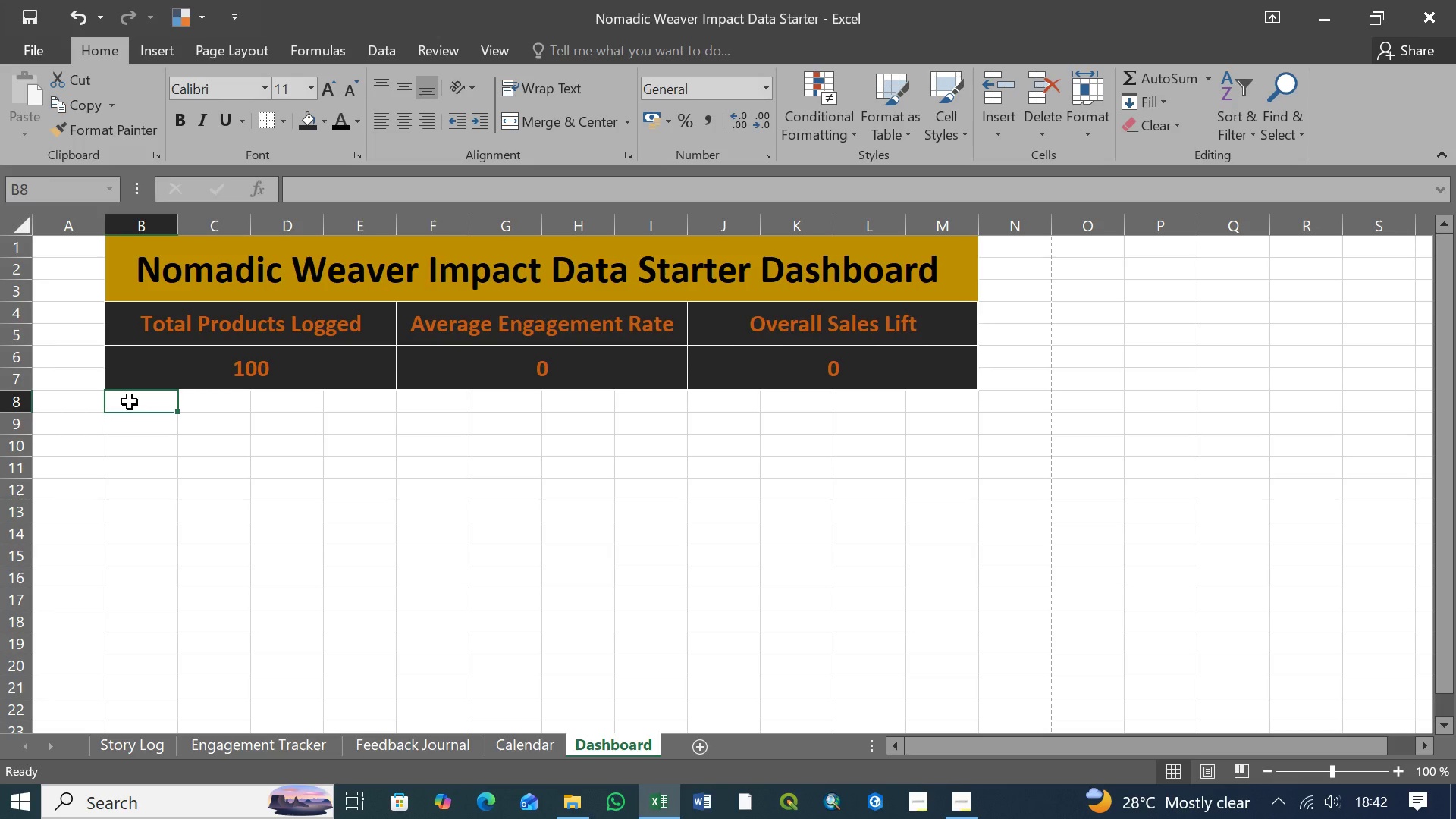 
double_click([304, 409])
 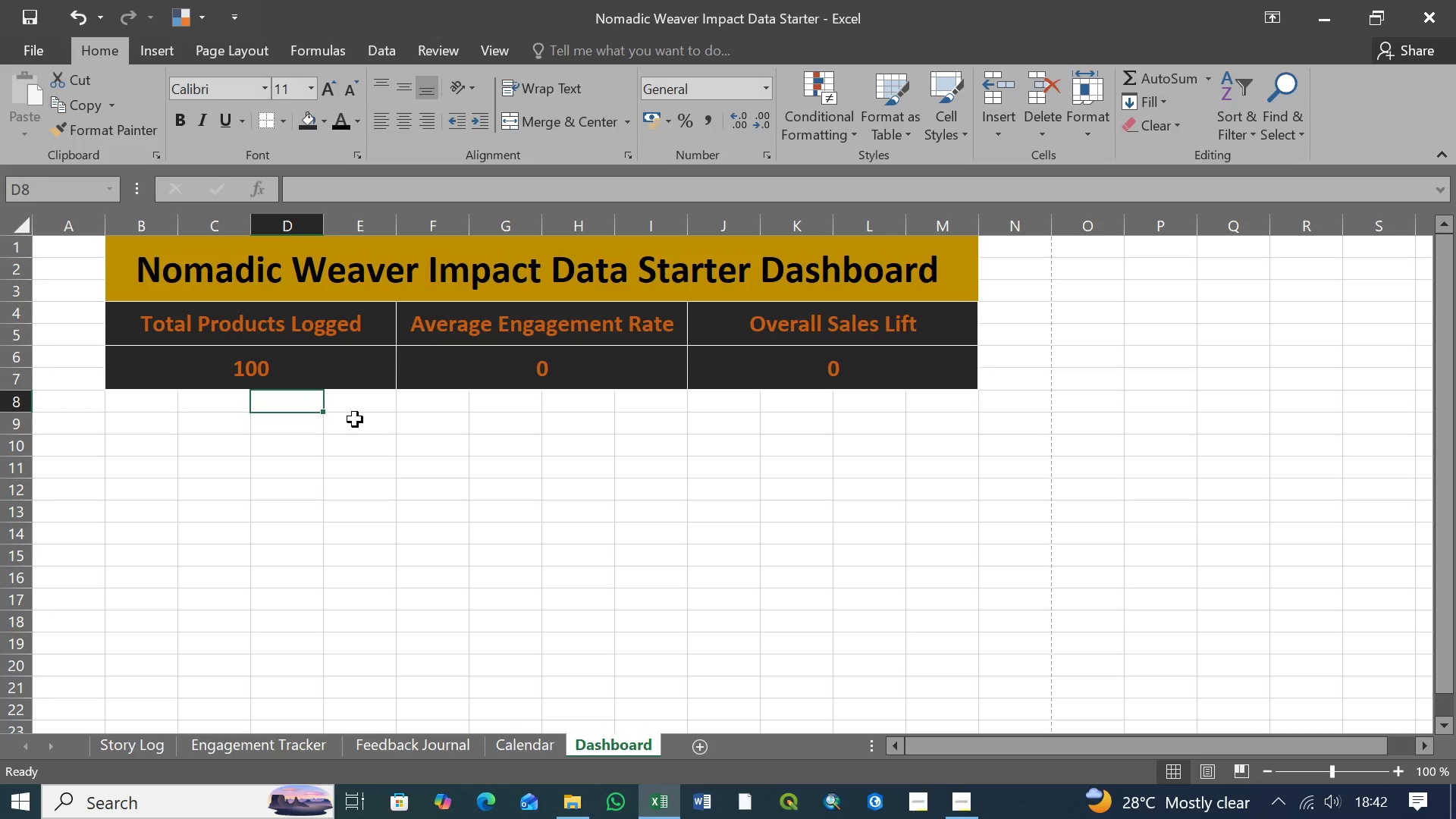 
left_click([355, 419])
 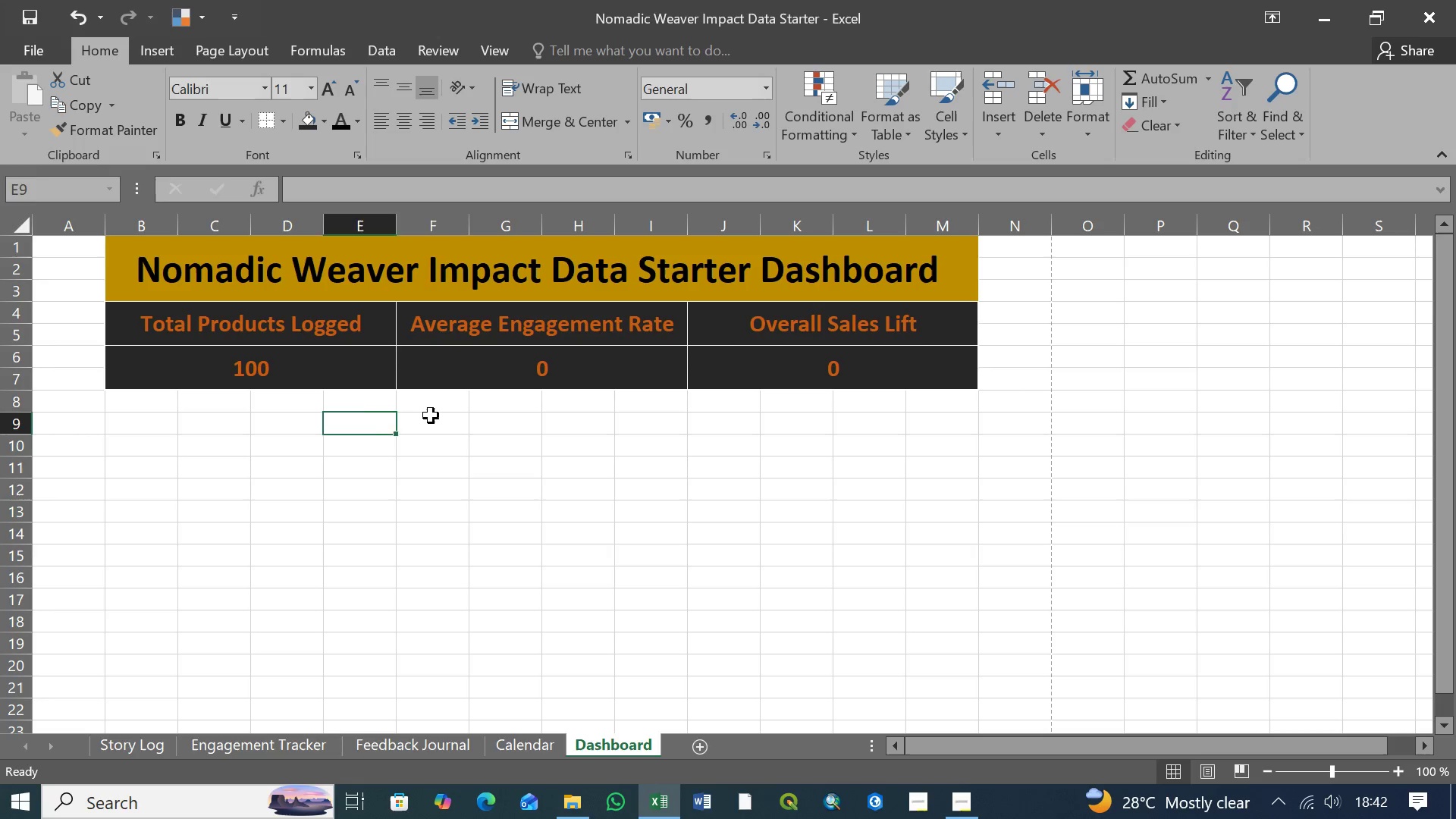 
left_click([431, 416])
 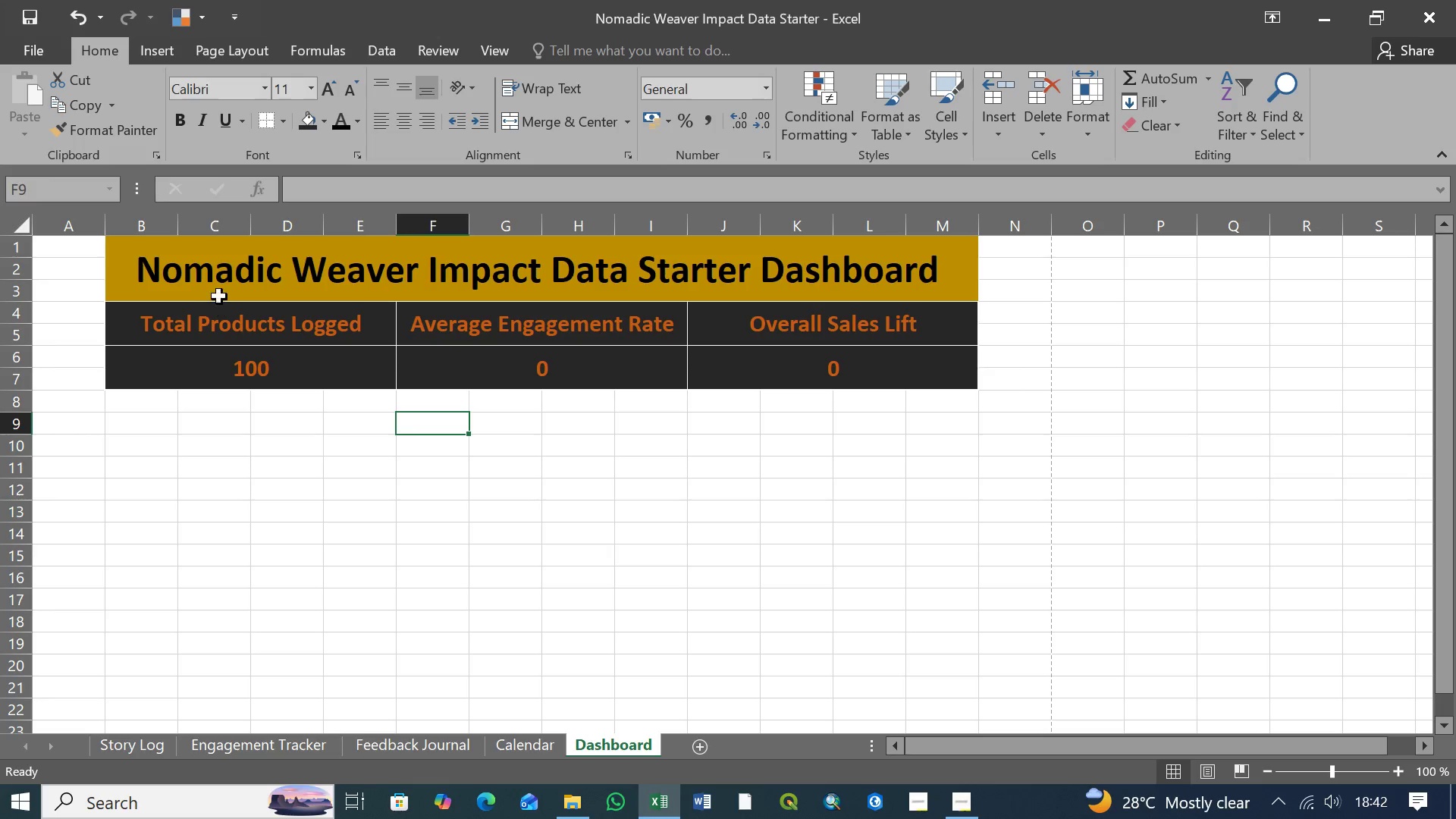 
left_click([143, 288])
 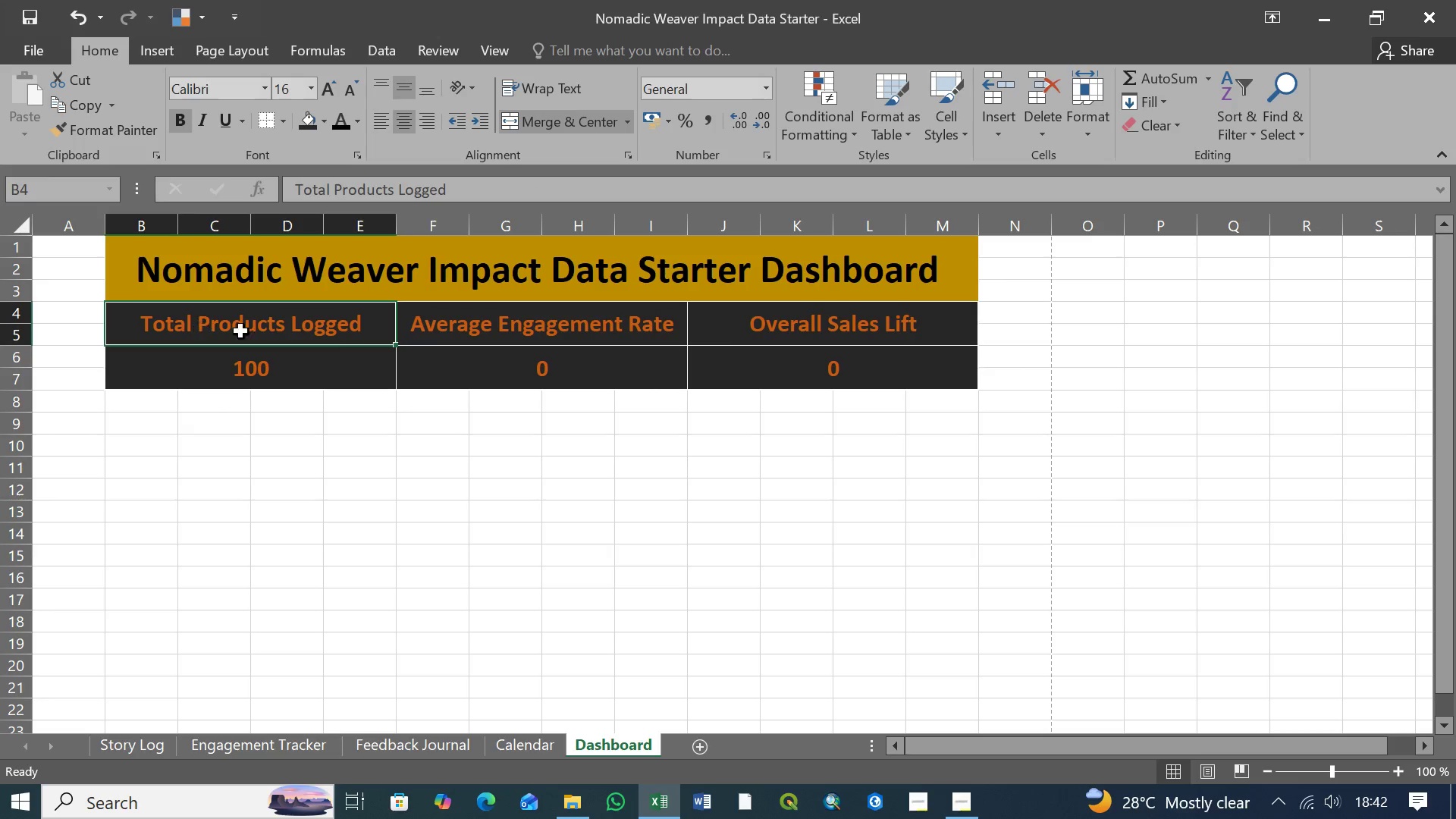 
left_click([442, 329])
 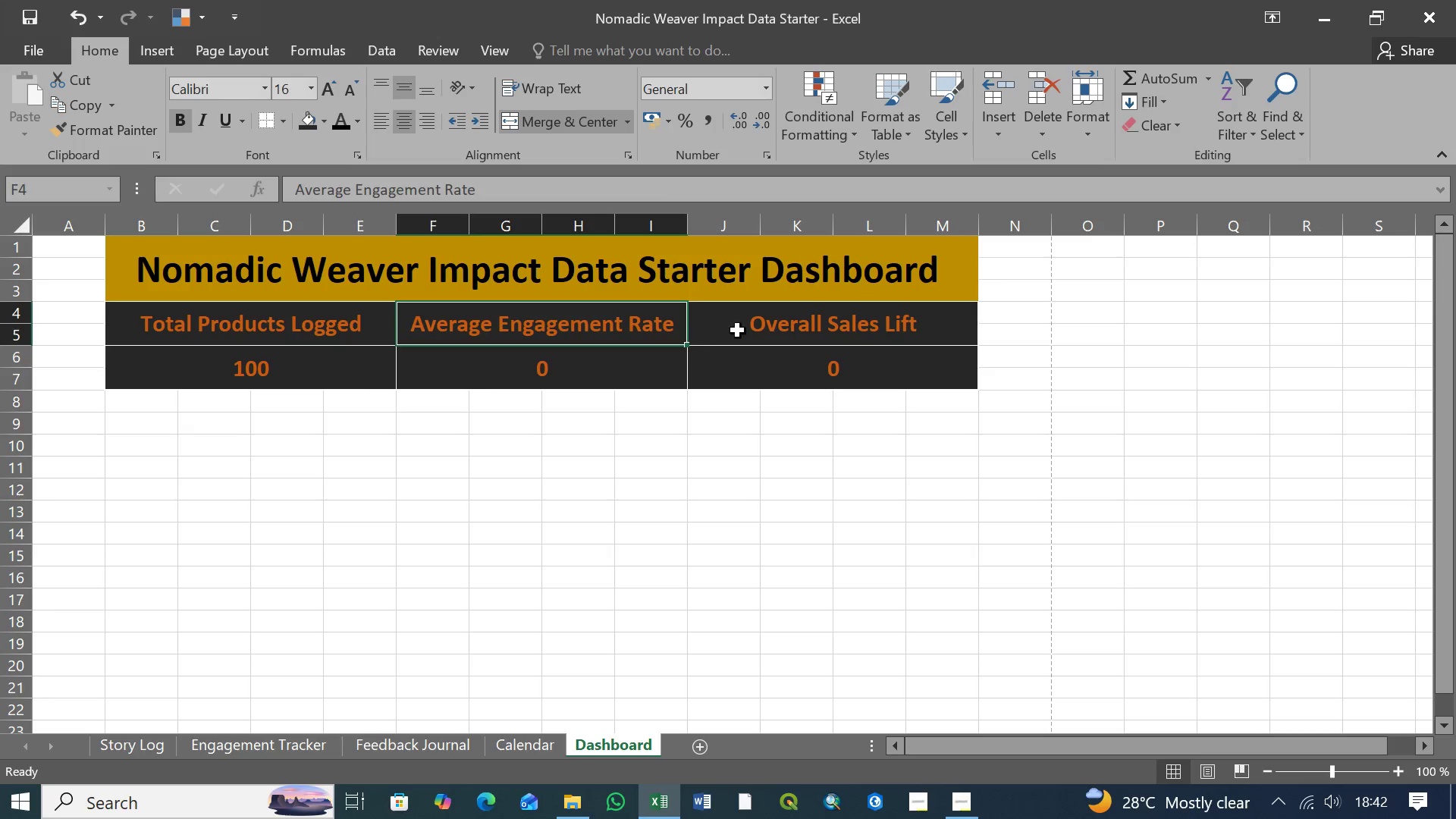 
left_click([748, 330])
 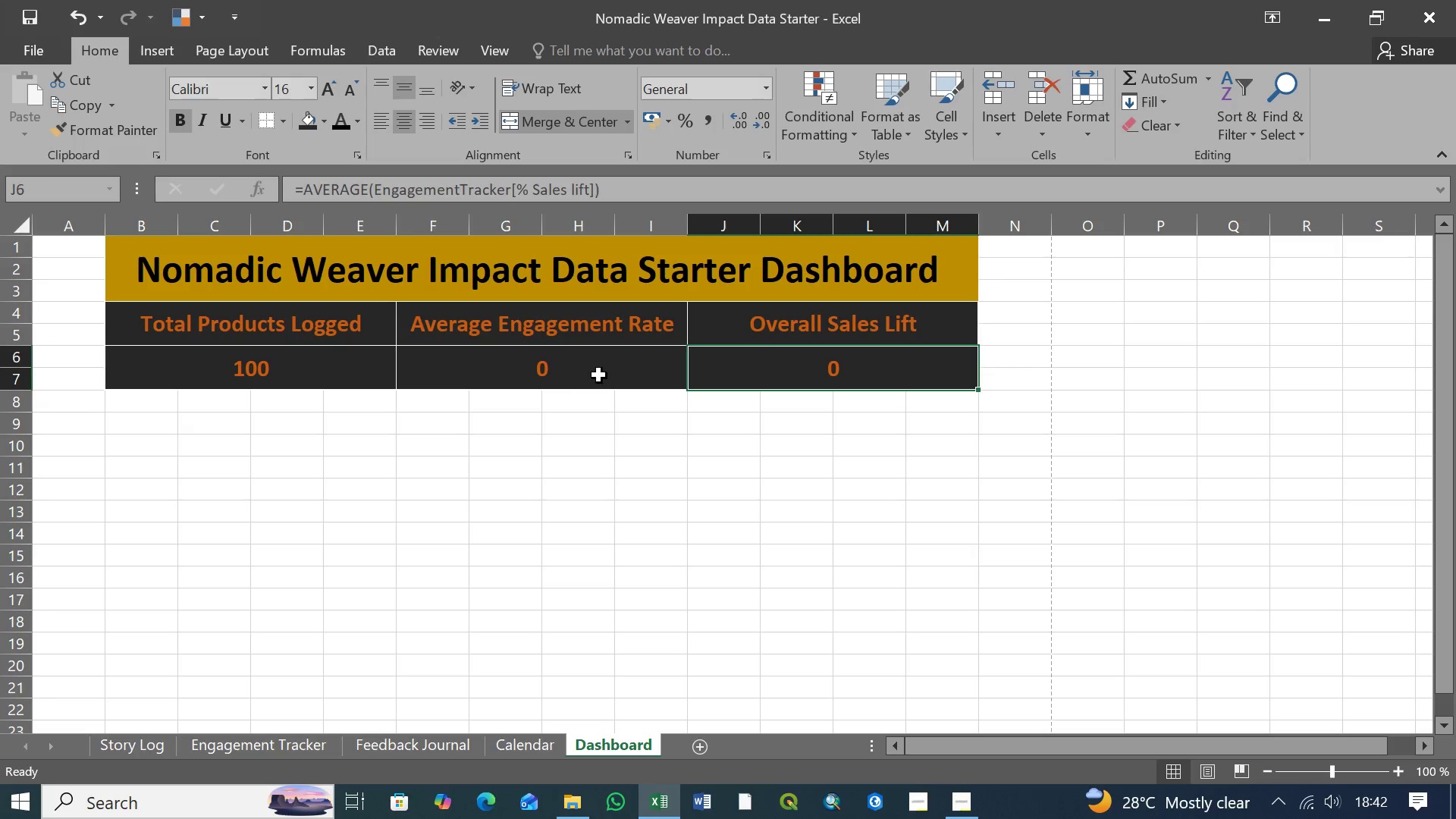 
double_click([596, 375])
 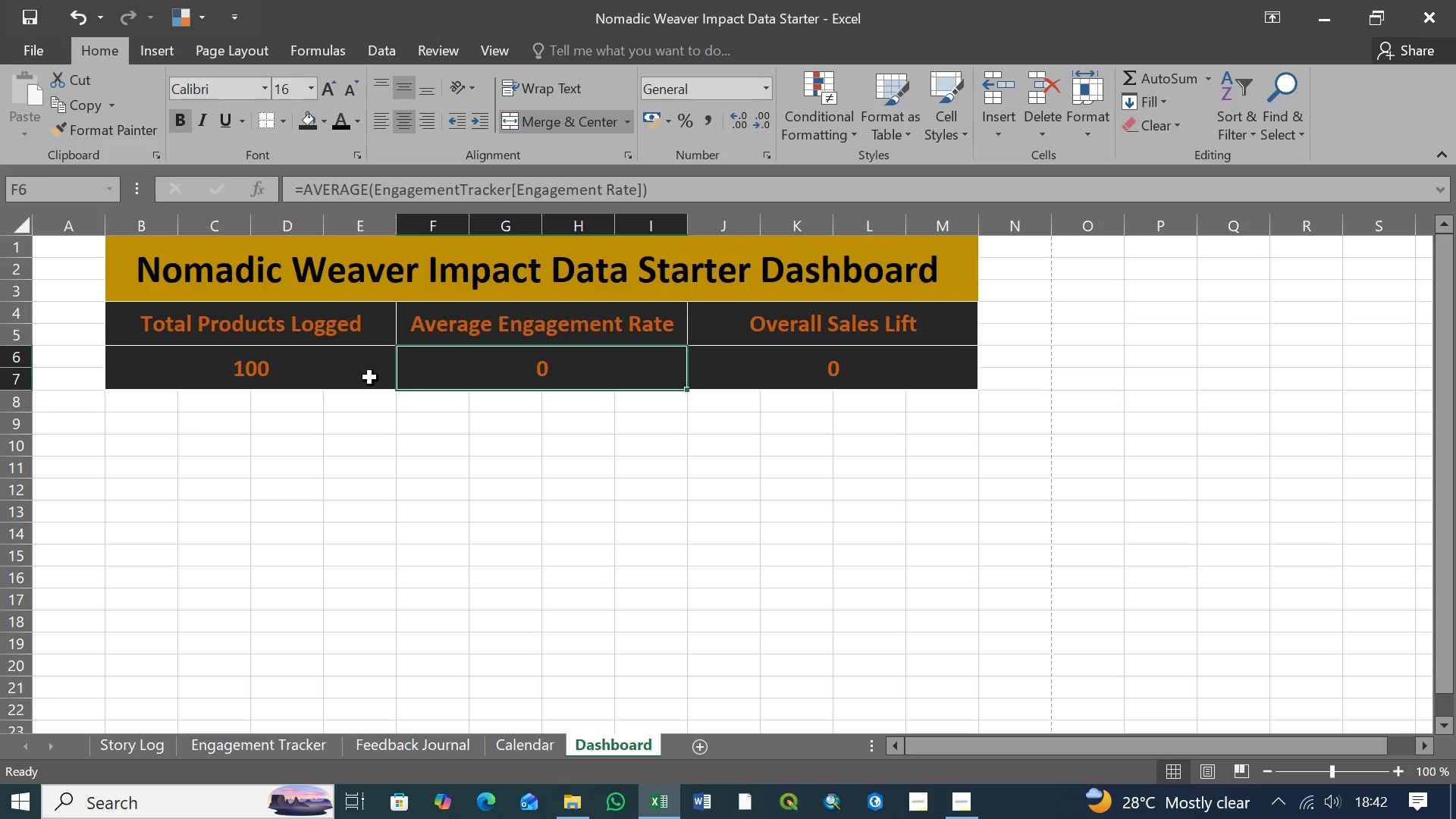 
triple_click([350, 378])
 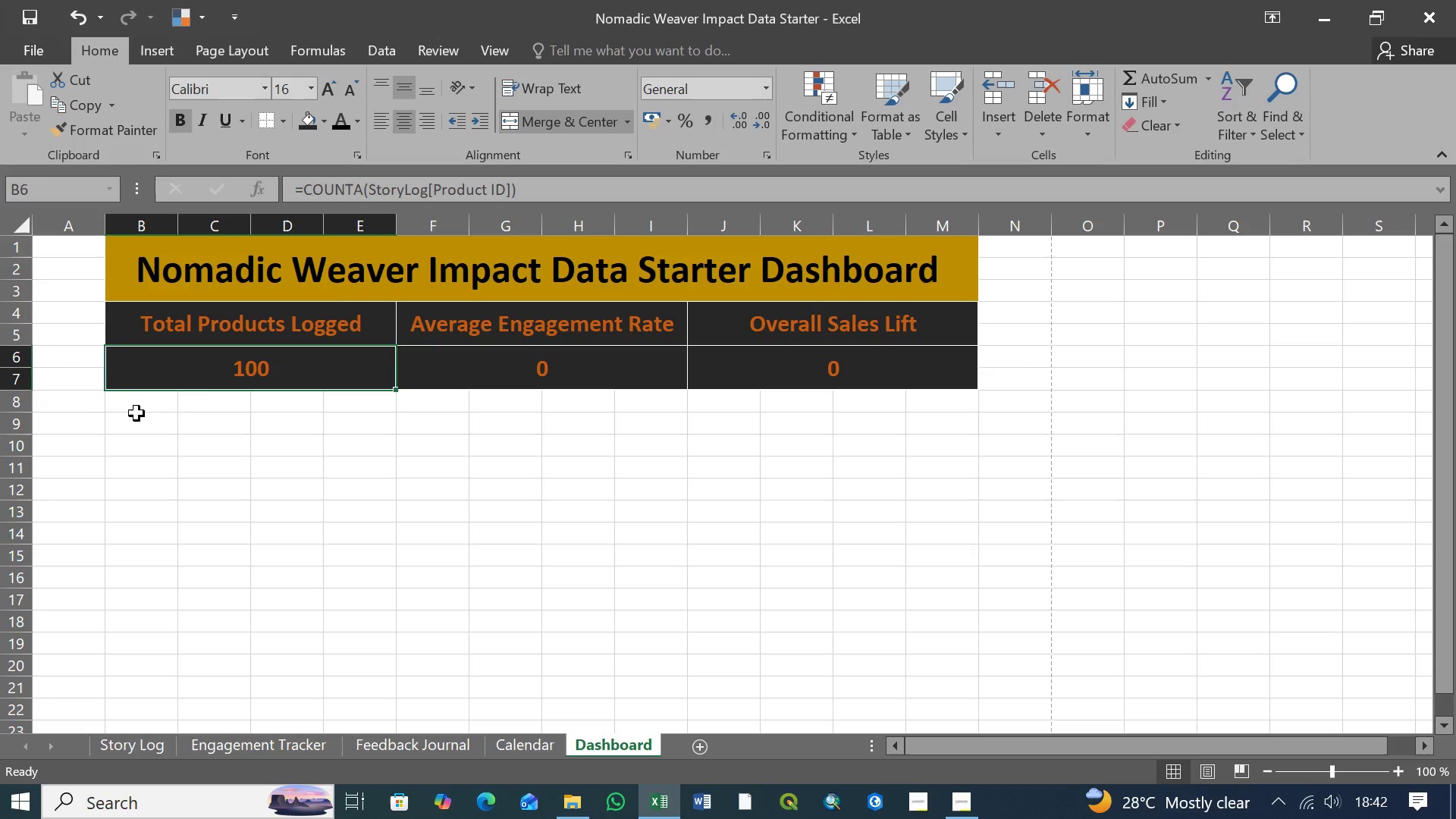 
left_click([140, 423])
 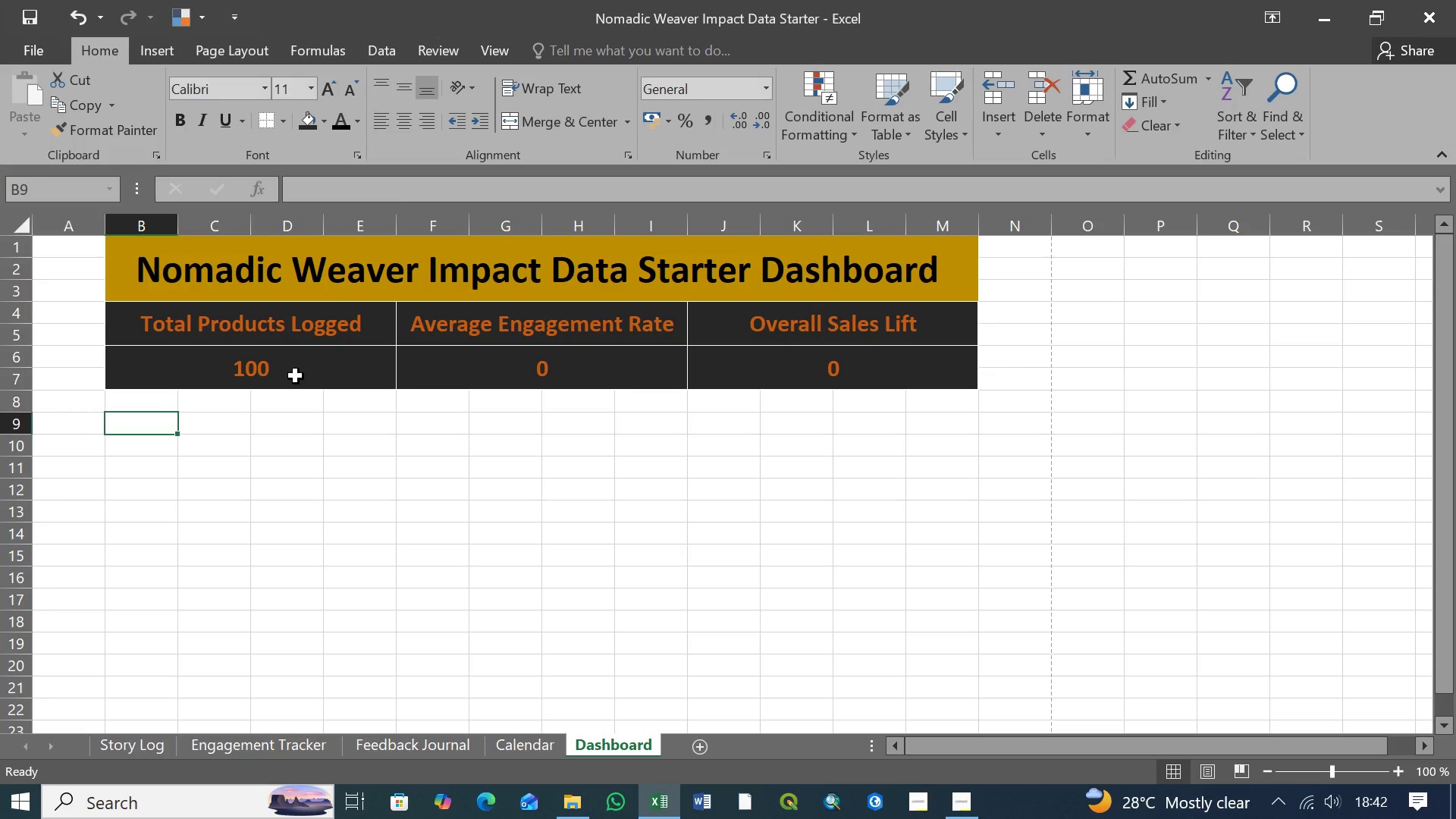 
double_click([494, 373])
 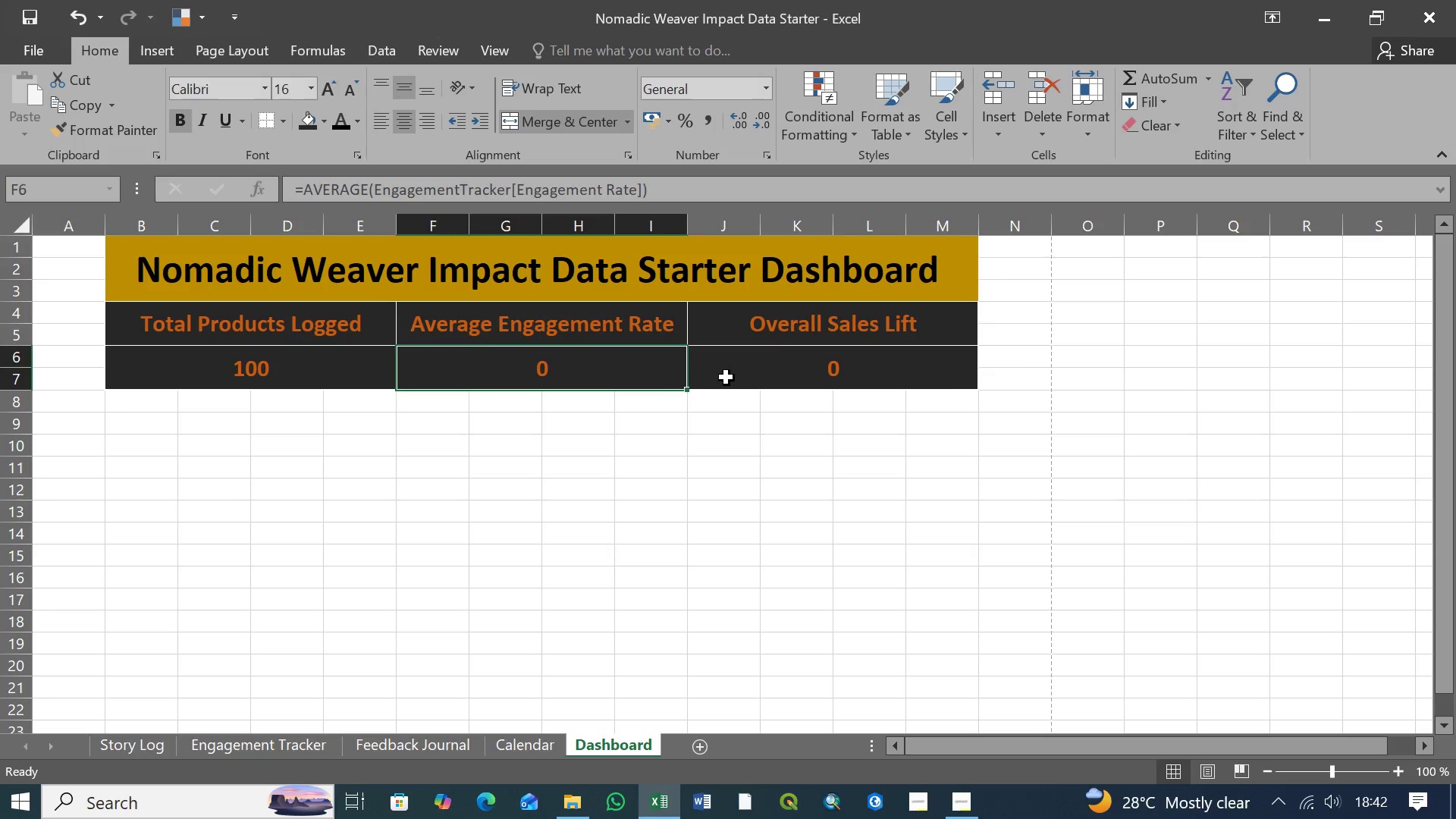 
left_click([726, 378])
 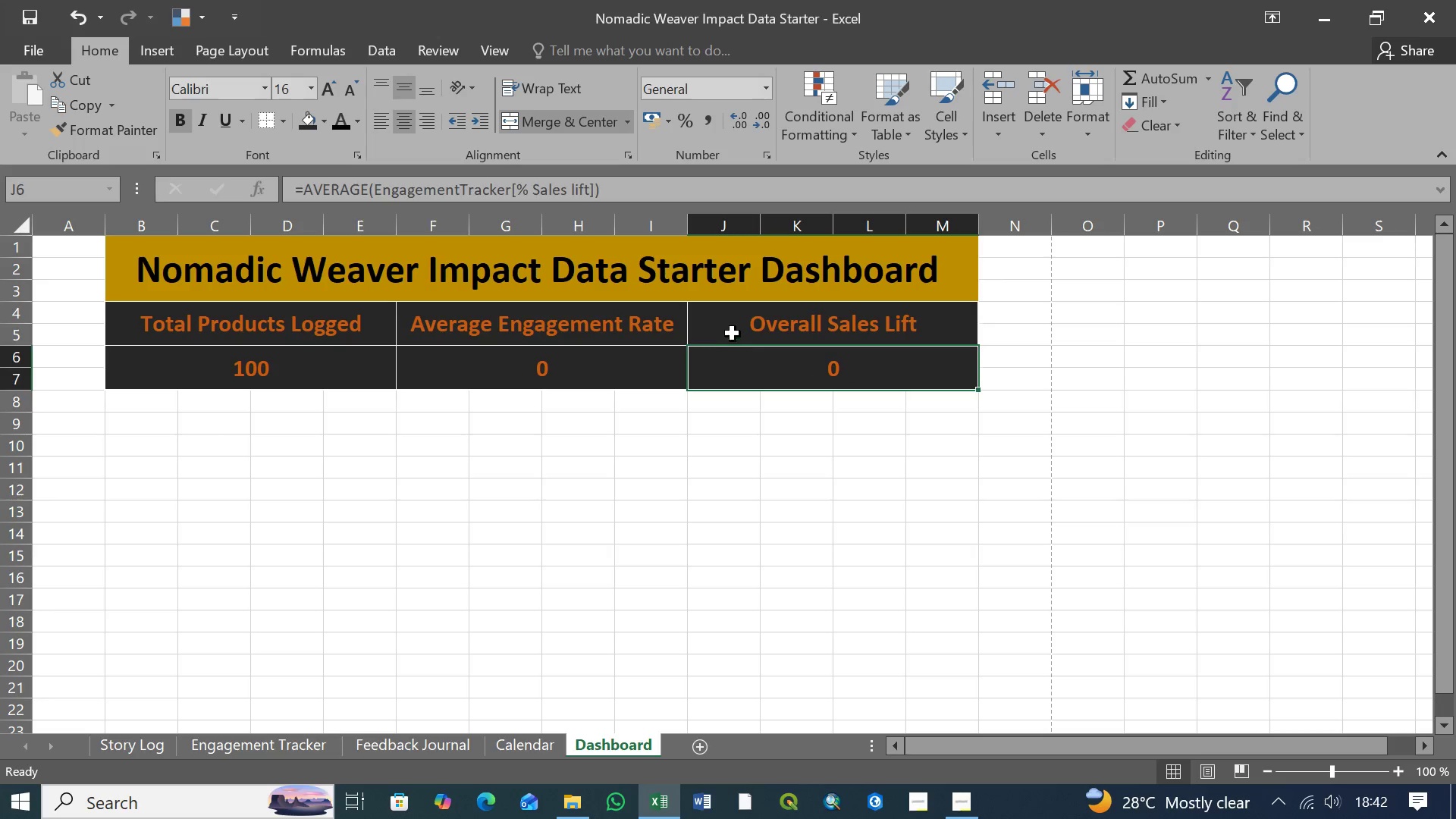 
left_click([733, 334])
 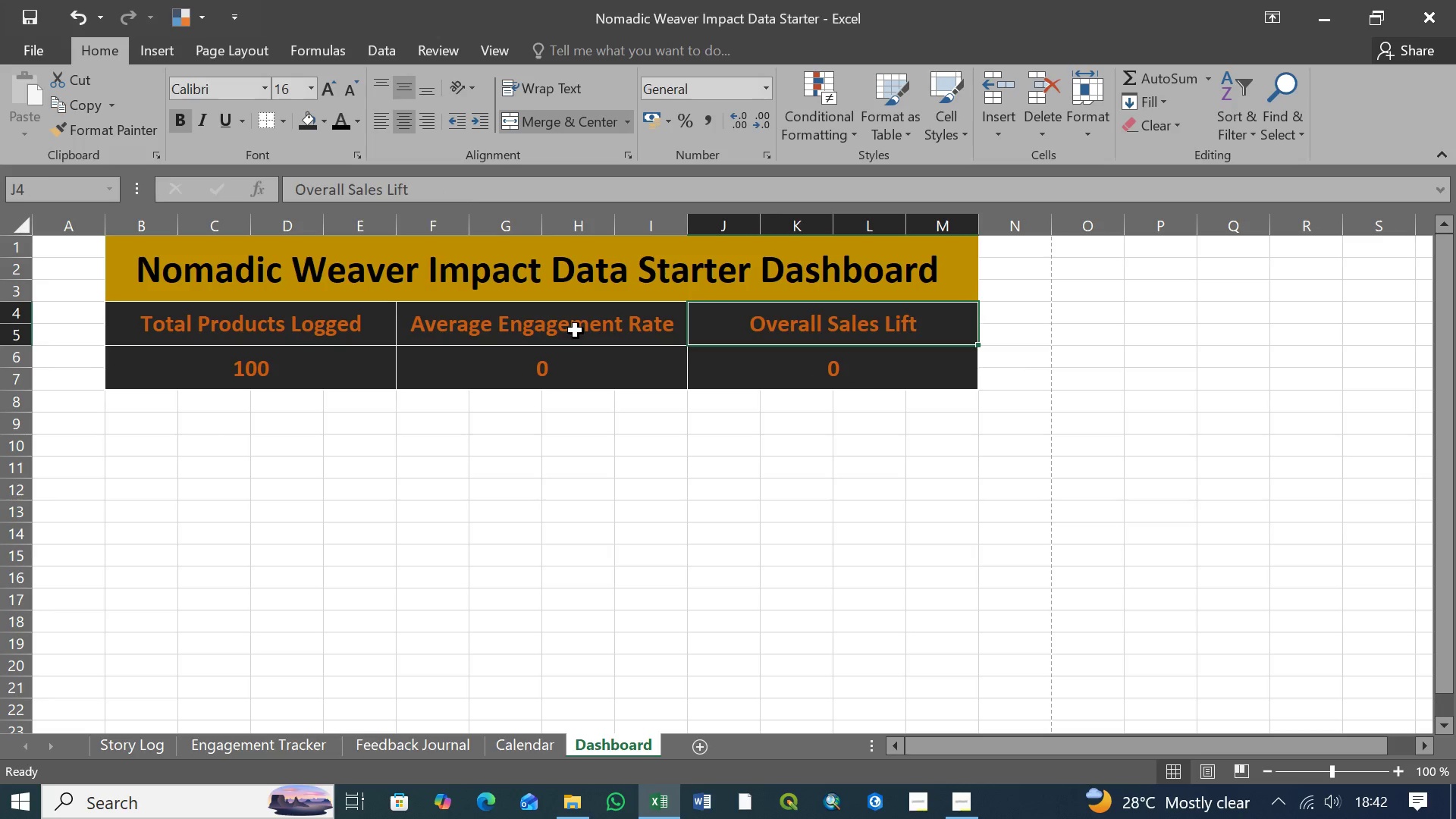 
left_click([563, 331])
 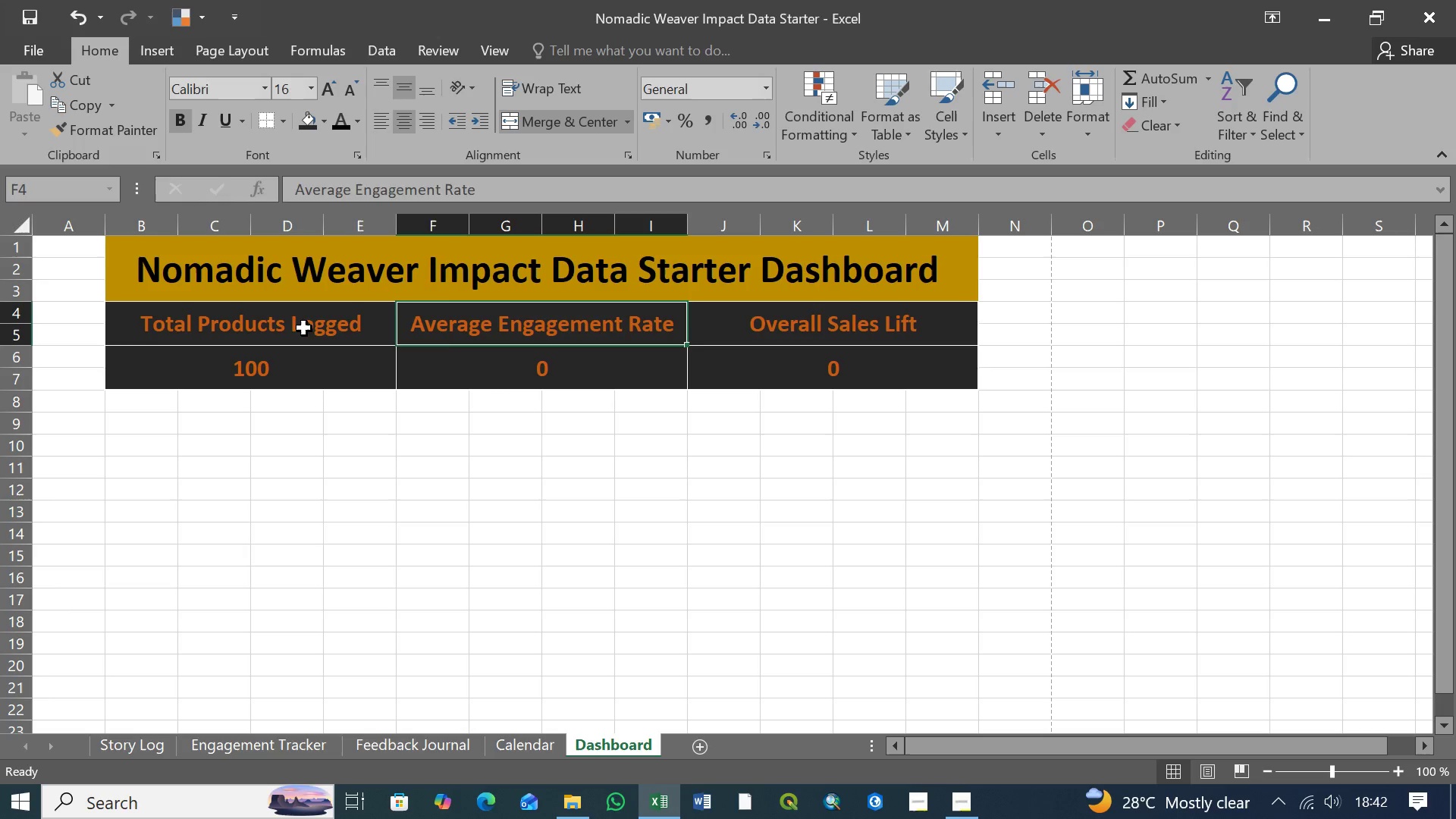 
left_click([304, 328])
 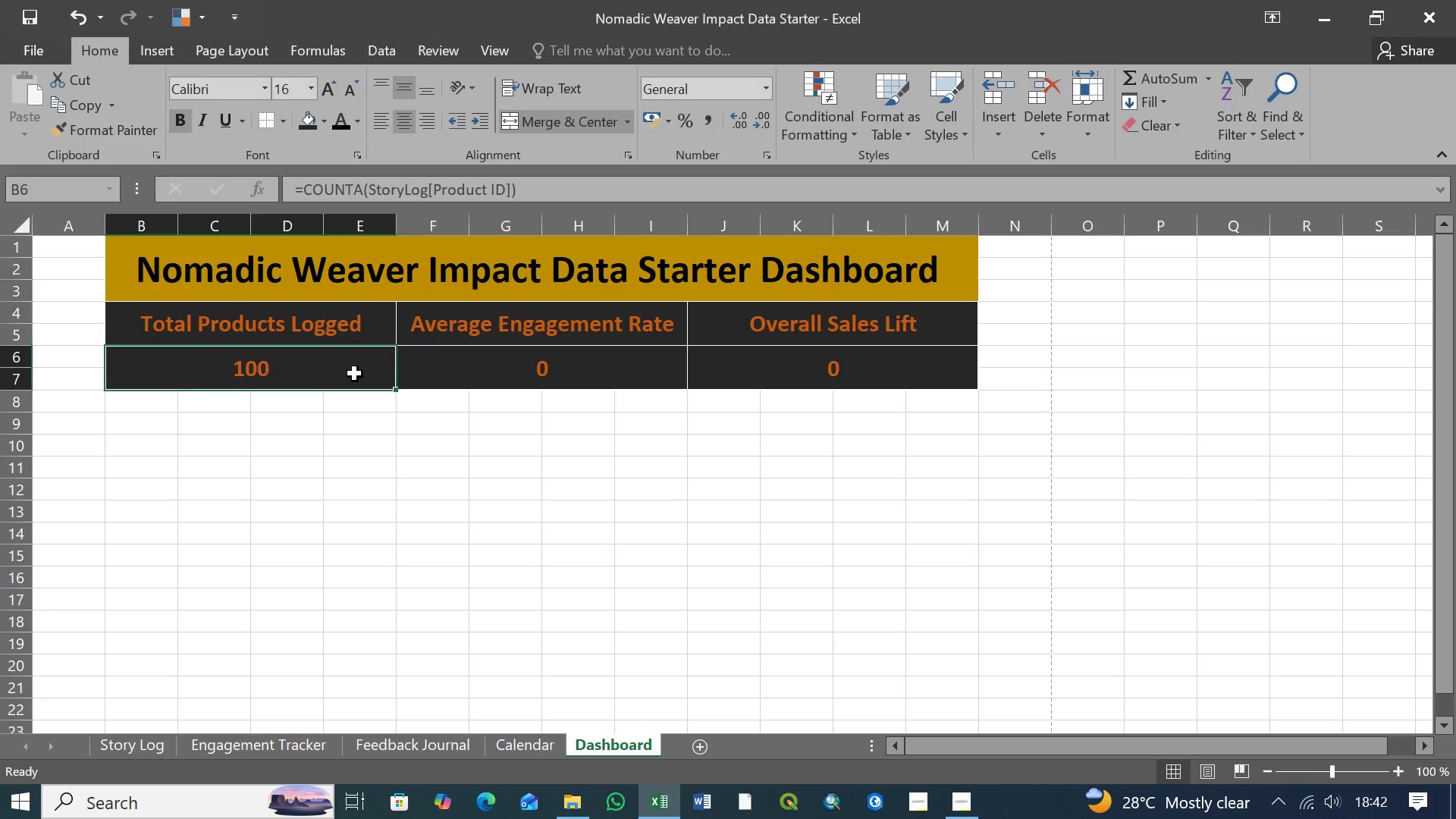 
double_click([528, 372])
 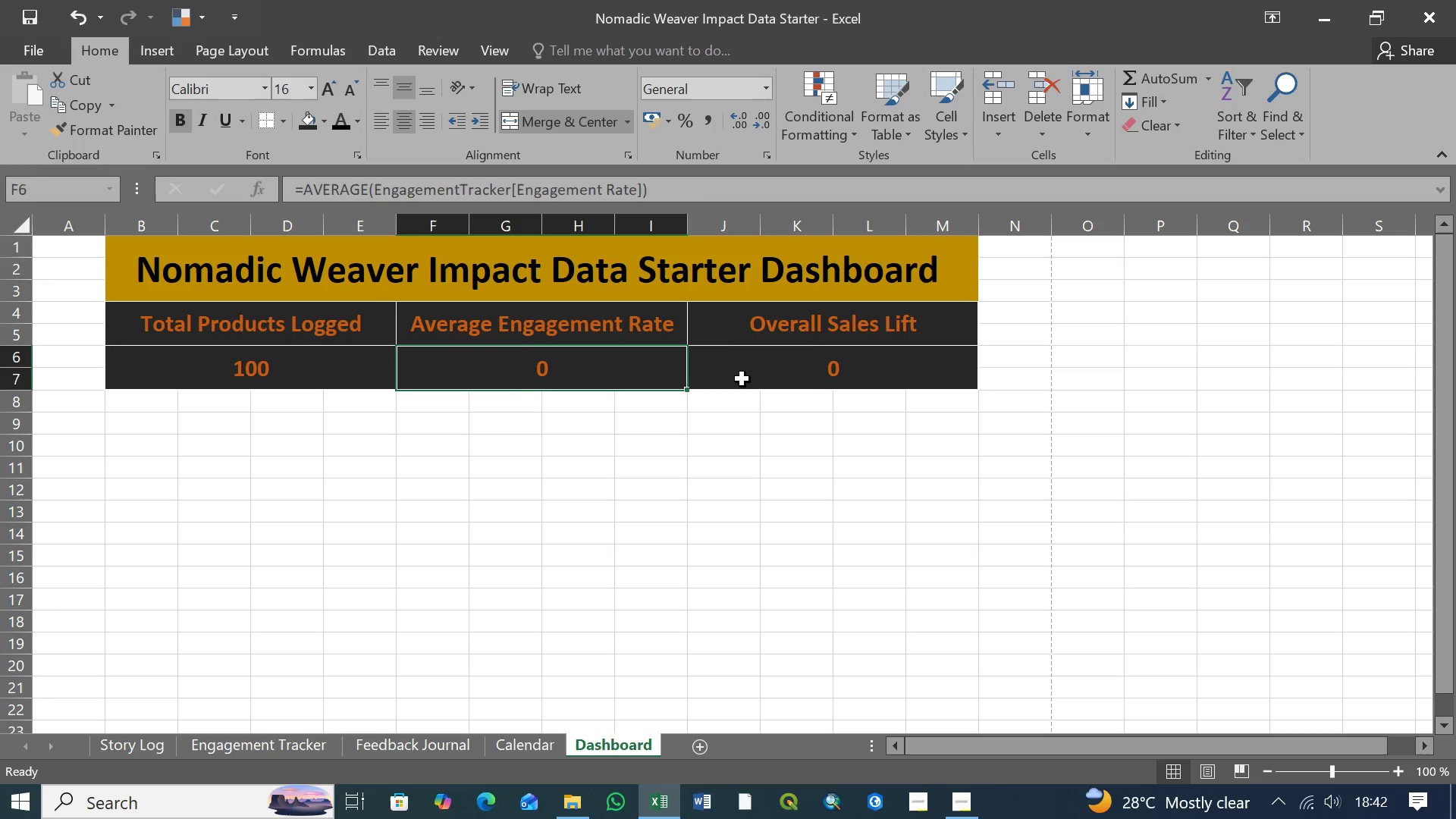 
left_click([742, 379])
 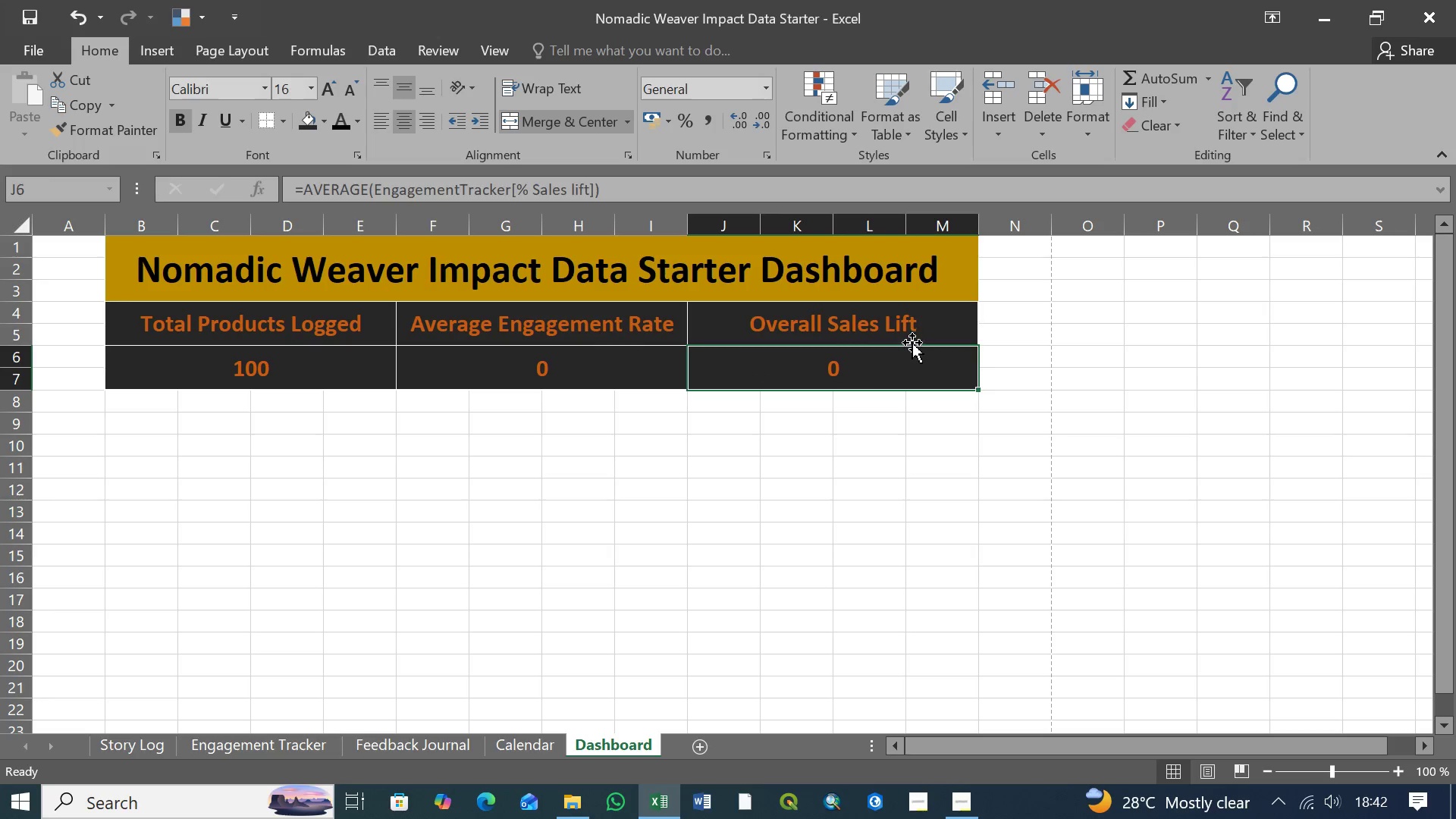 
left_click([914, 334])
 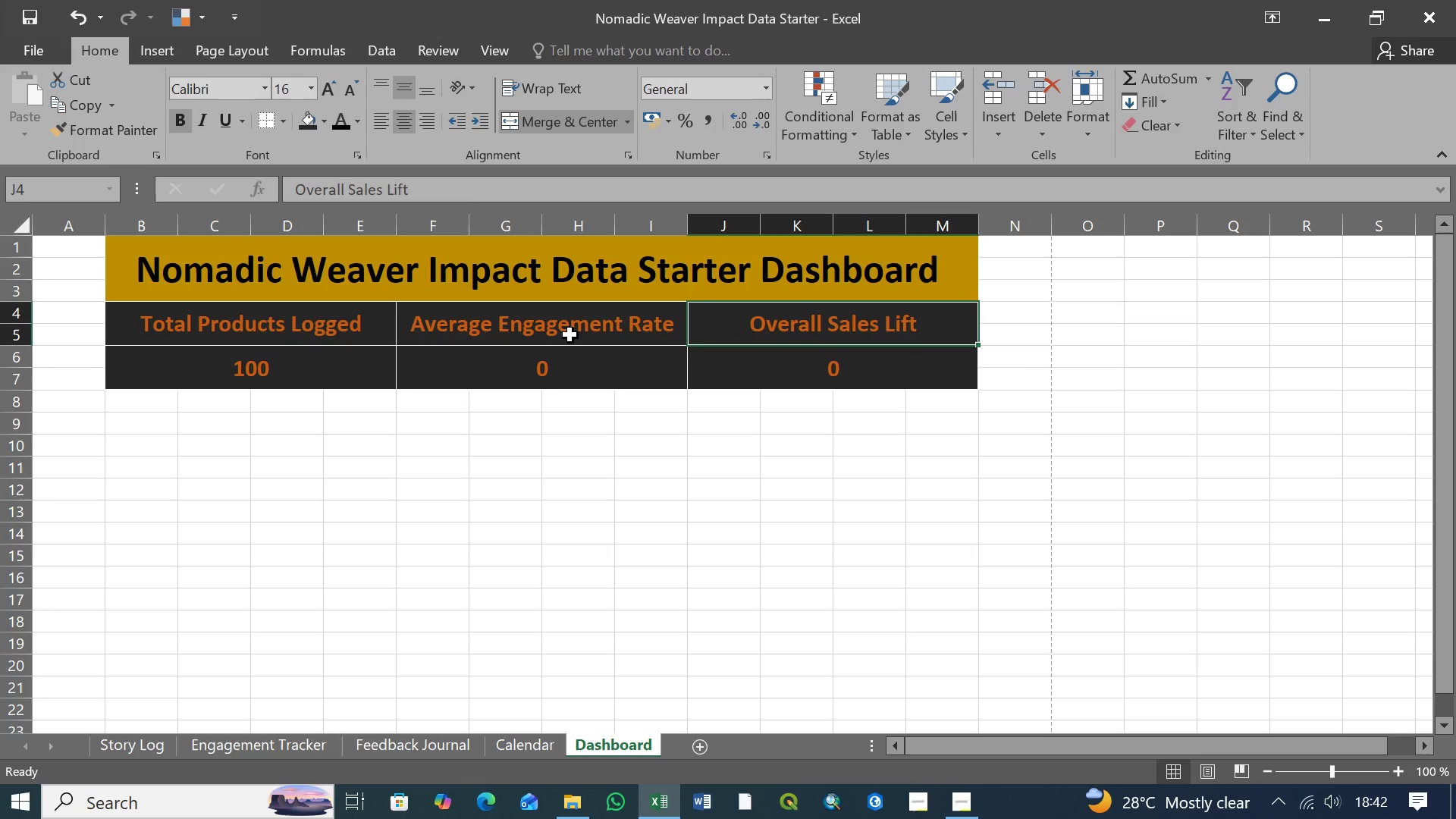 
left_click([570, 335])
 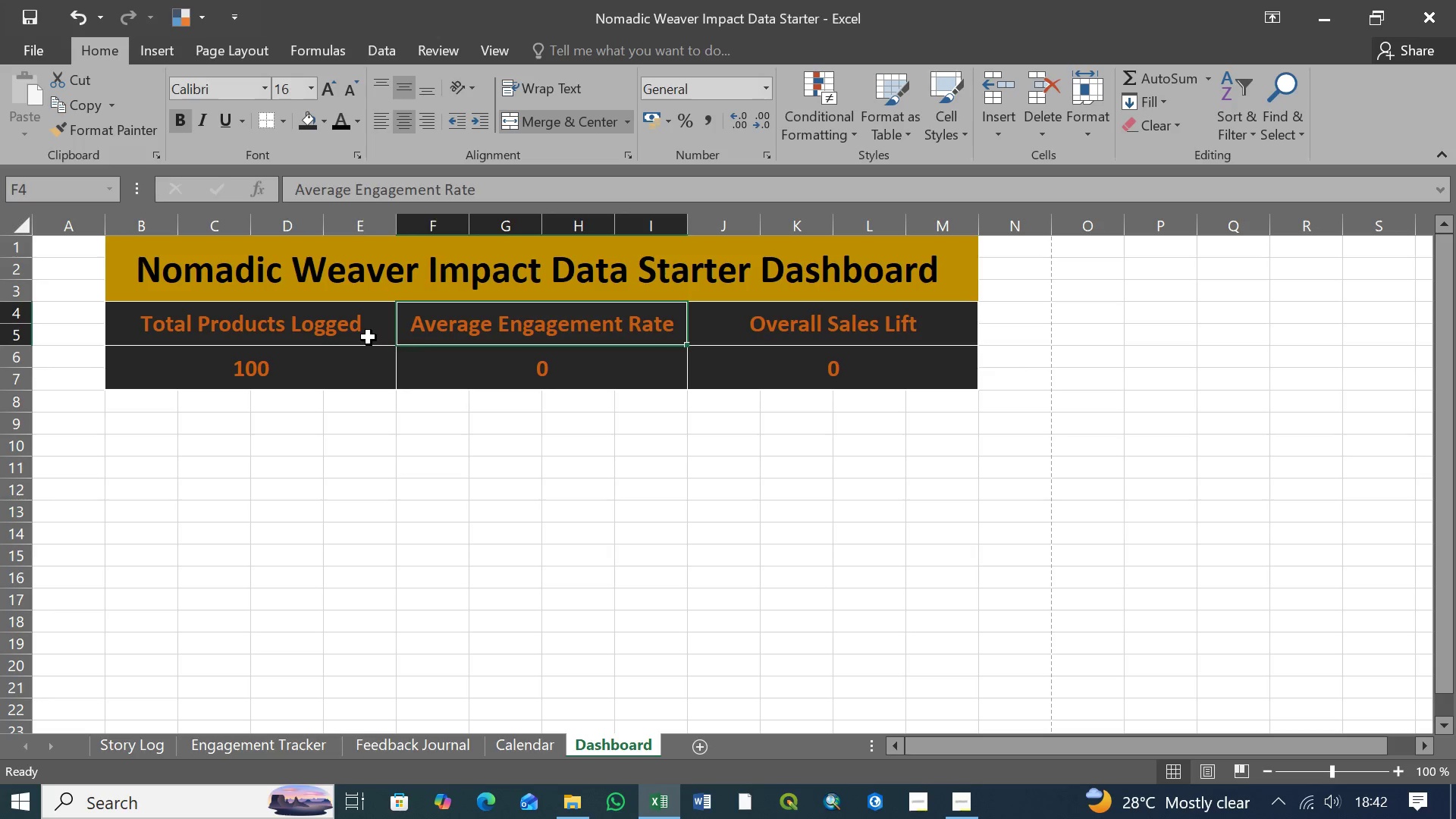 
left_click([366, 337])
 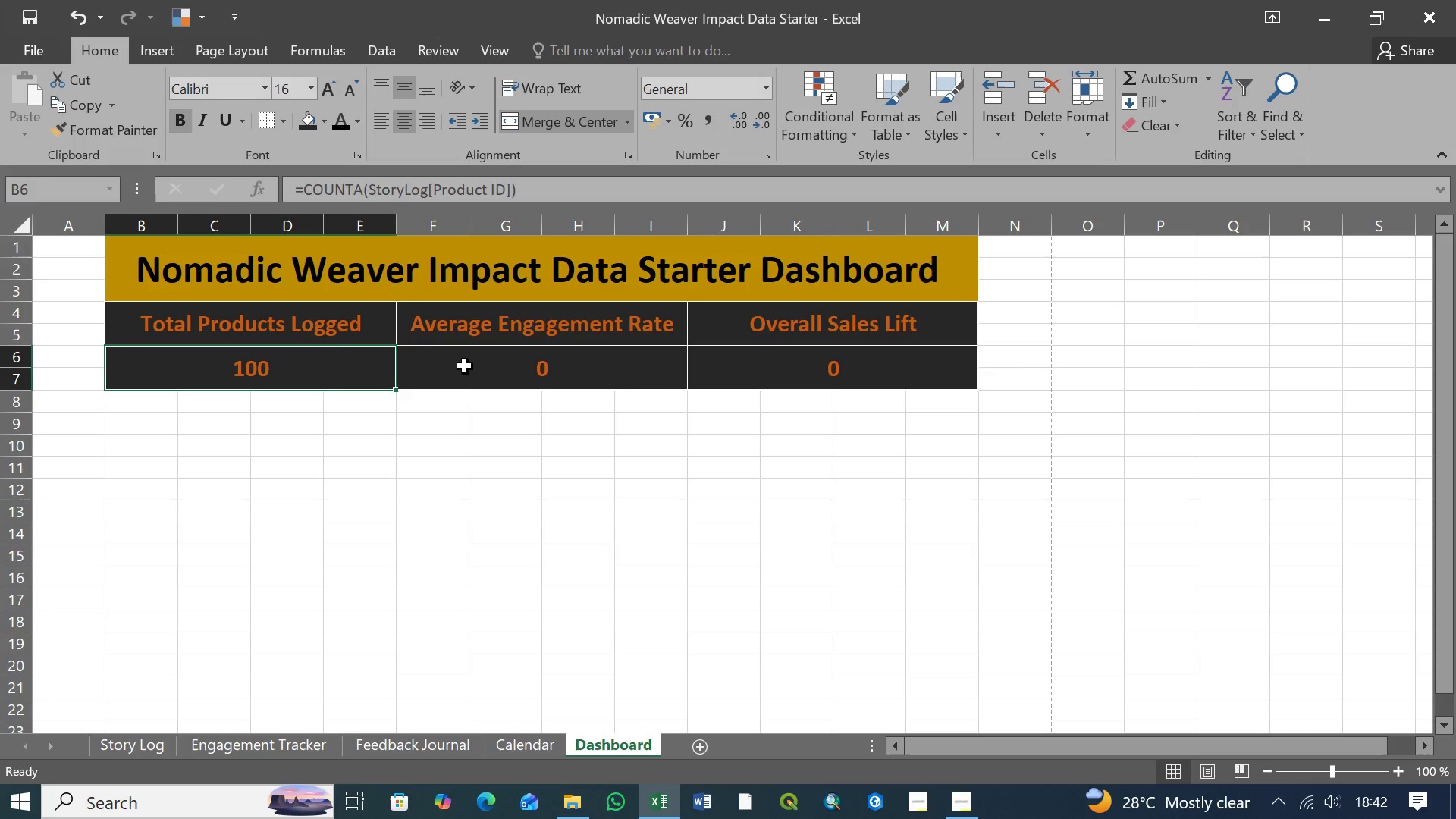 
double_click([479, 366])
 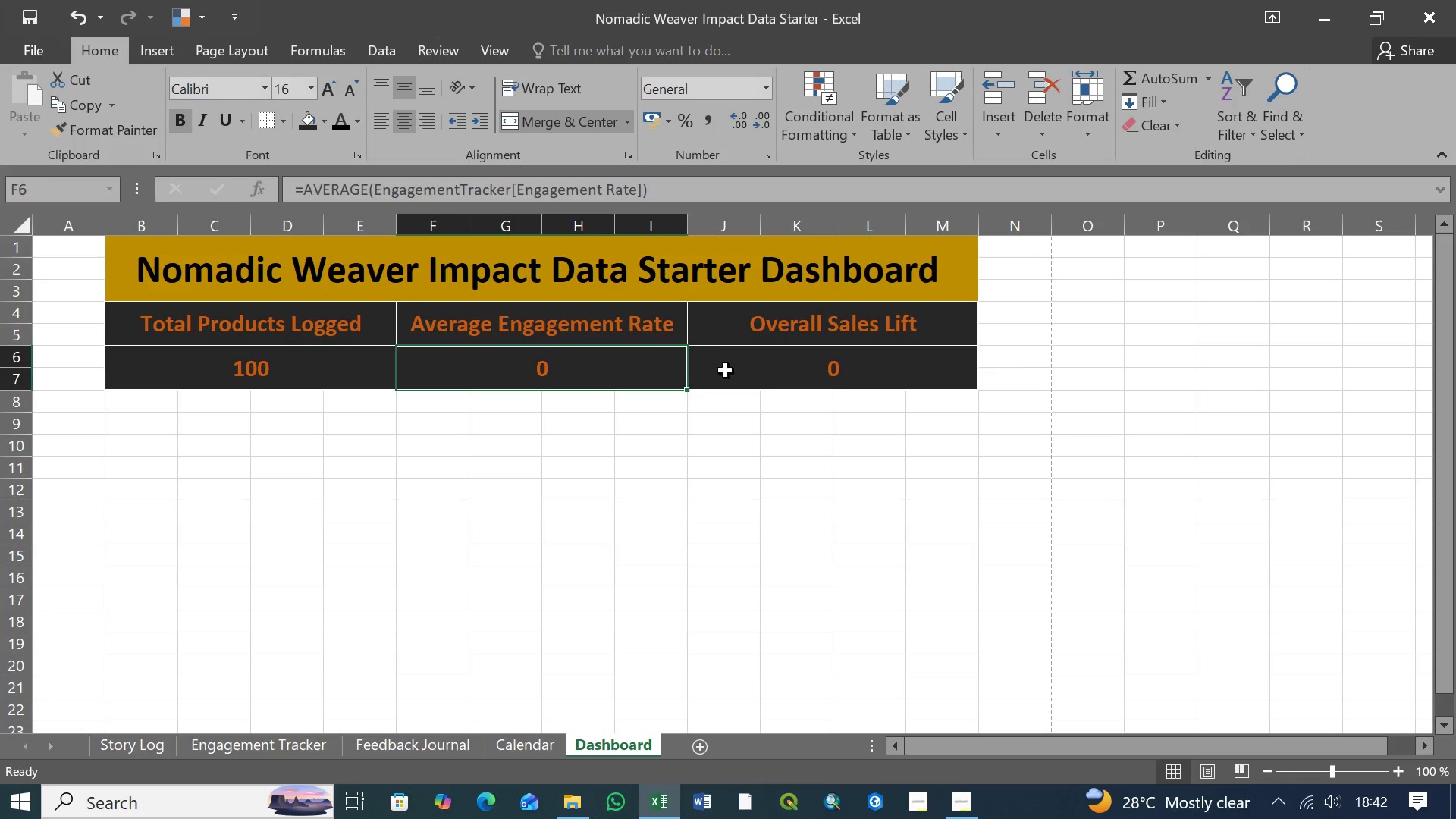 
left_click([755, 370])
 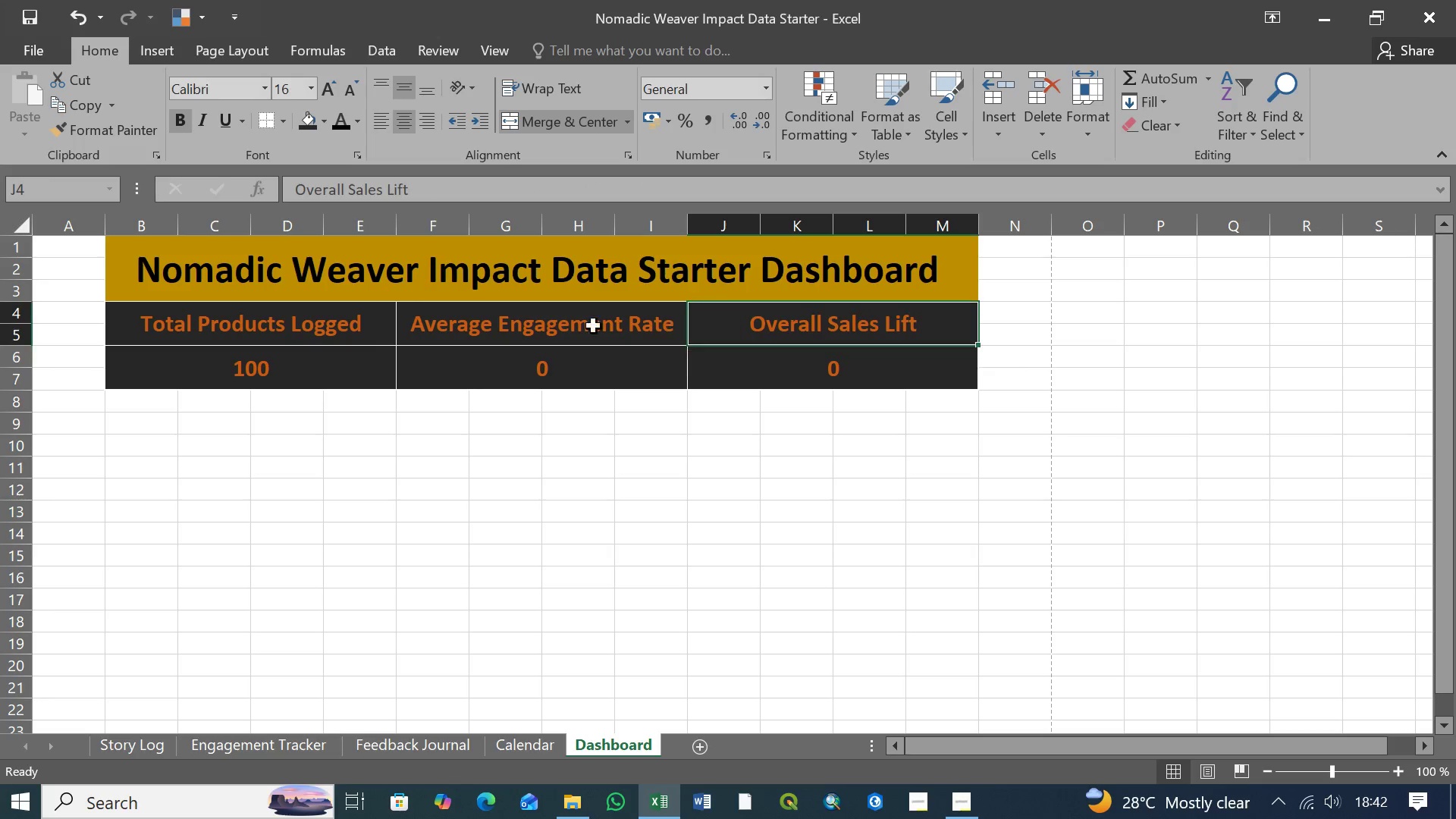 
triple_click([563, 327])
 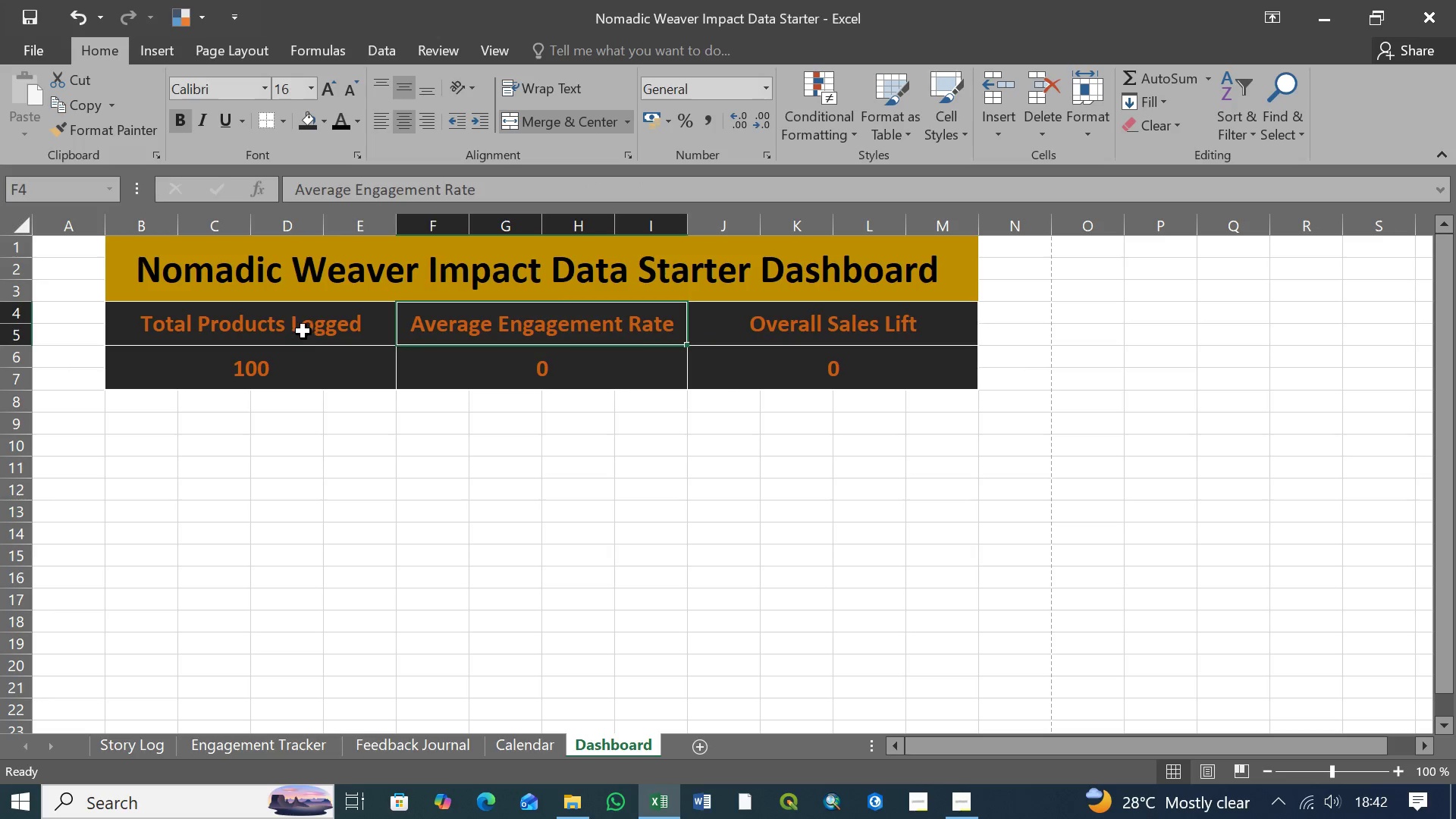 
left_click([302, 331])
 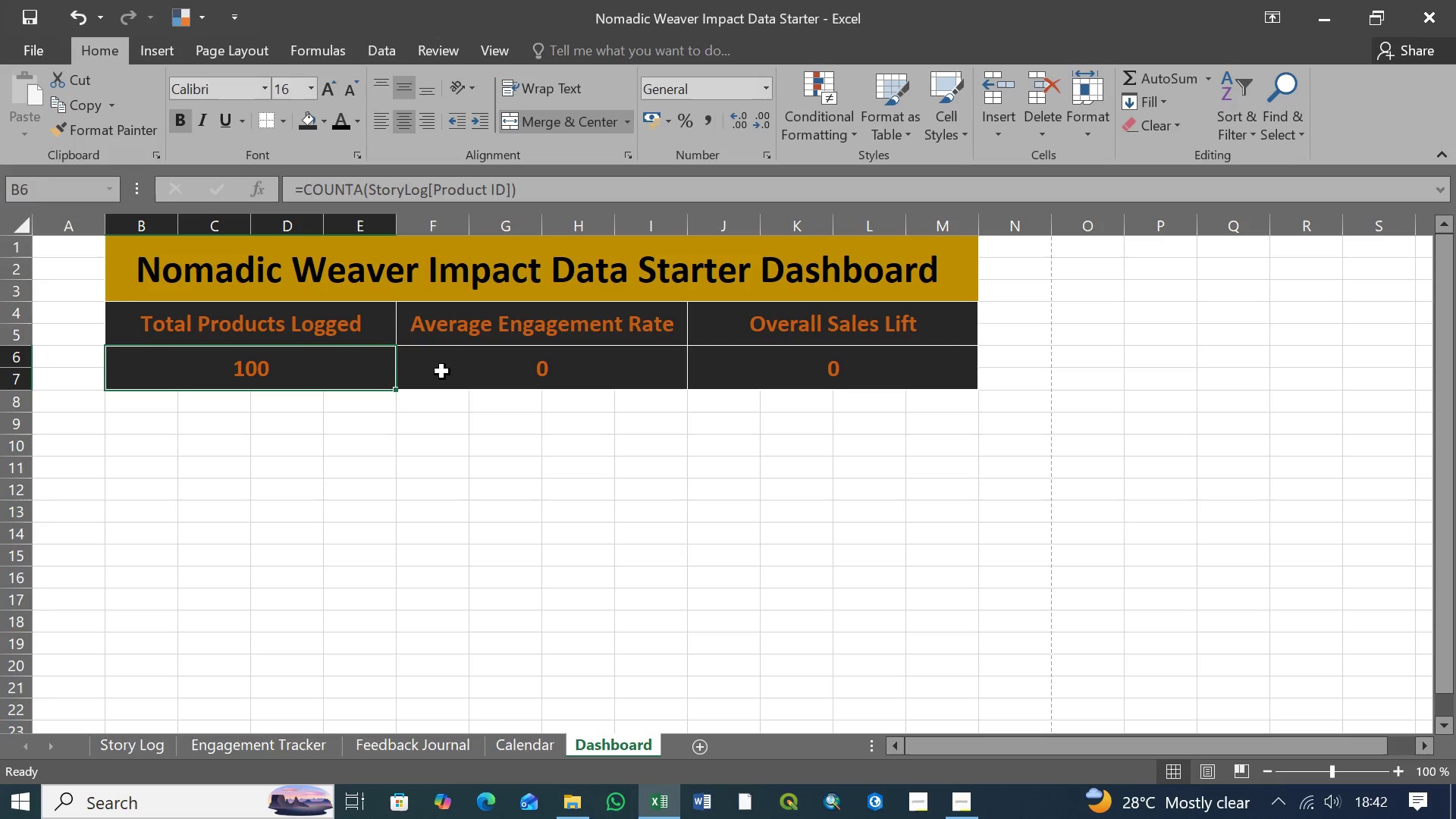 
double_click([529, 369])
 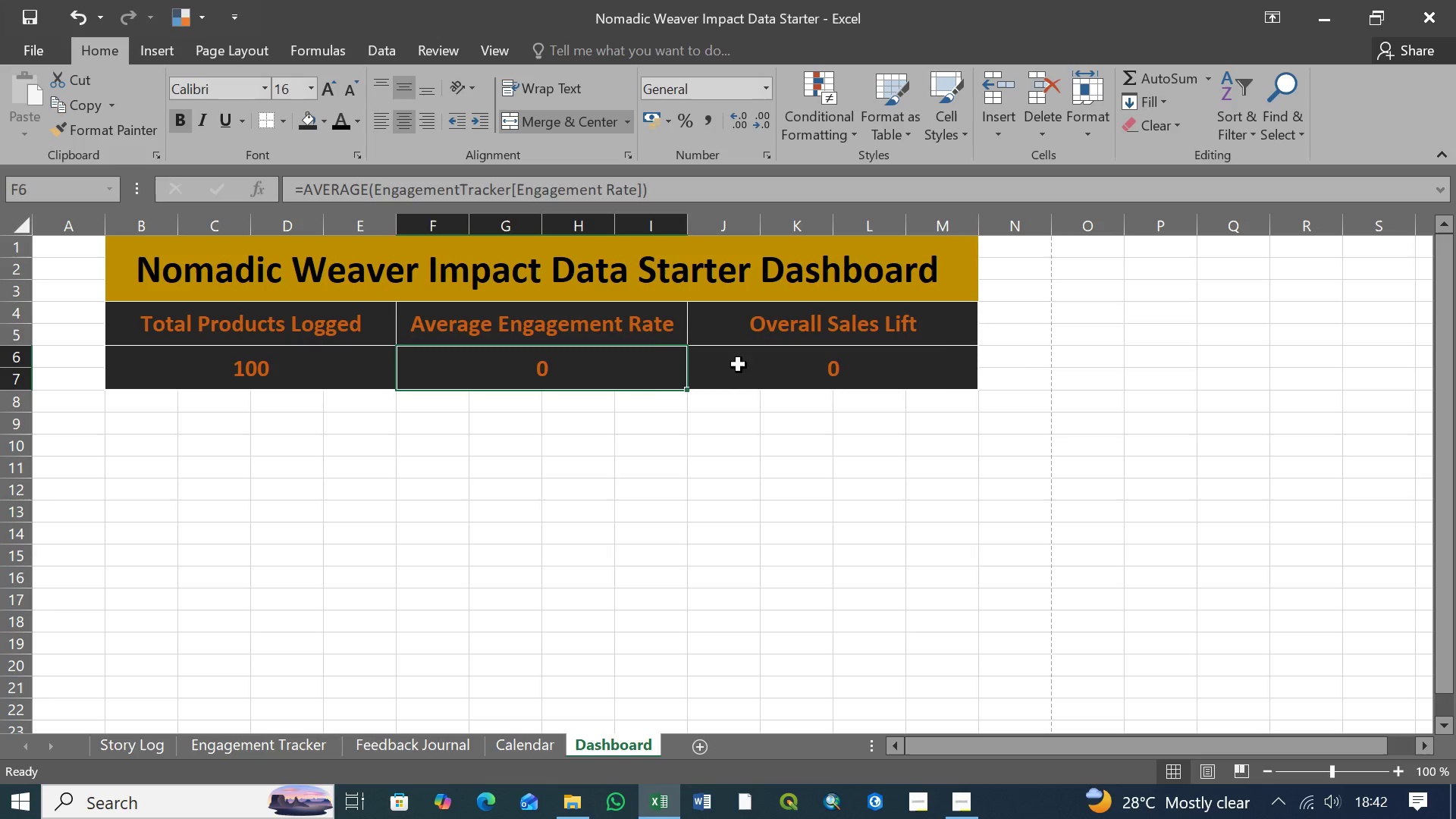 
left_click([739, 365])
 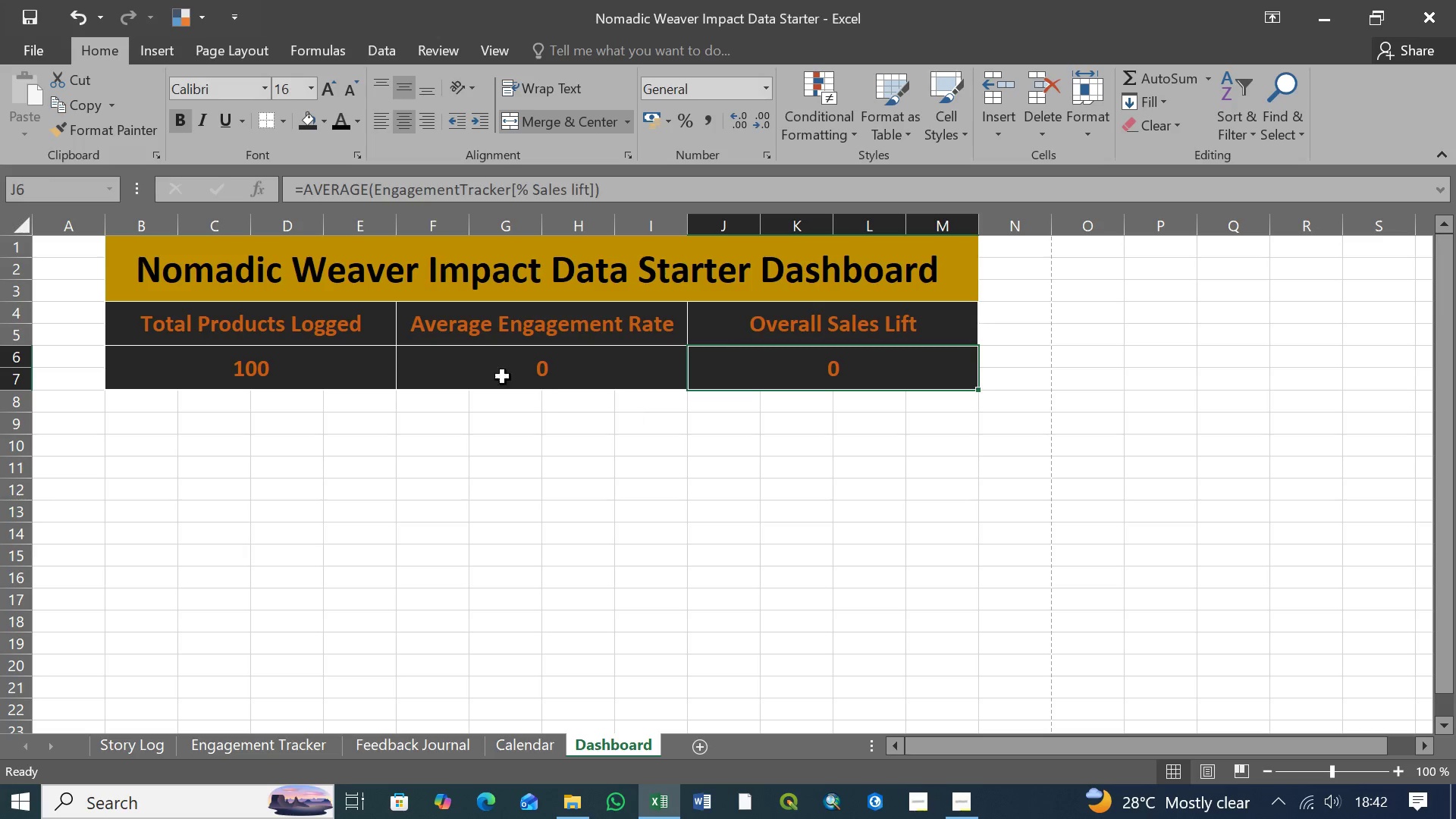 
left_click([359, 324])
 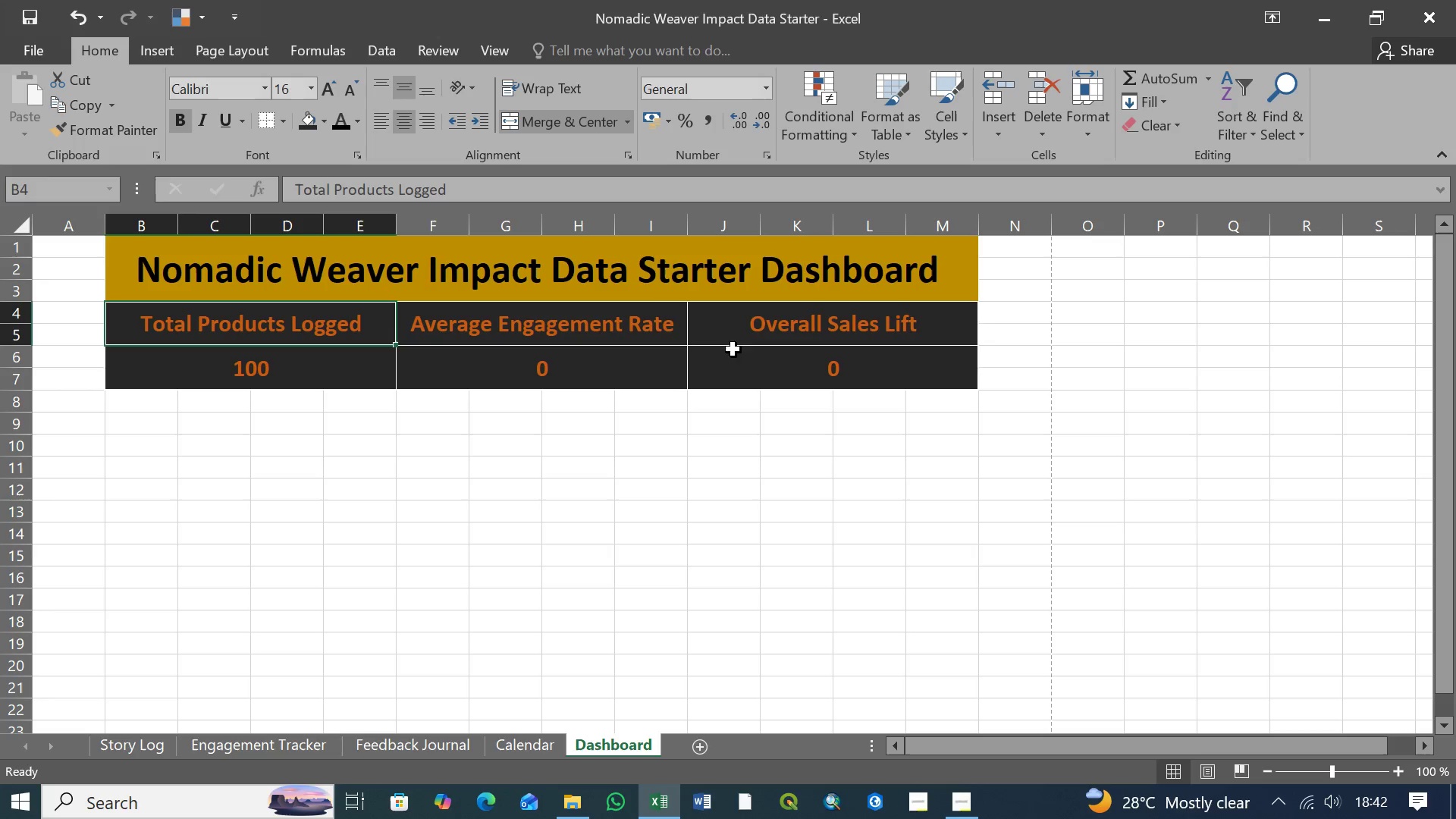 
double_click([761, 320])
 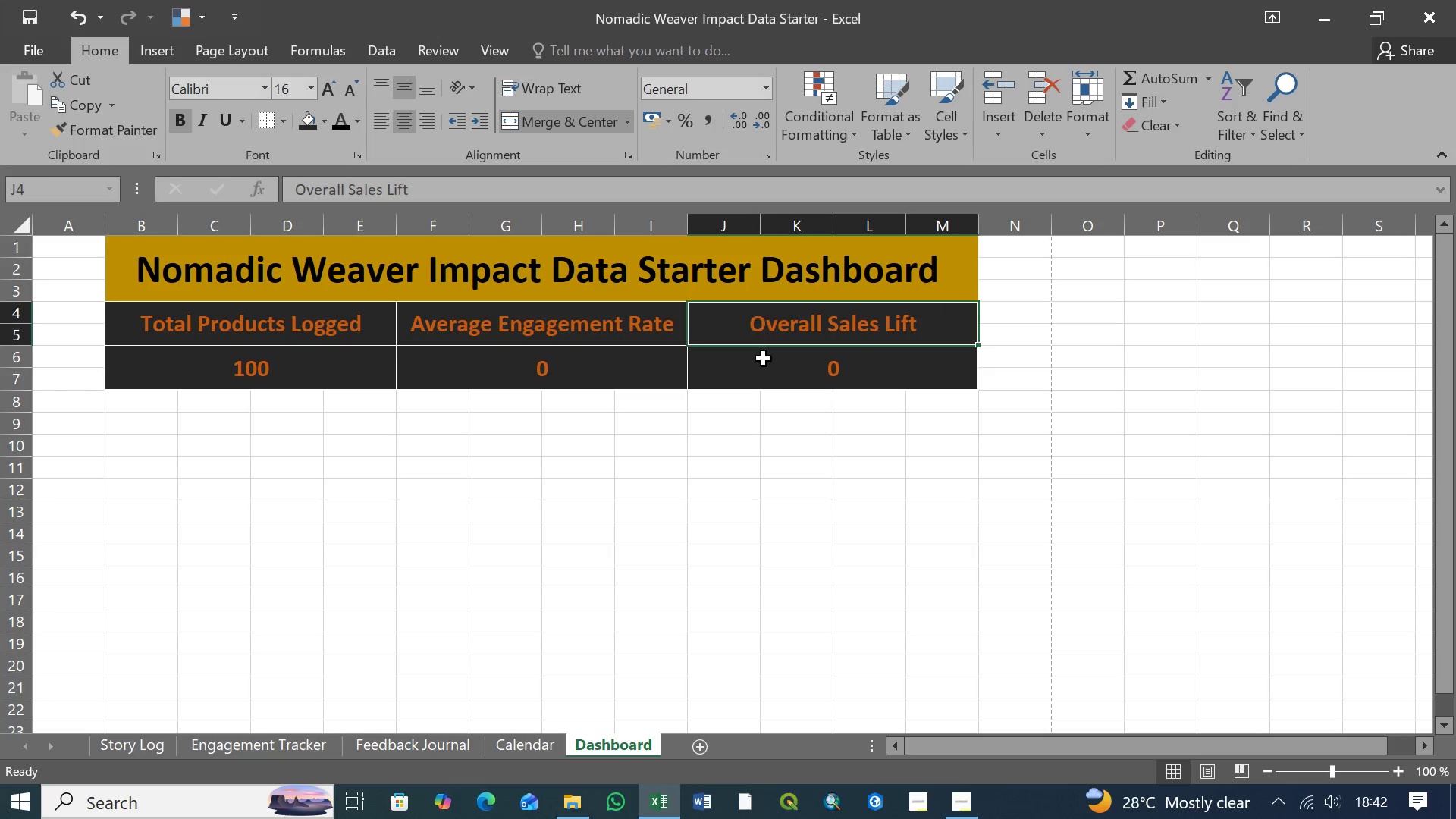 
left_click([765, 359])
 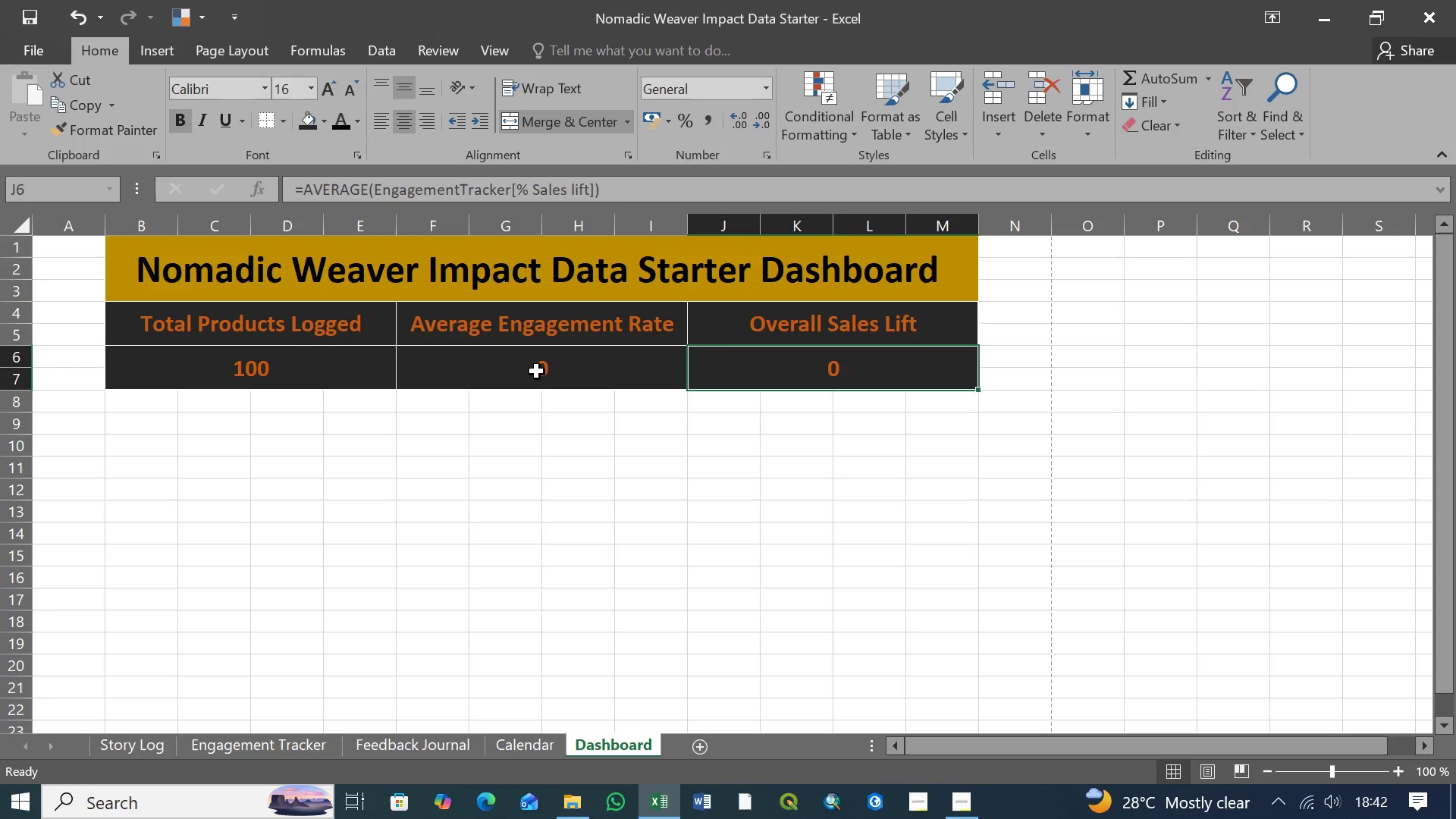 
left_click([536, 372])
 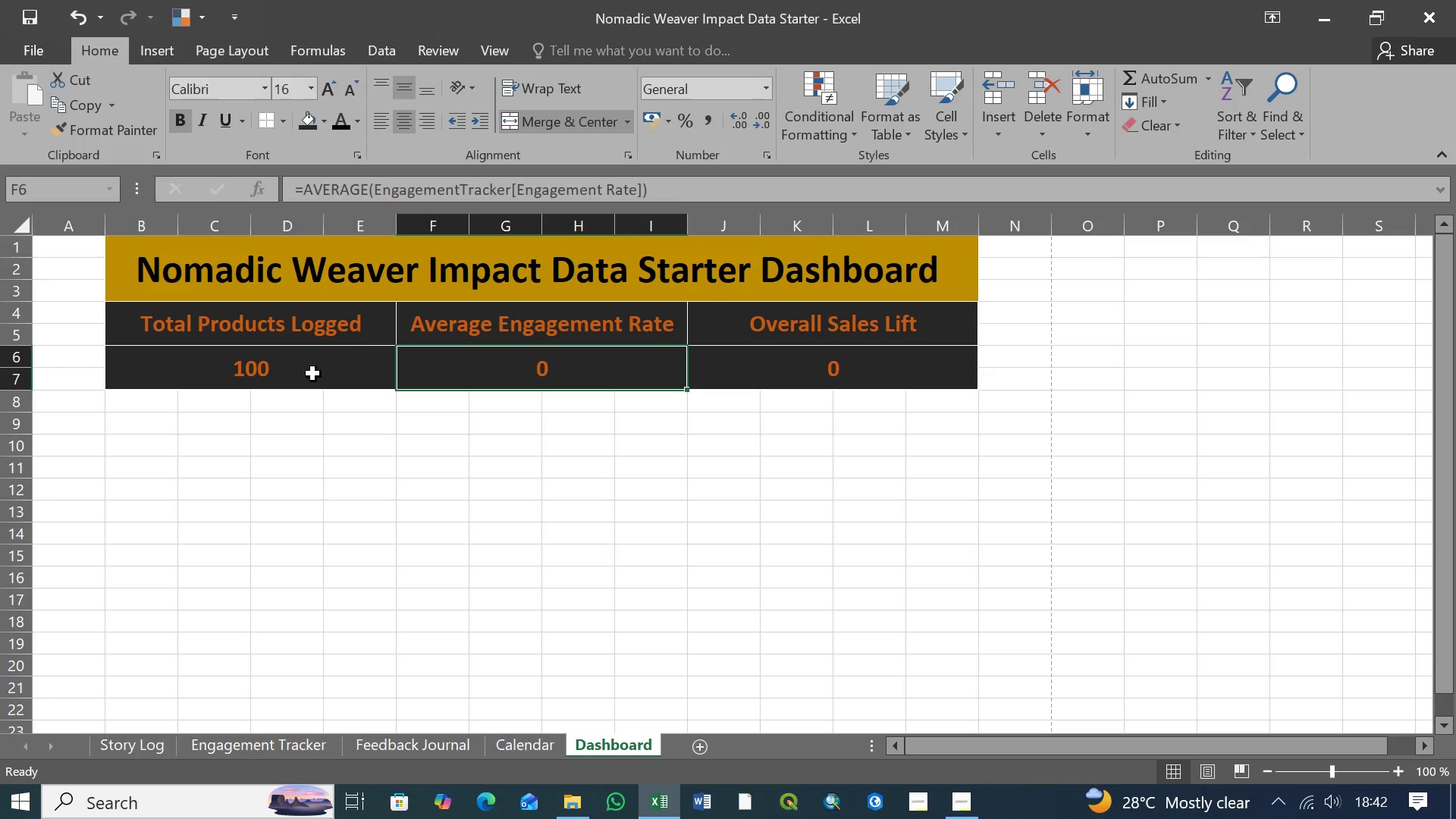 
left_click([294, 374])
 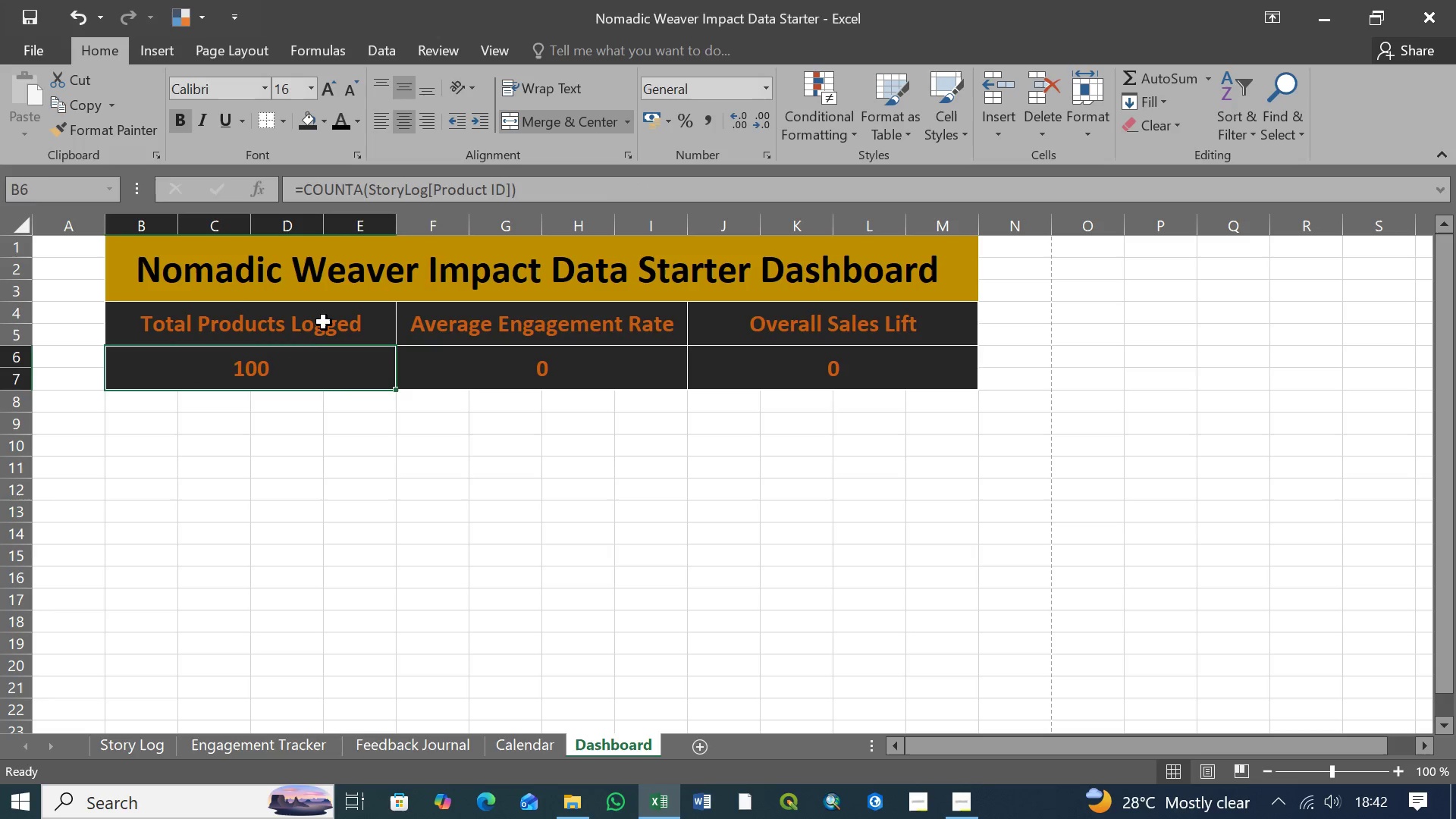 
double_click([325, 322])
 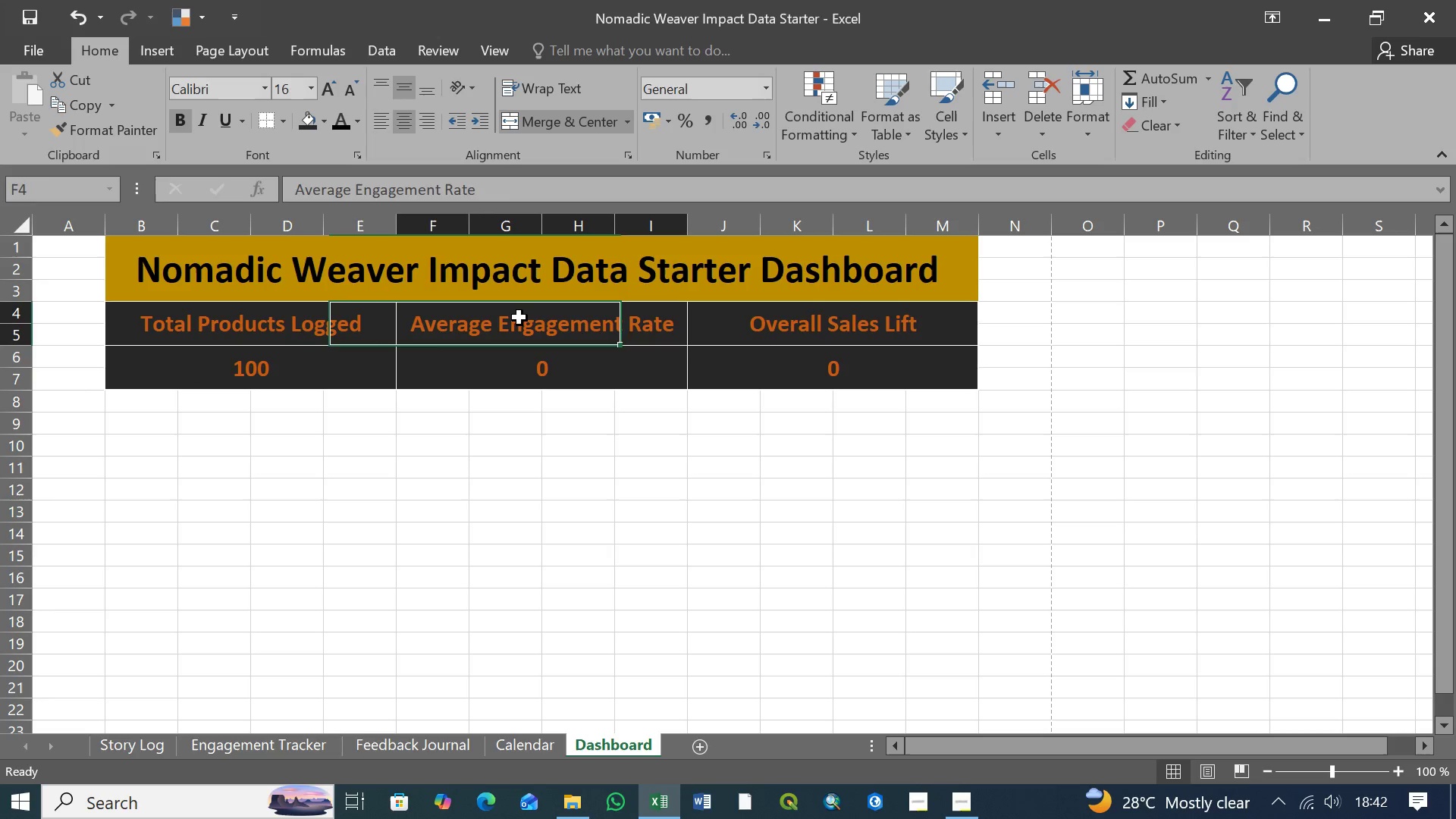 
triple_click([519, 318])
 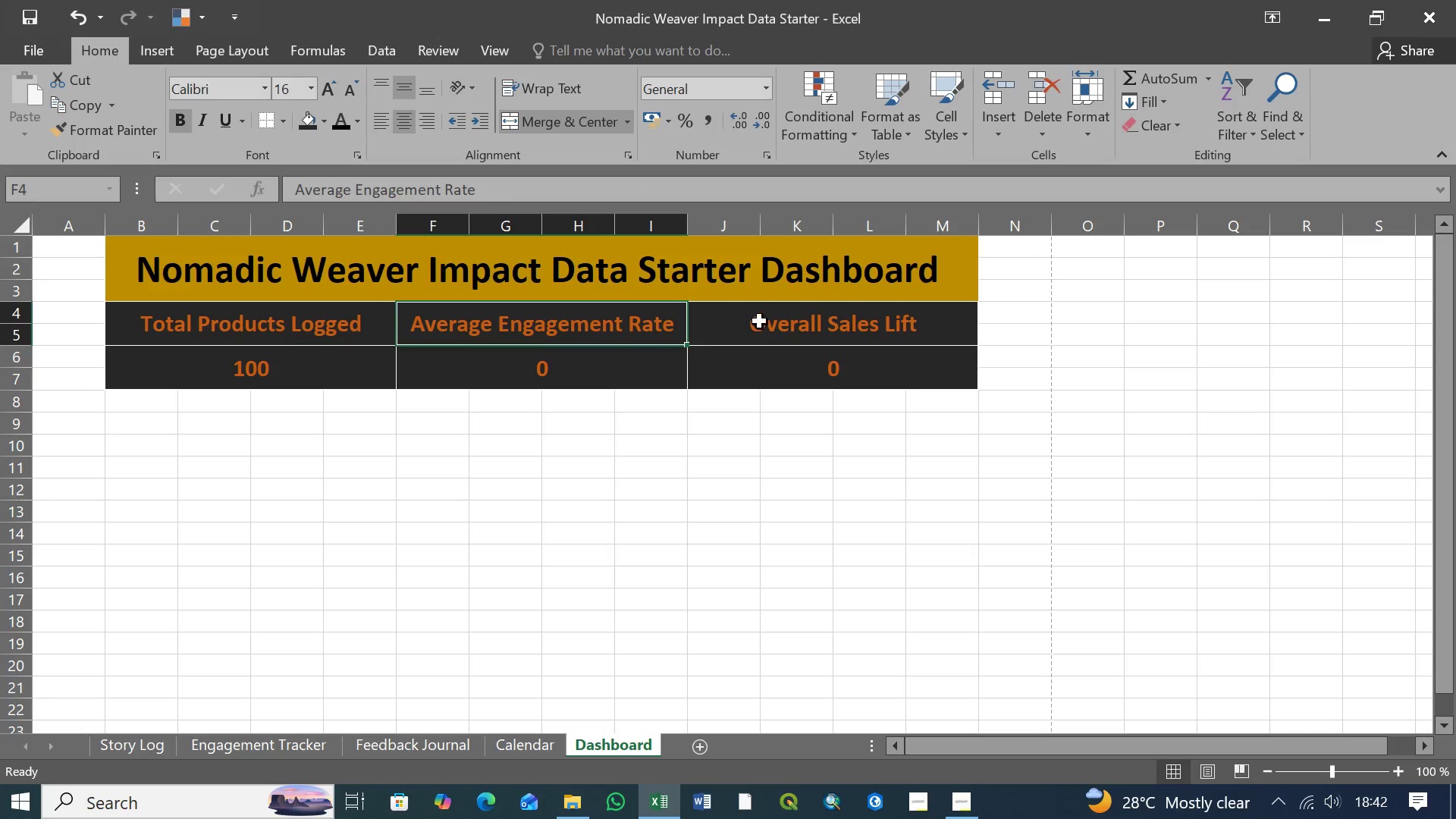 
left_click([767, 322])
 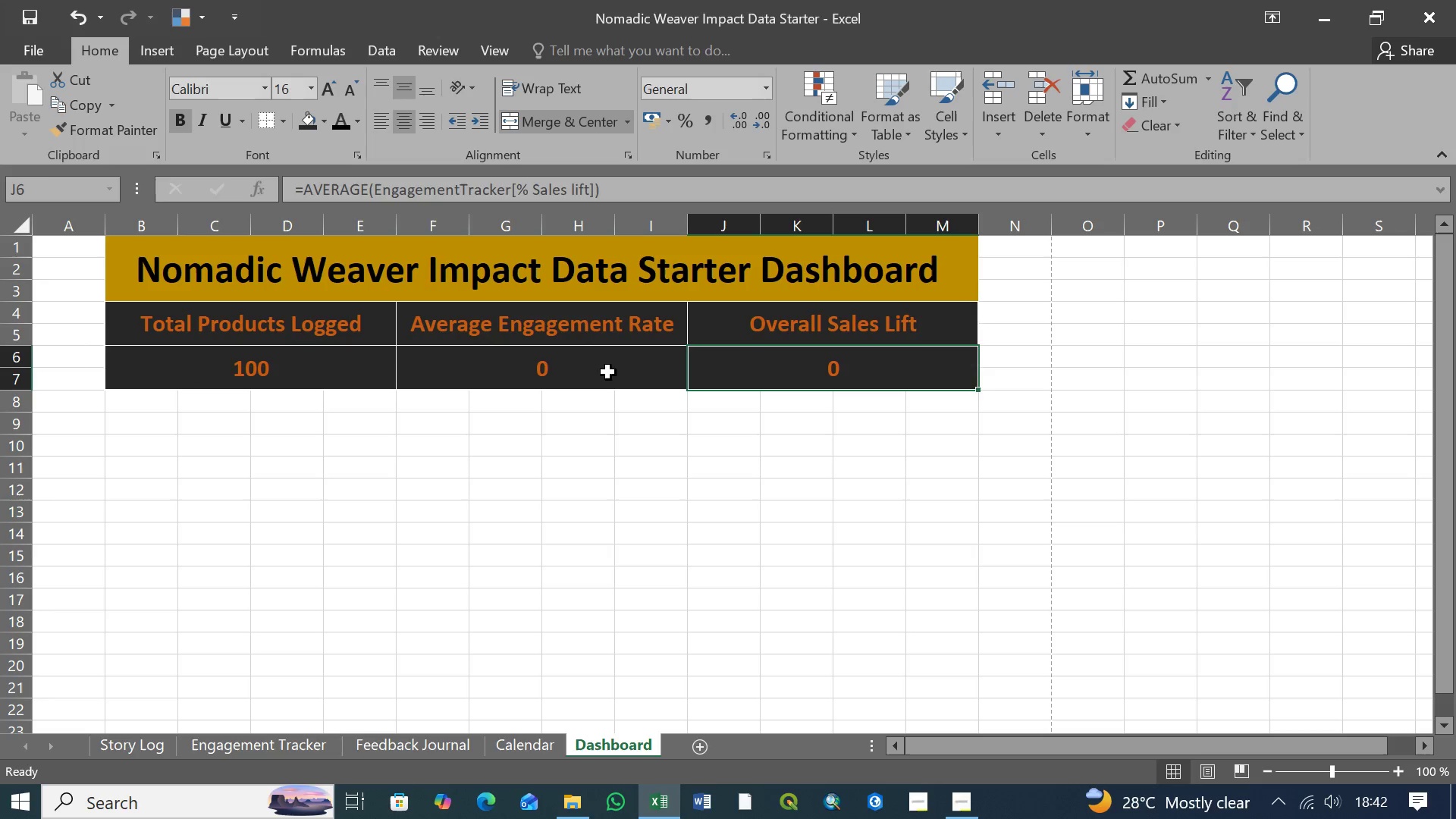 
double_click([583, 372])
 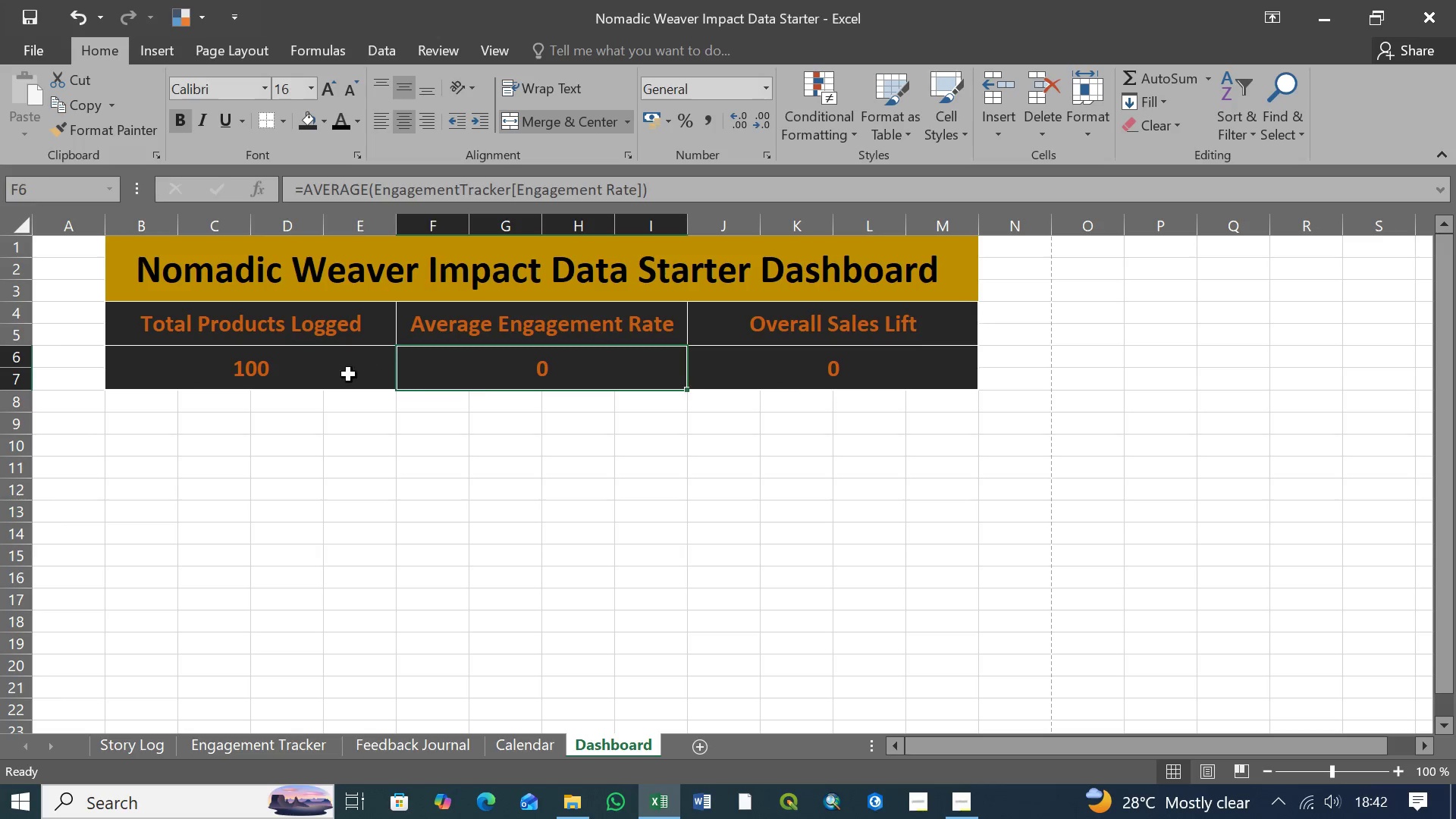 
triple_click([330, 375])
 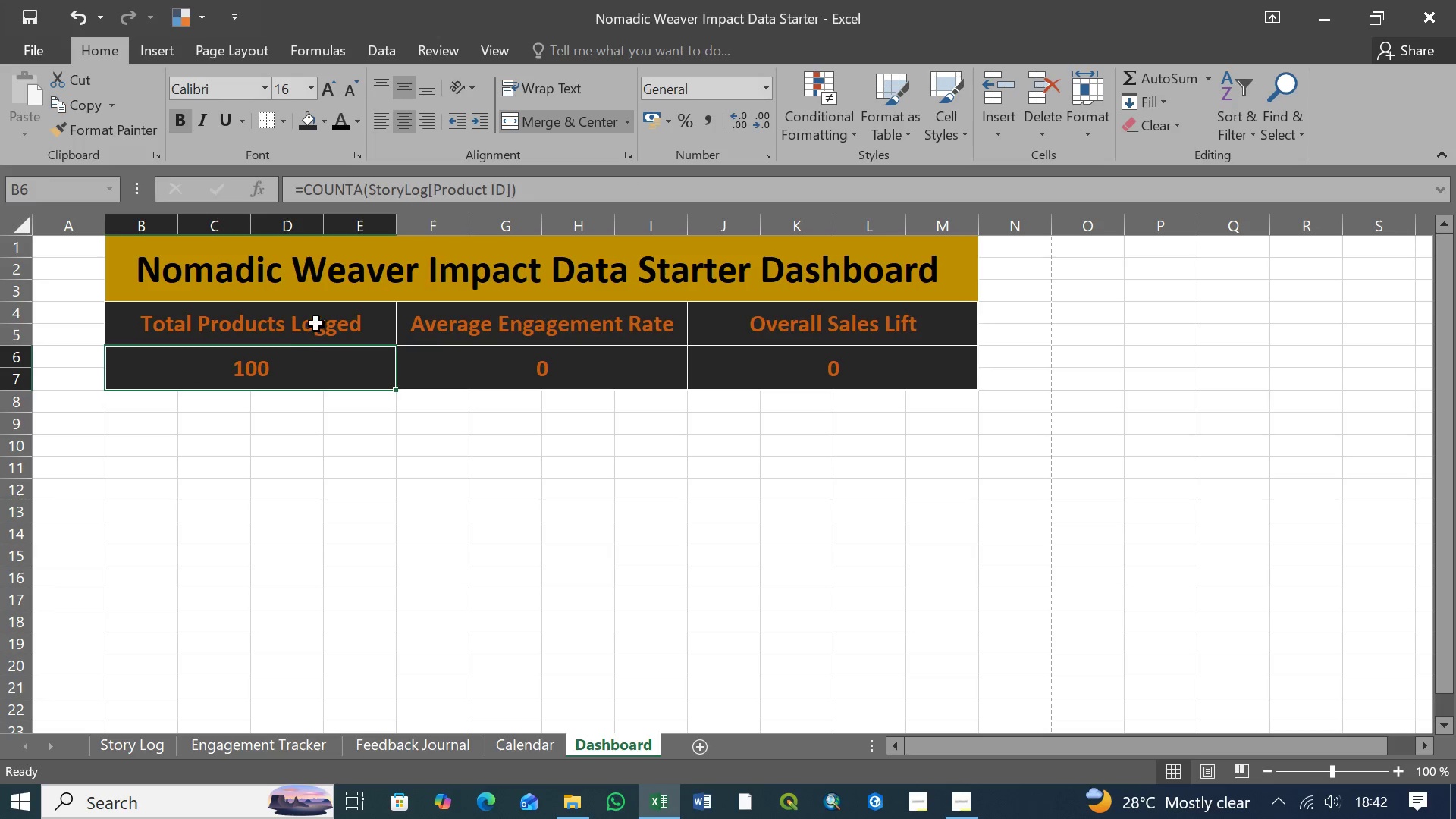 
triple_click([316, 324])
 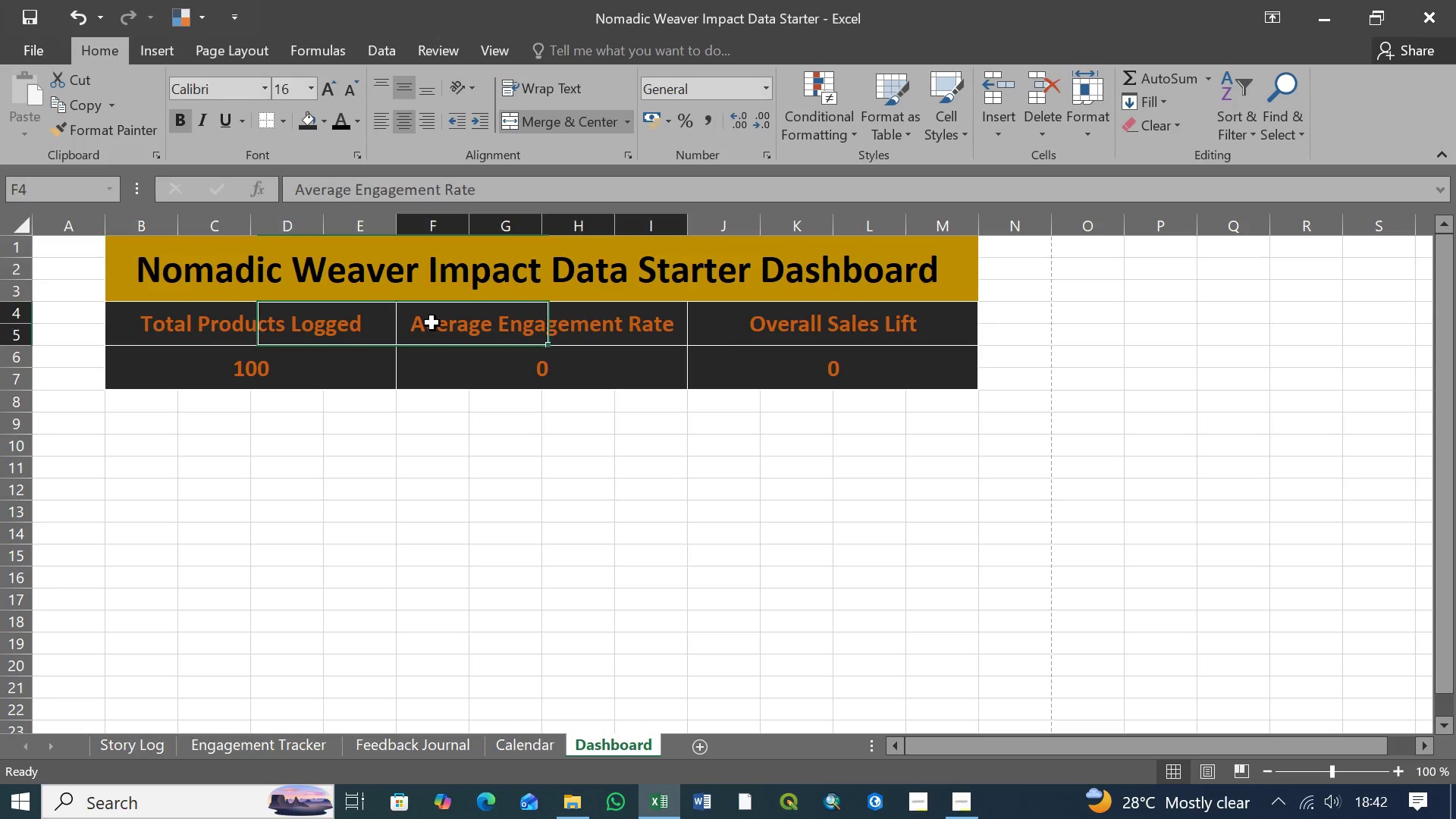 
left_click([432, 323])
 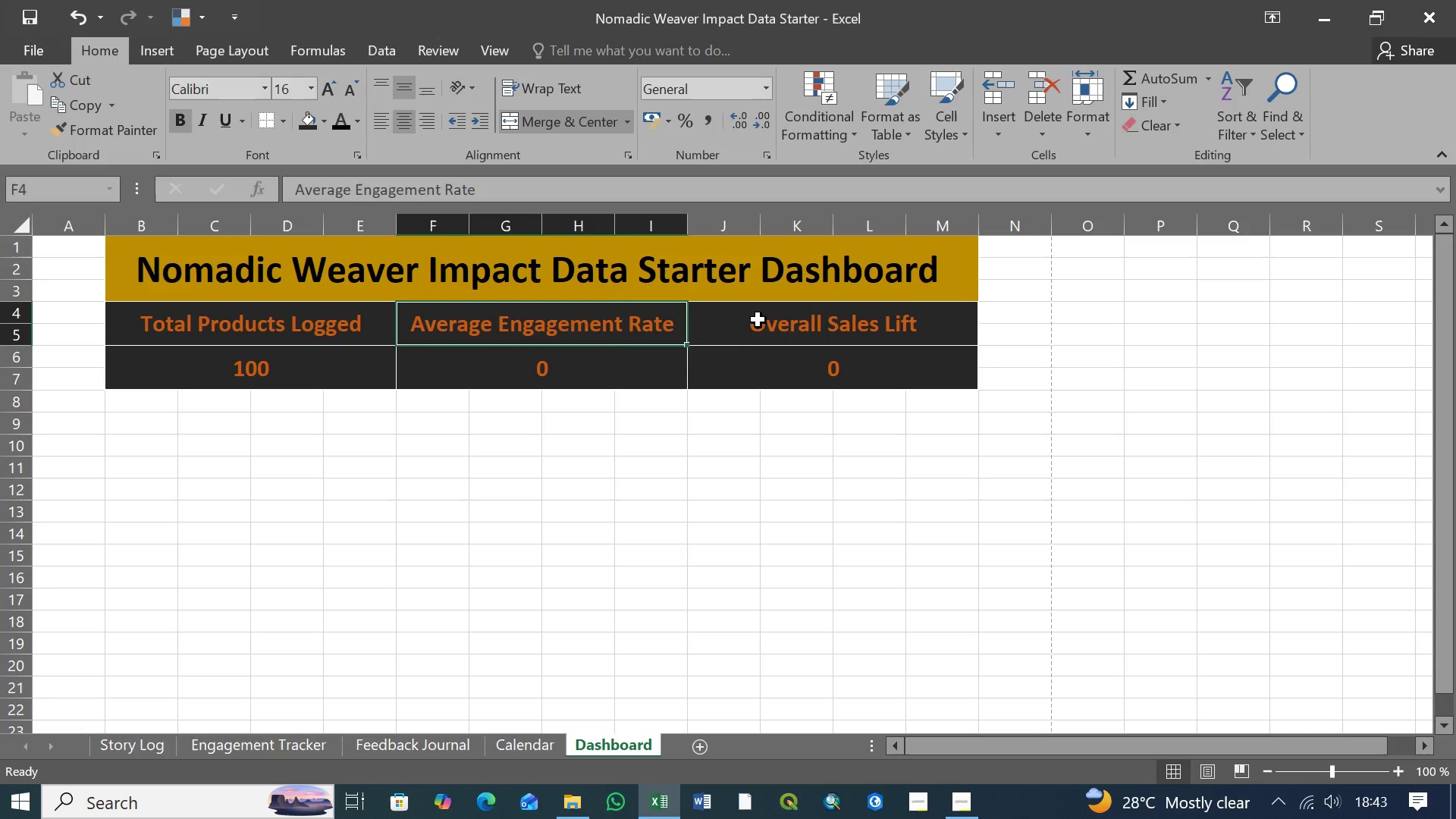 
left_click([764, 319])
 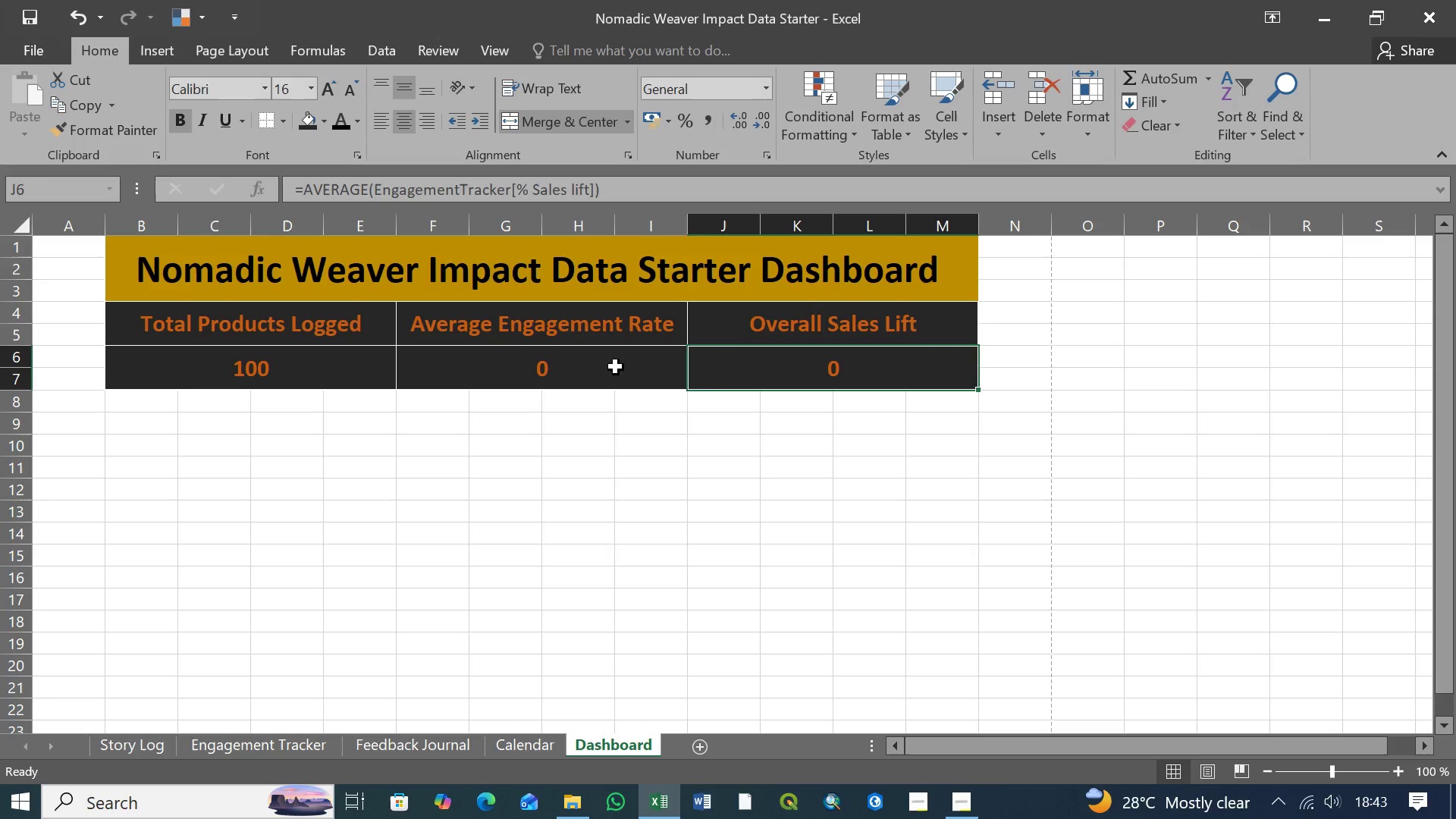 
double_click([577, 369])
 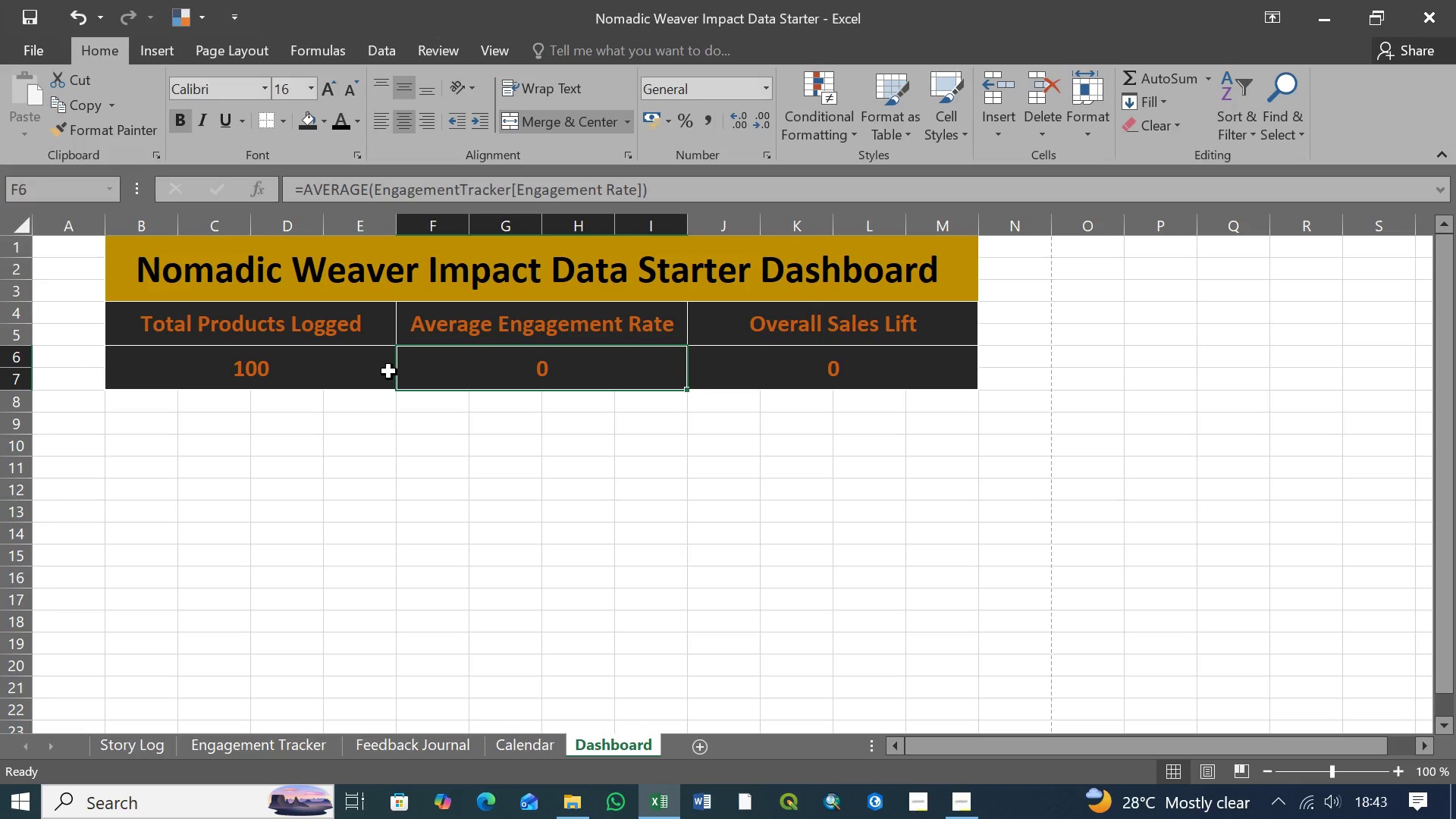 
key(Control+S)
 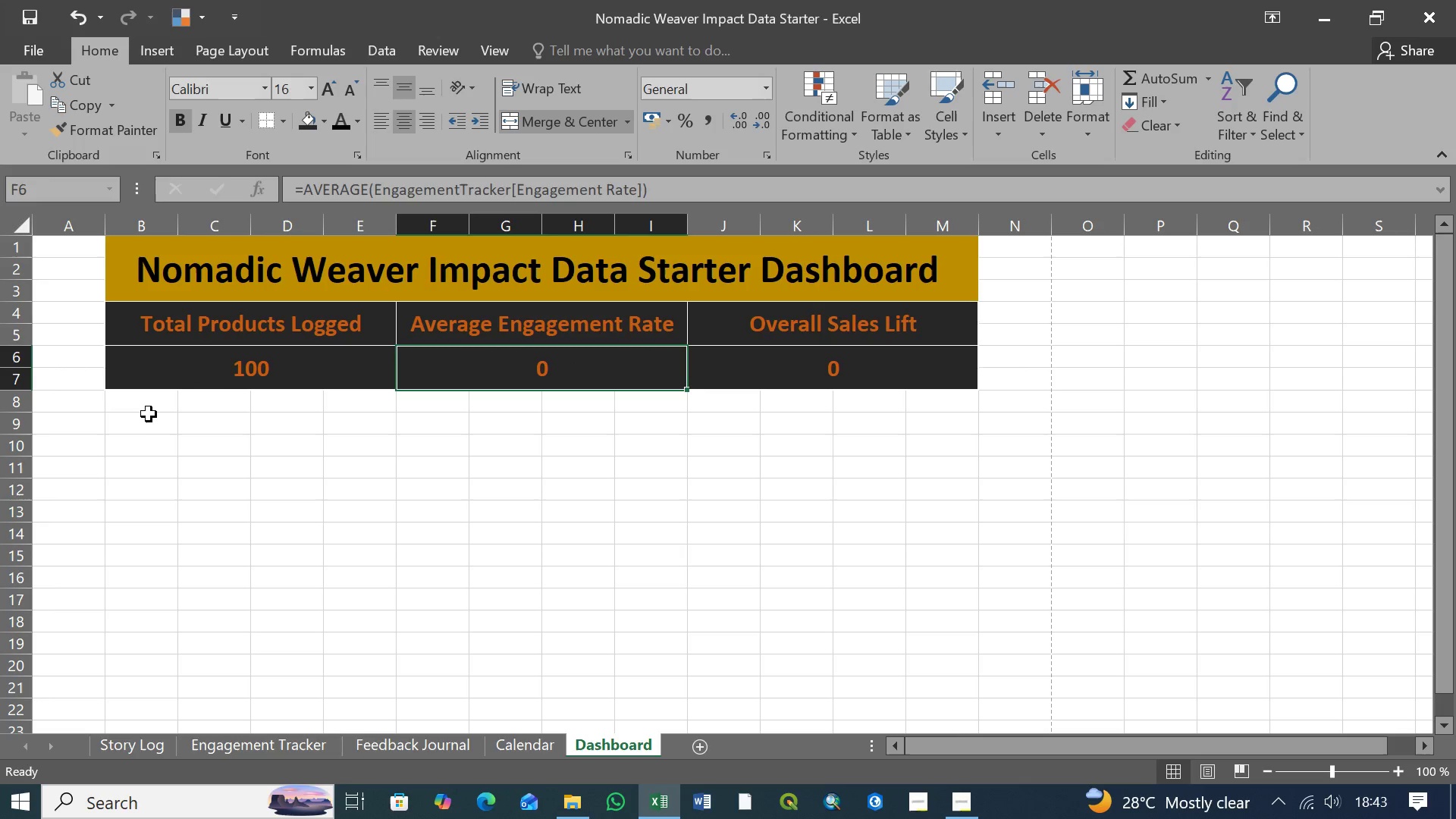 
left_click([146, 423])
 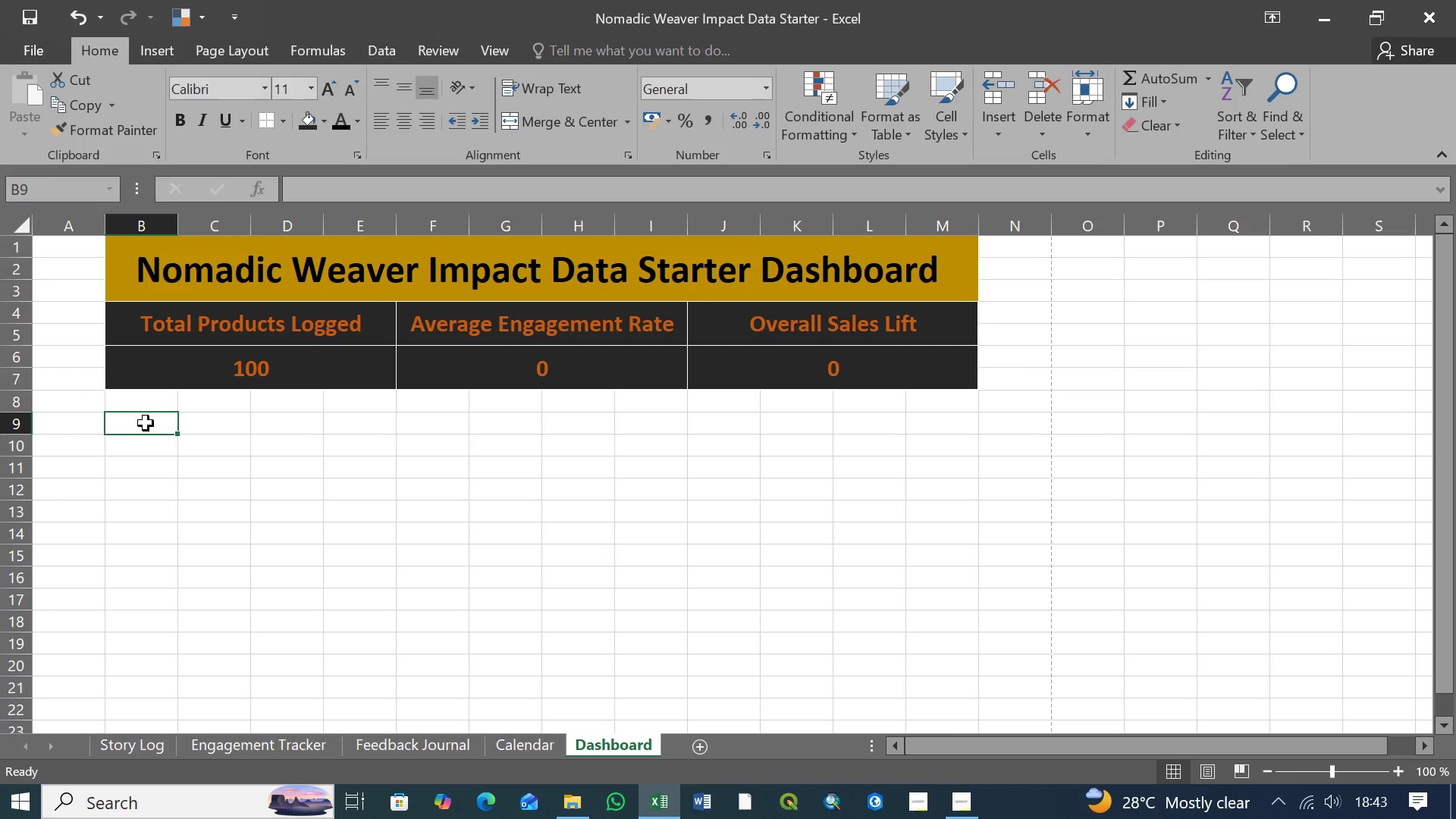 
wait(7.52)
 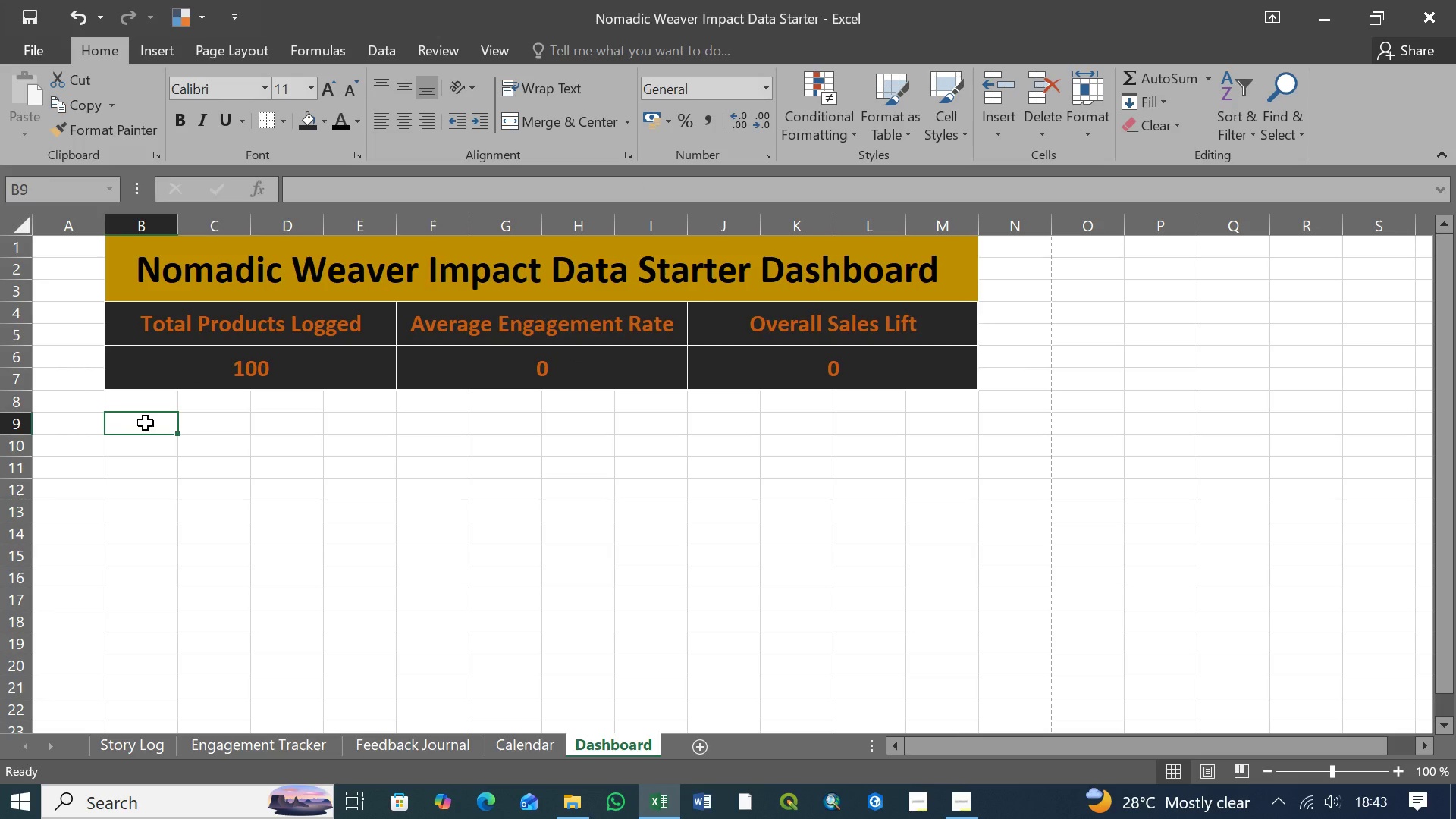 
left_click([187, 384])
 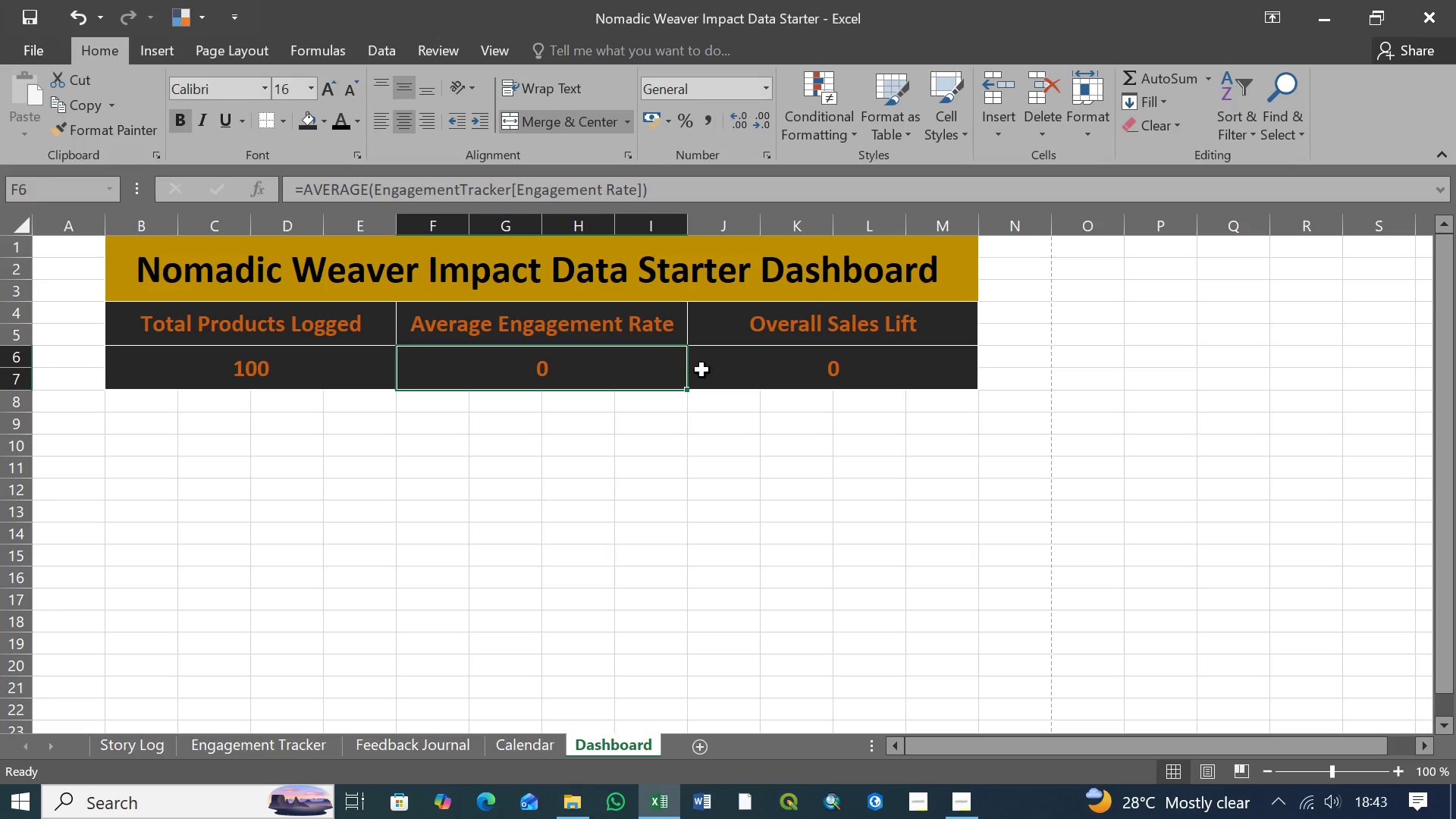 
double_click([734, 370])
 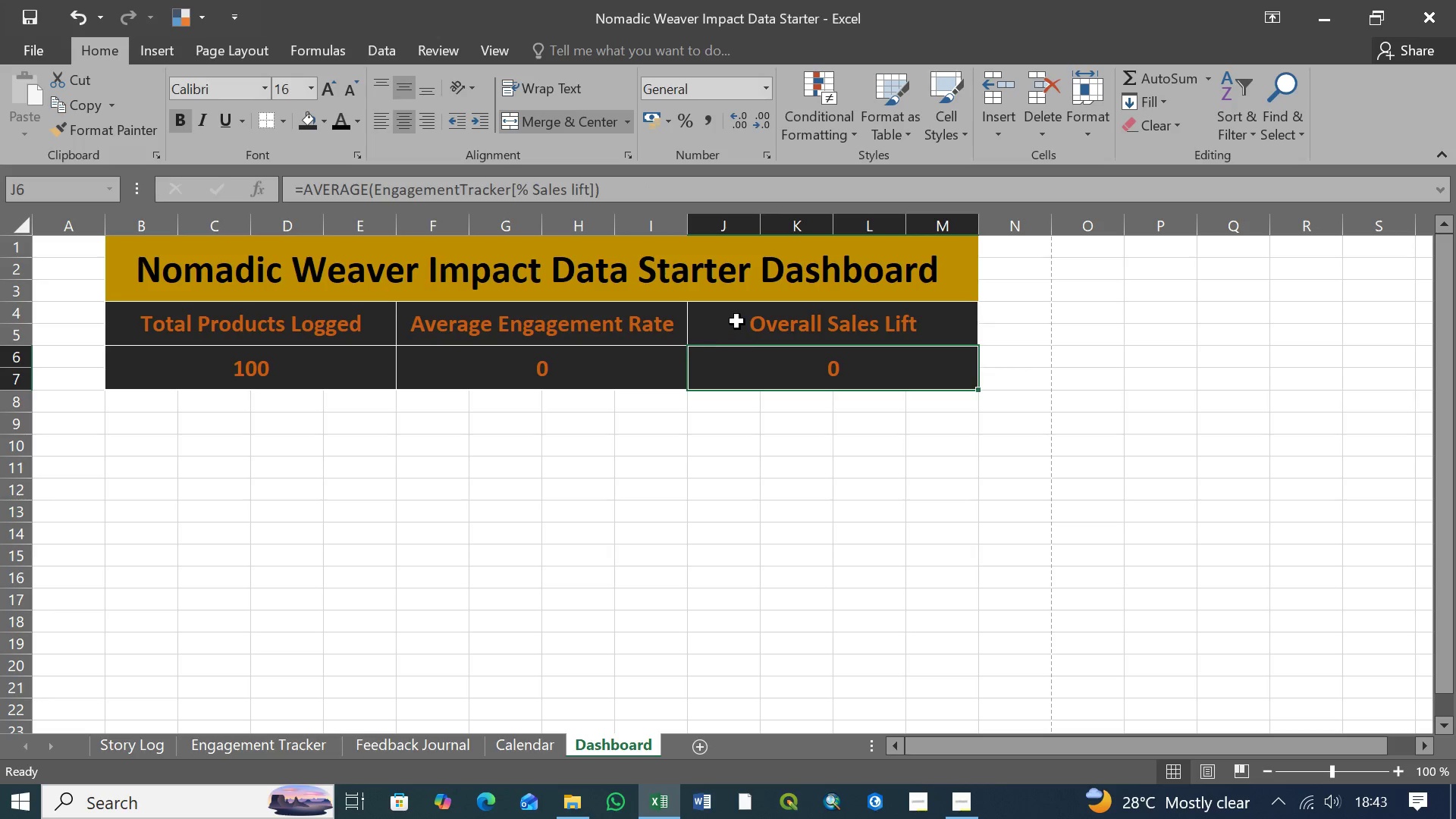 
triple_click([737, 322])
 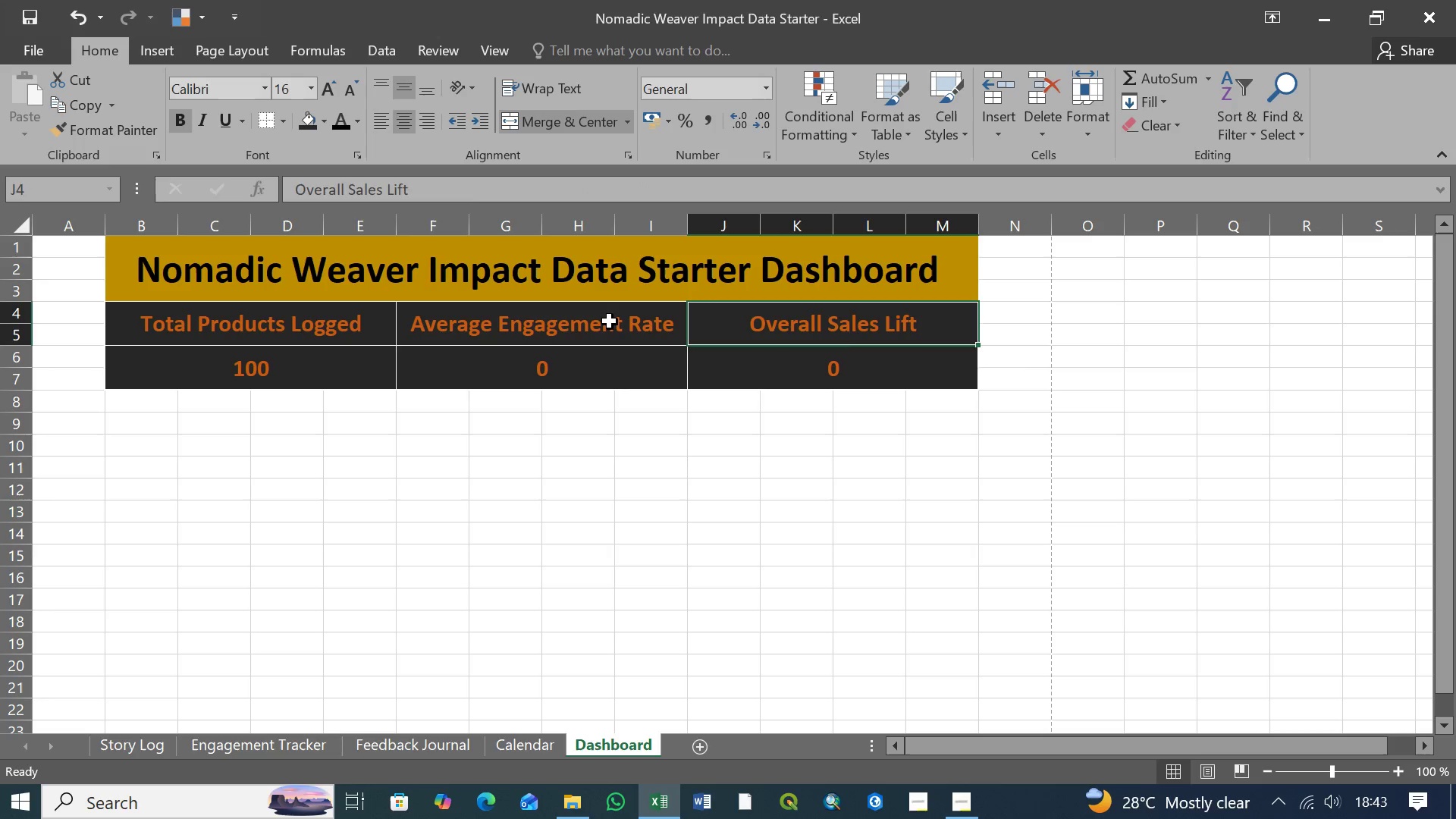 
triple_click([609, 322])
 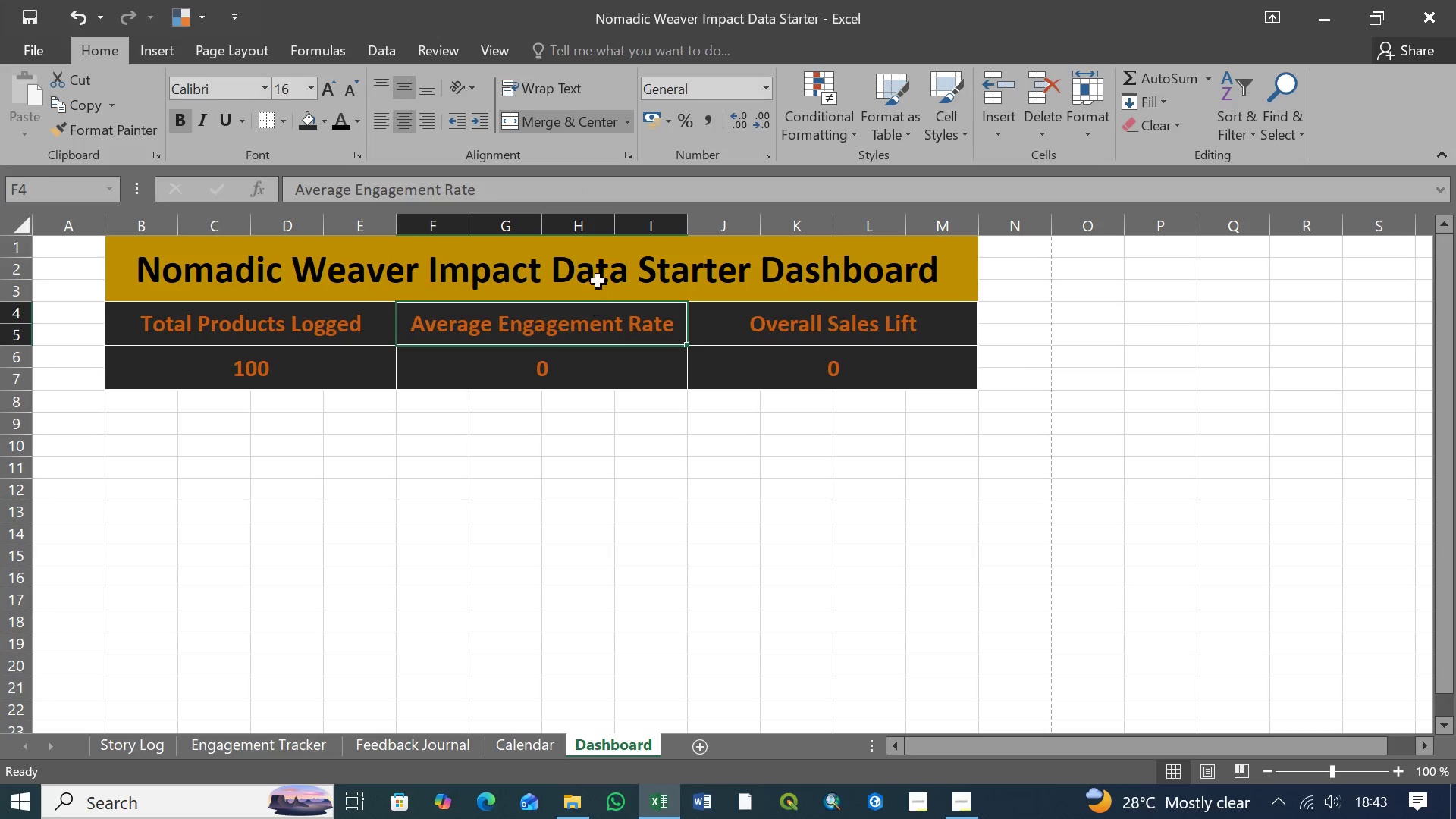 
triple_click([598, 279])
 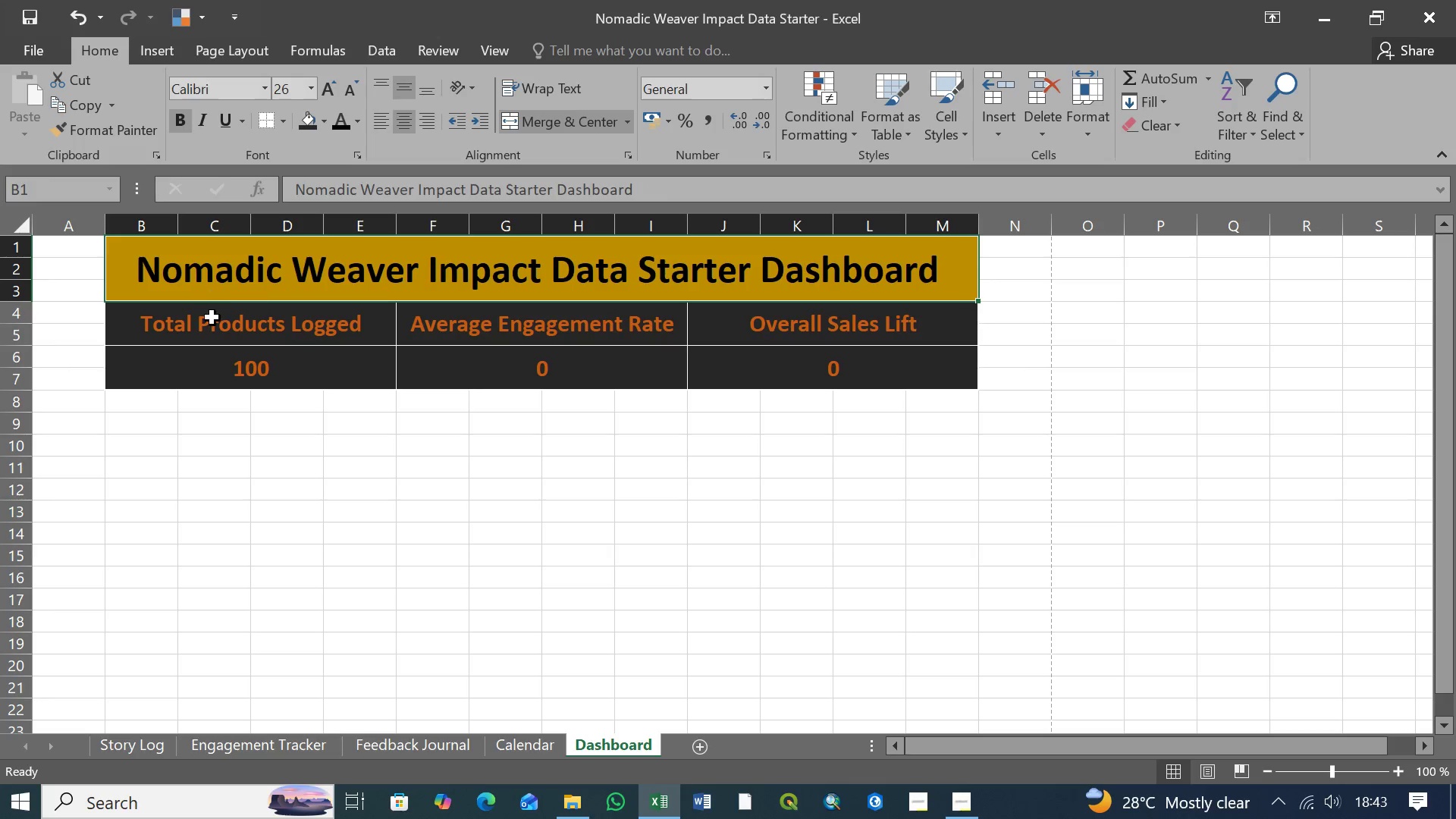 
left_click([219, 323])
 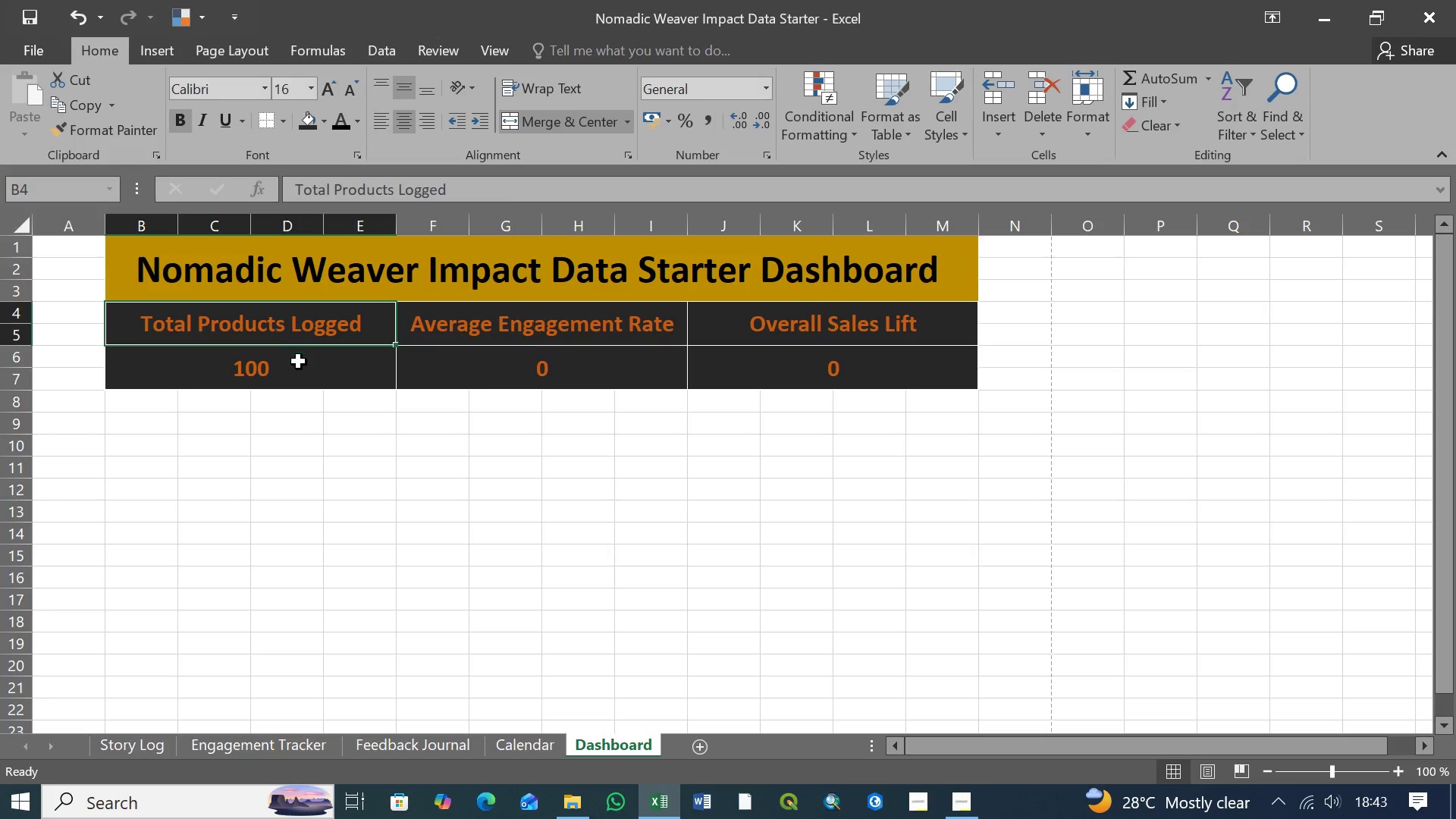 
double_click([299, 362])
 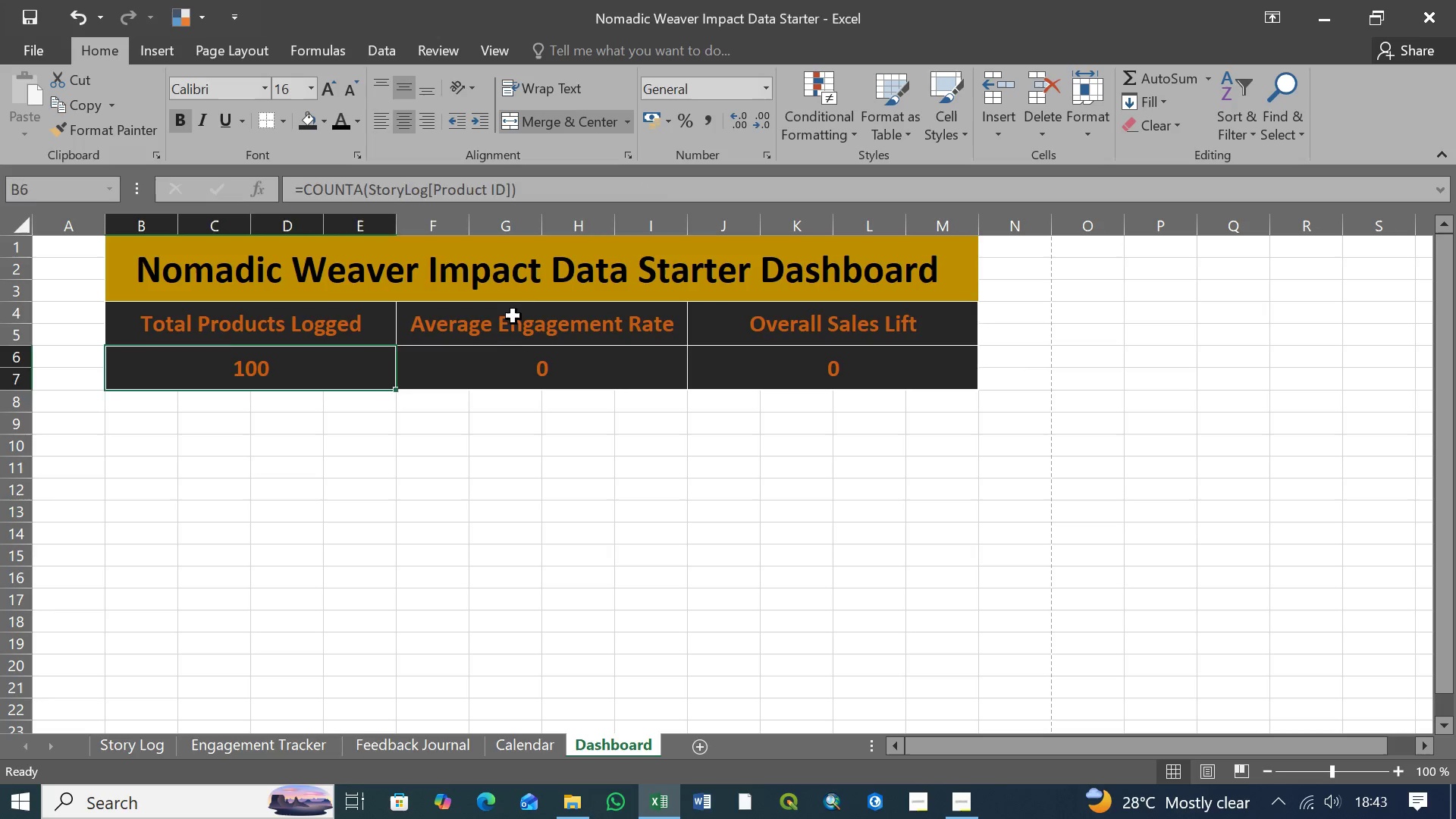 
triple_click([513, 316])
 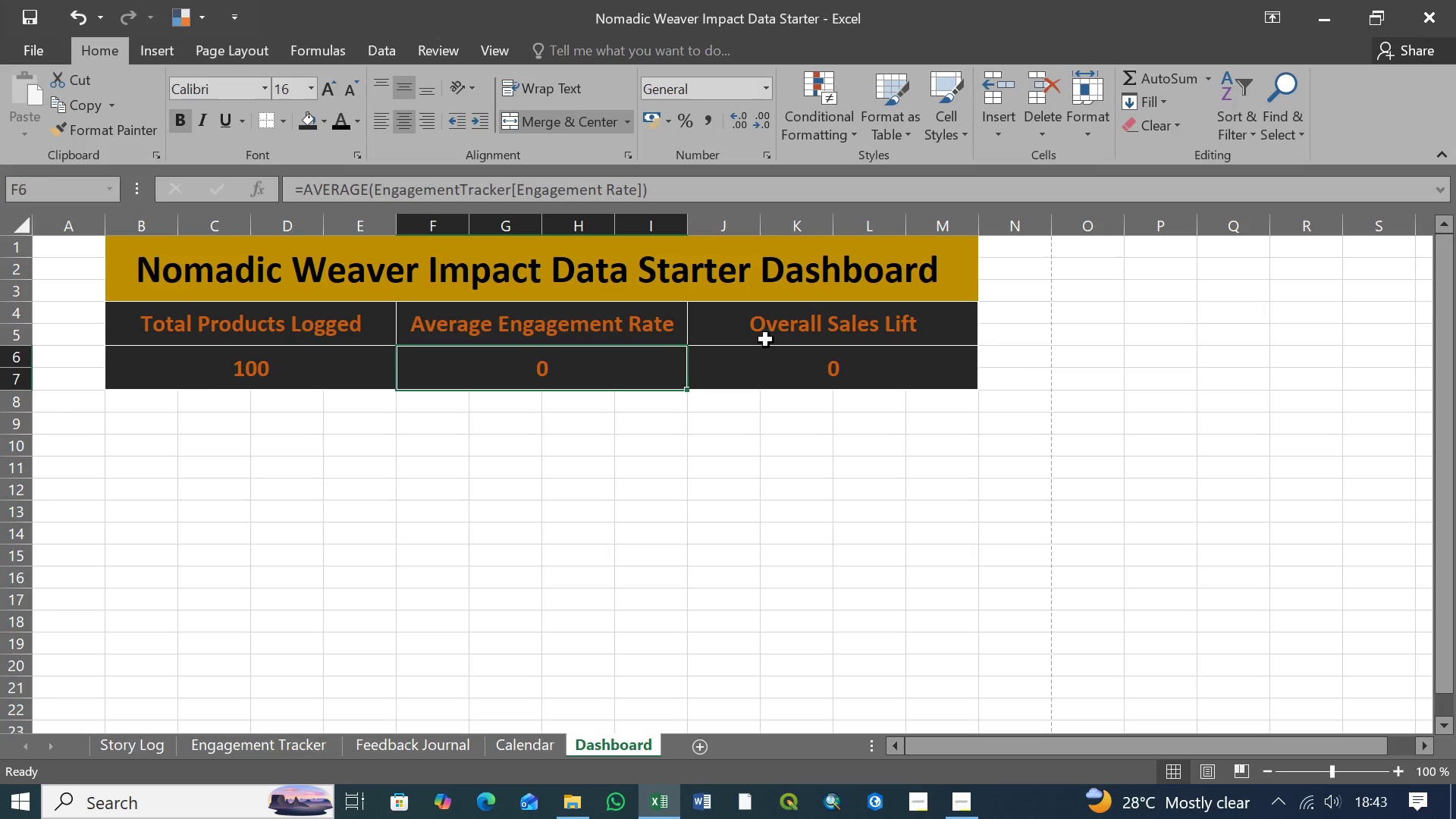 
double_click([761, 322])
 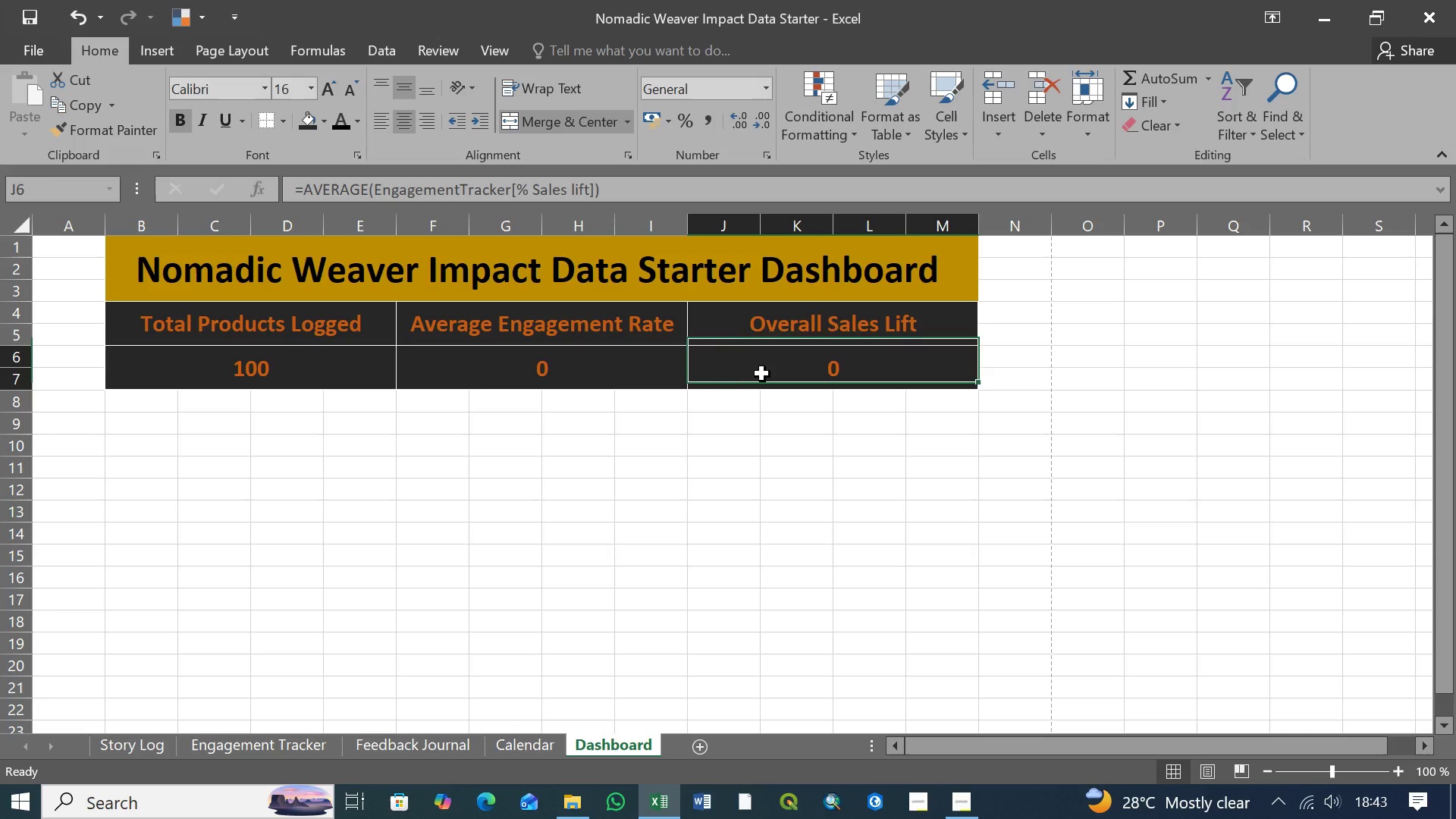 
triple_click([762, 374])
 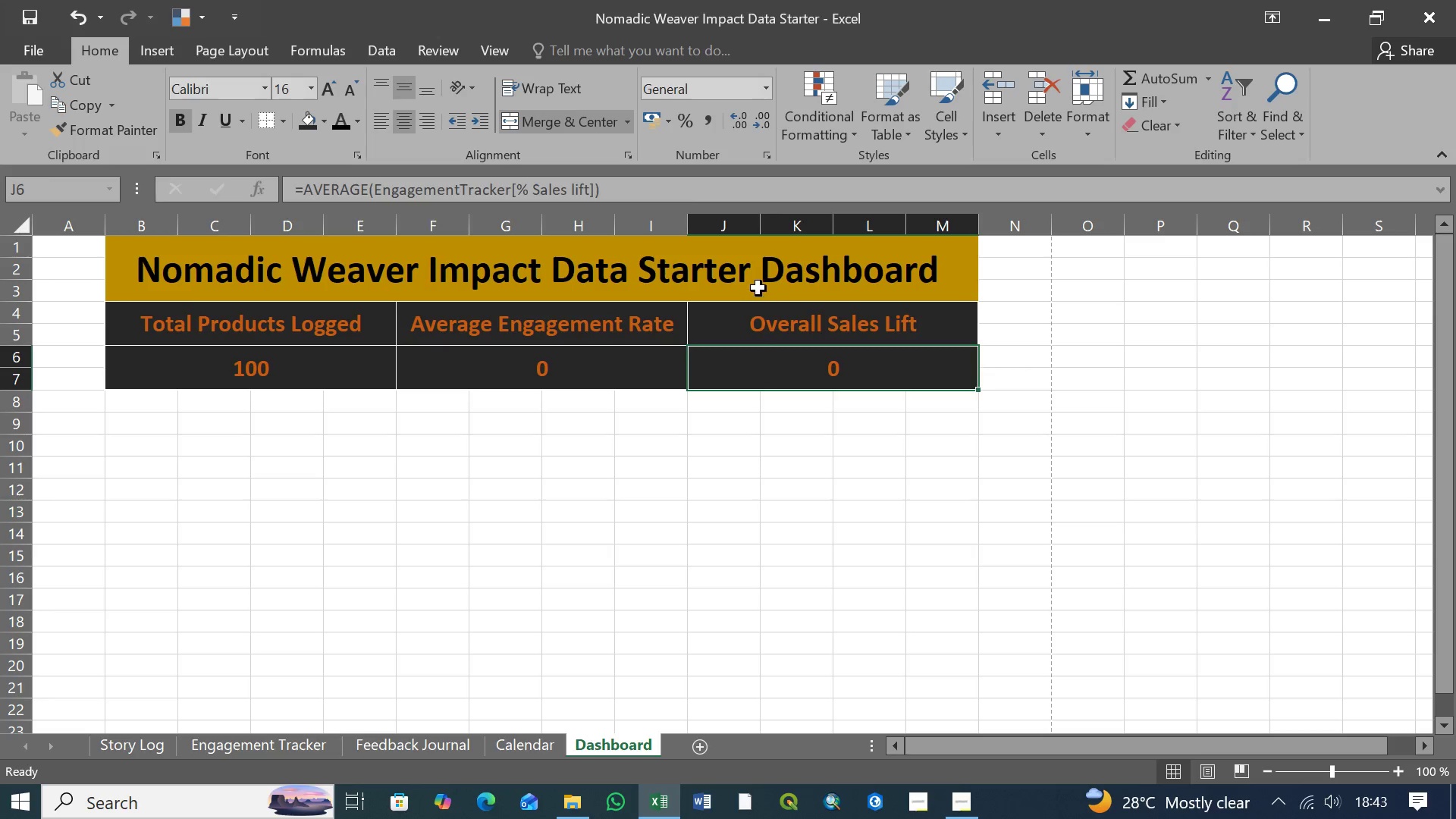 
left_click([754, 281])
 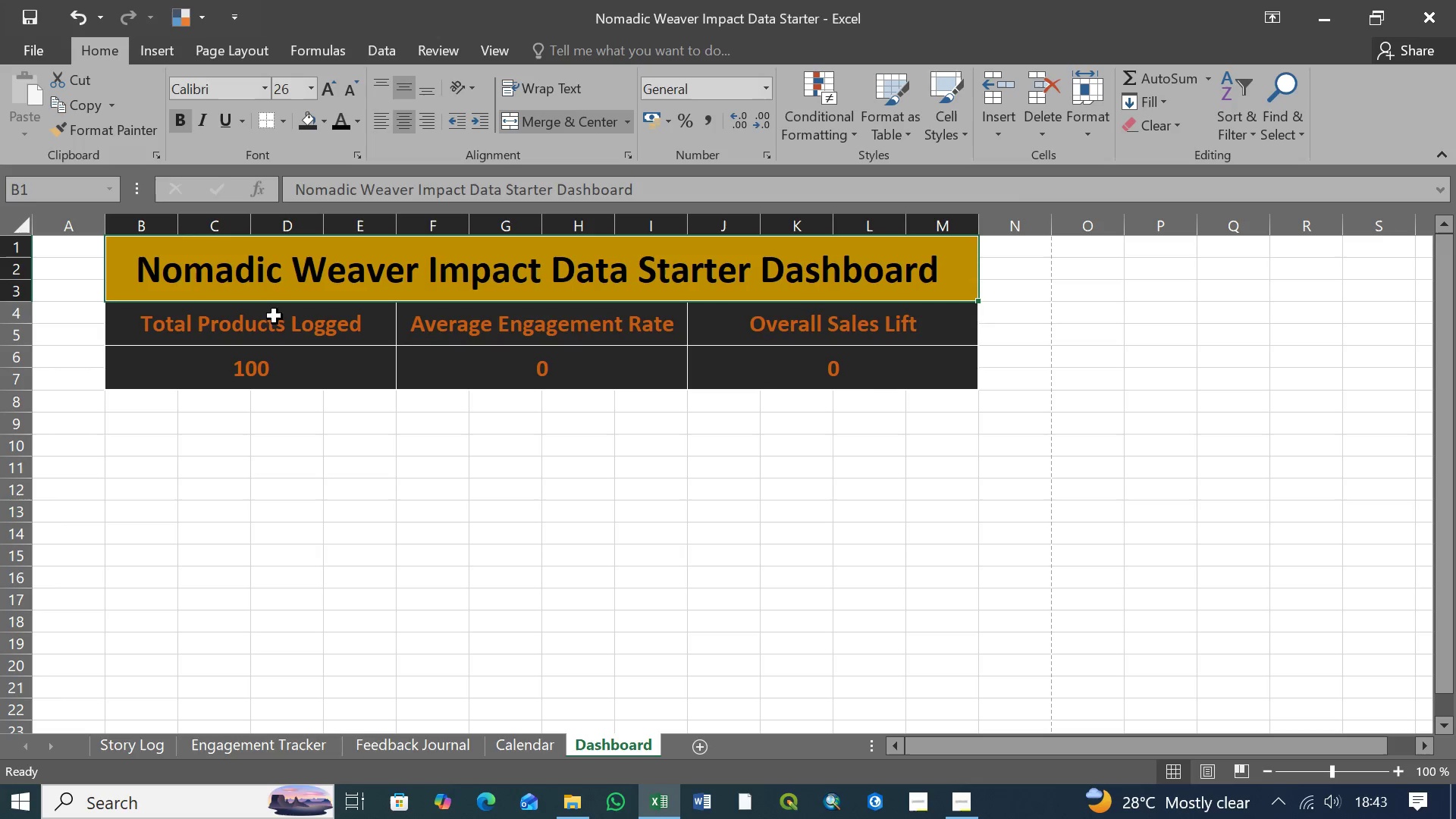 
left_click([275, 322])
 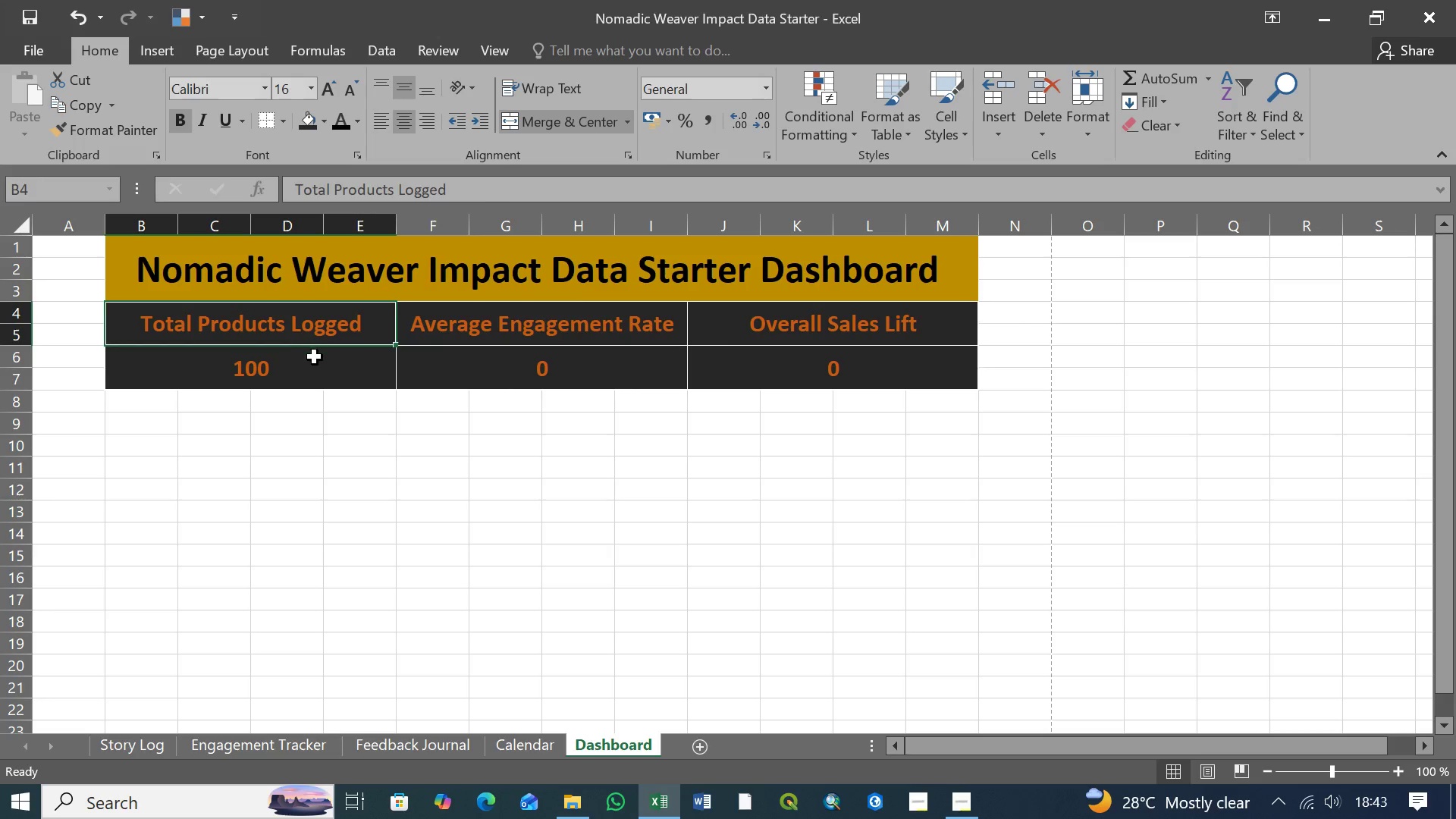 
left_click_drag(start_coordinate=[315, 359], to_coordinate=[321, 359])
 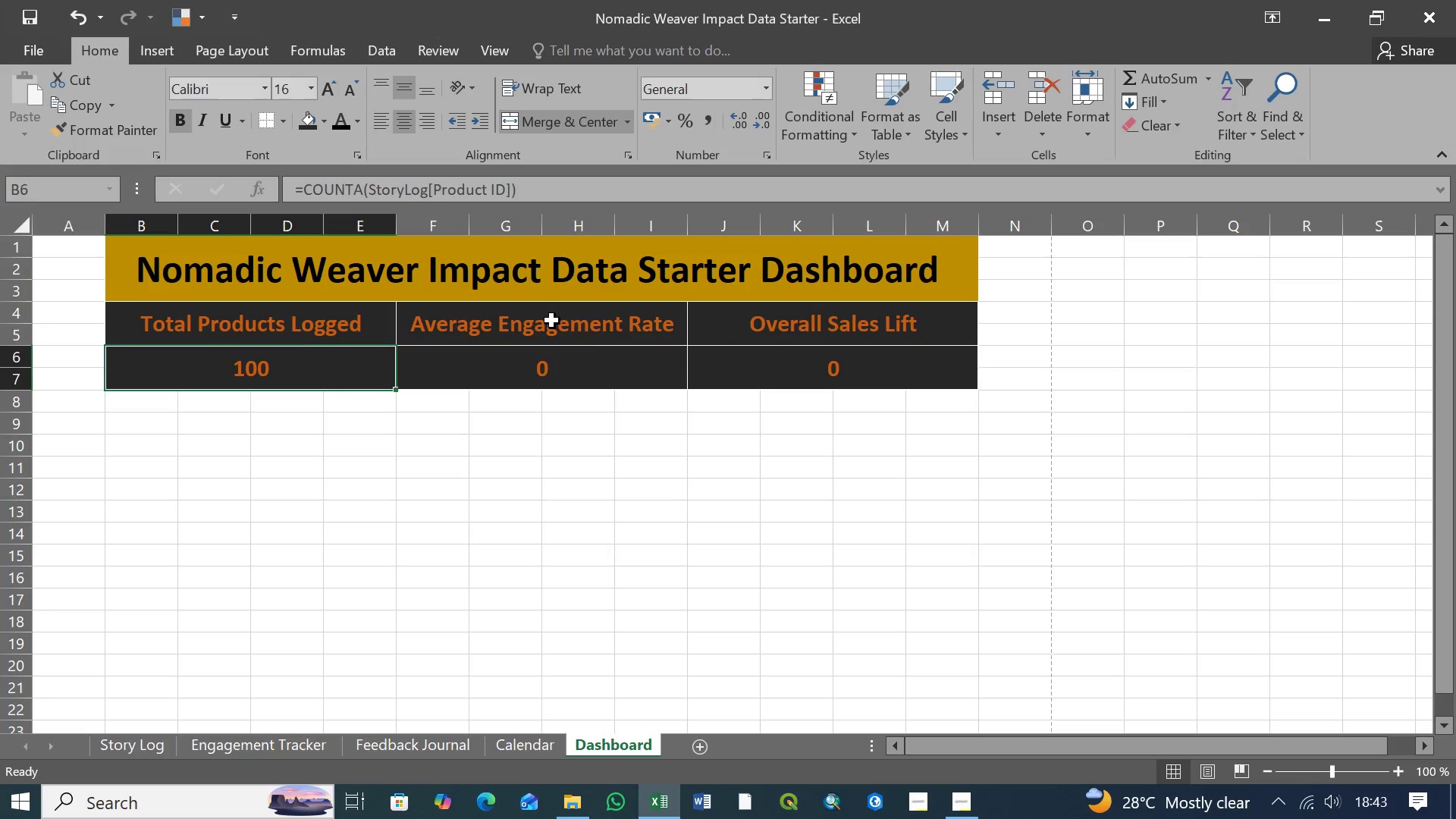 
triple_click([552, 321])
 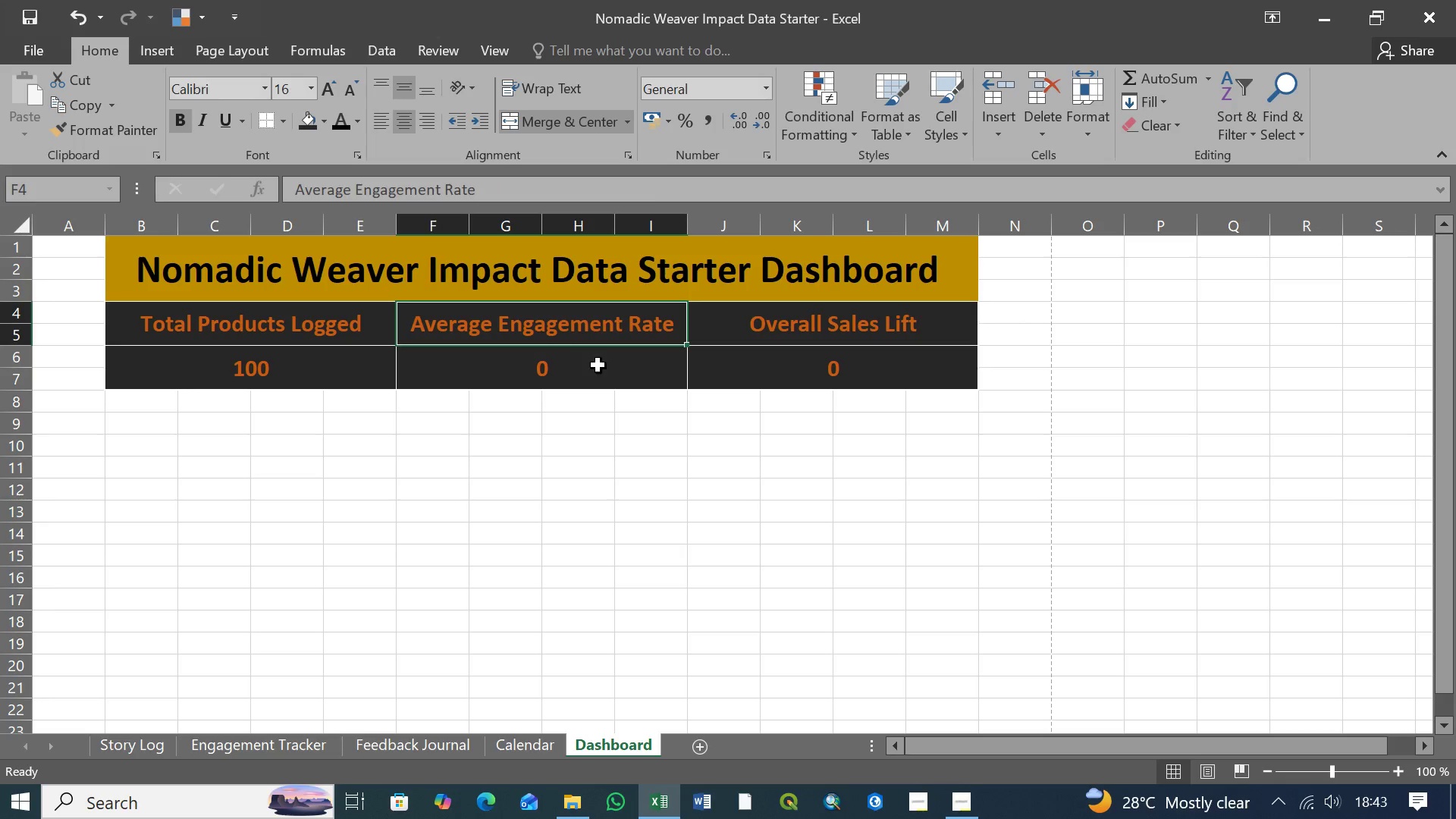 
triple_click([600, 366])
 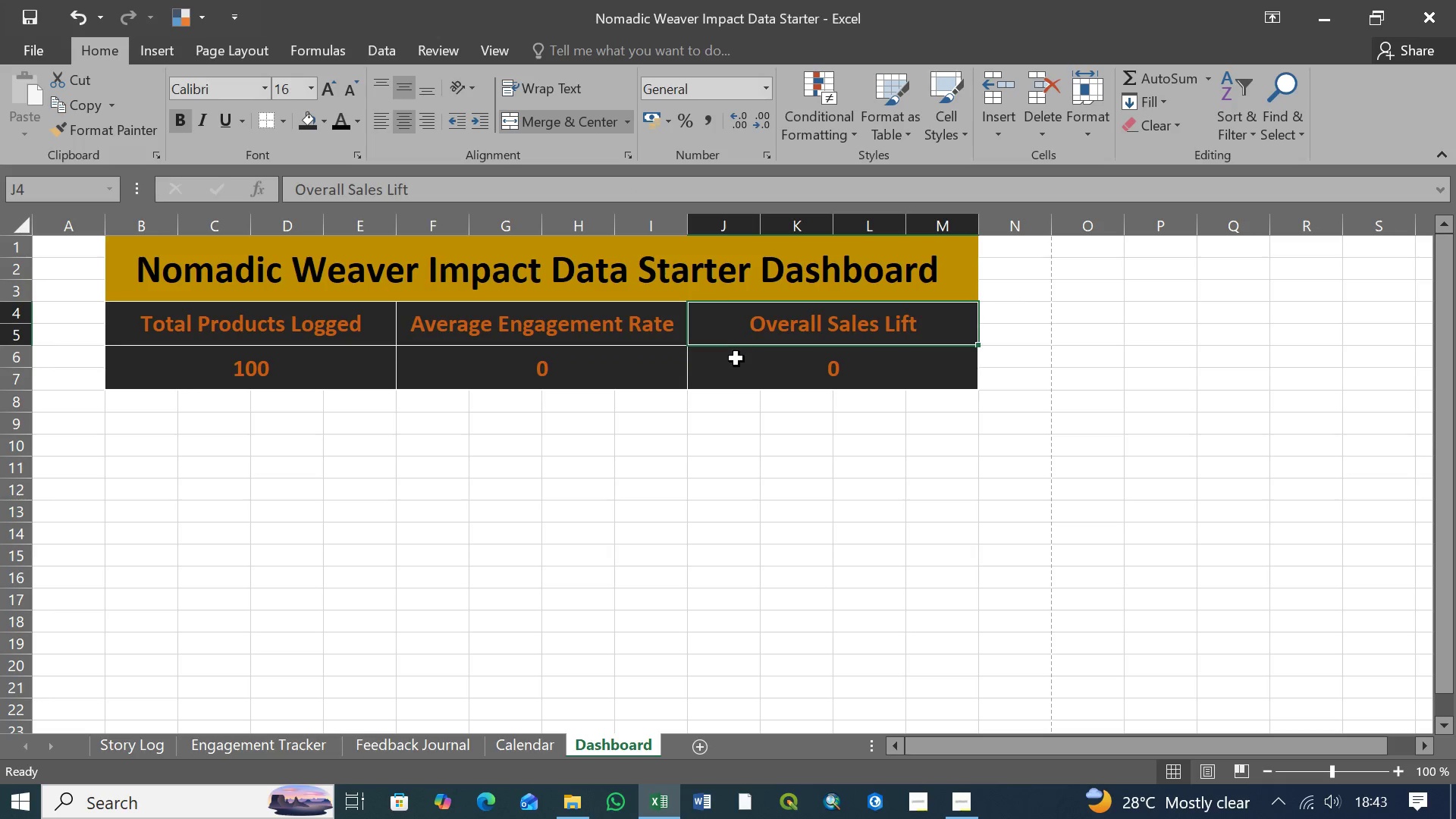 
double_click([736, 359])
 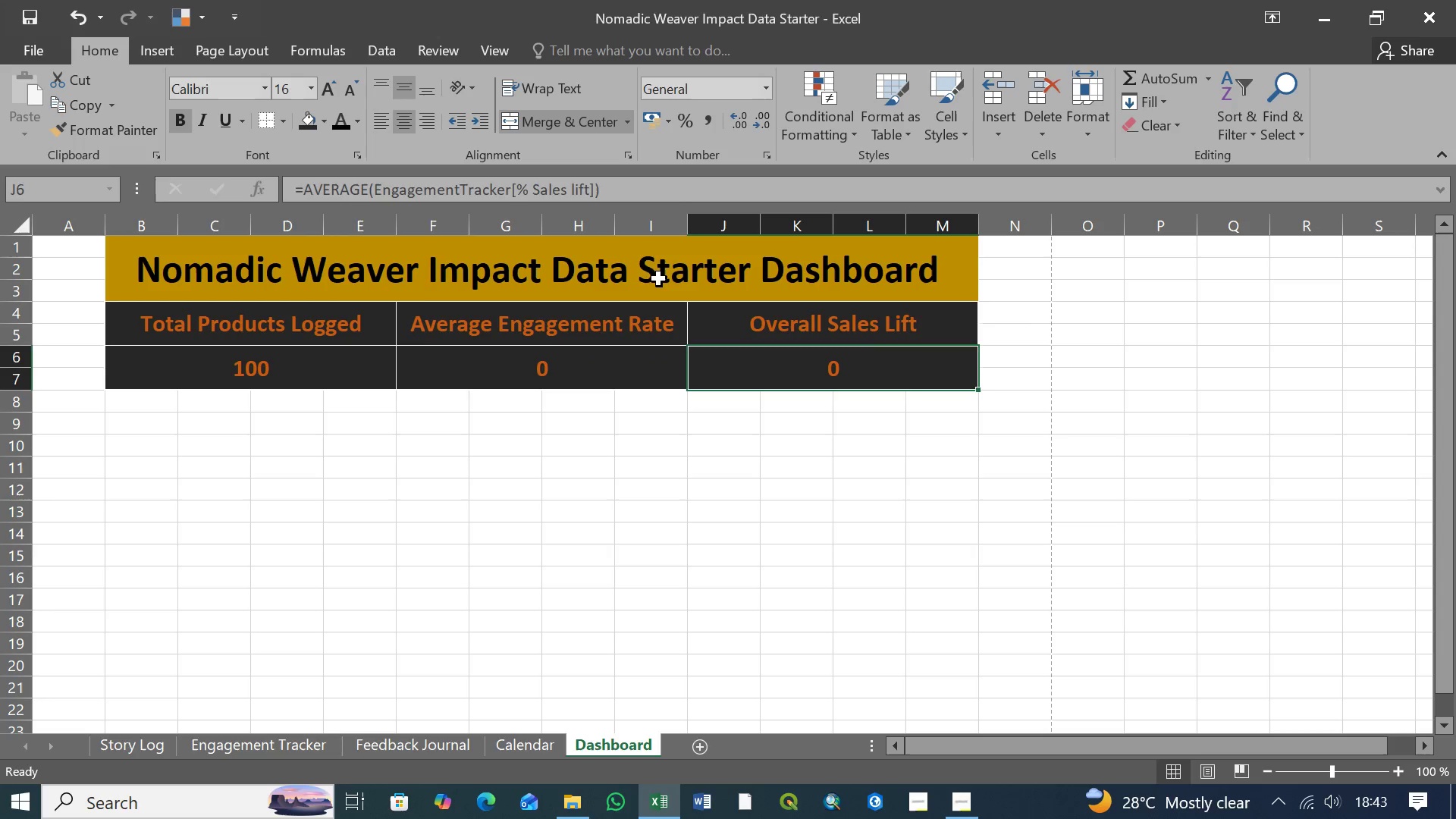 
left_click([658, 274])
 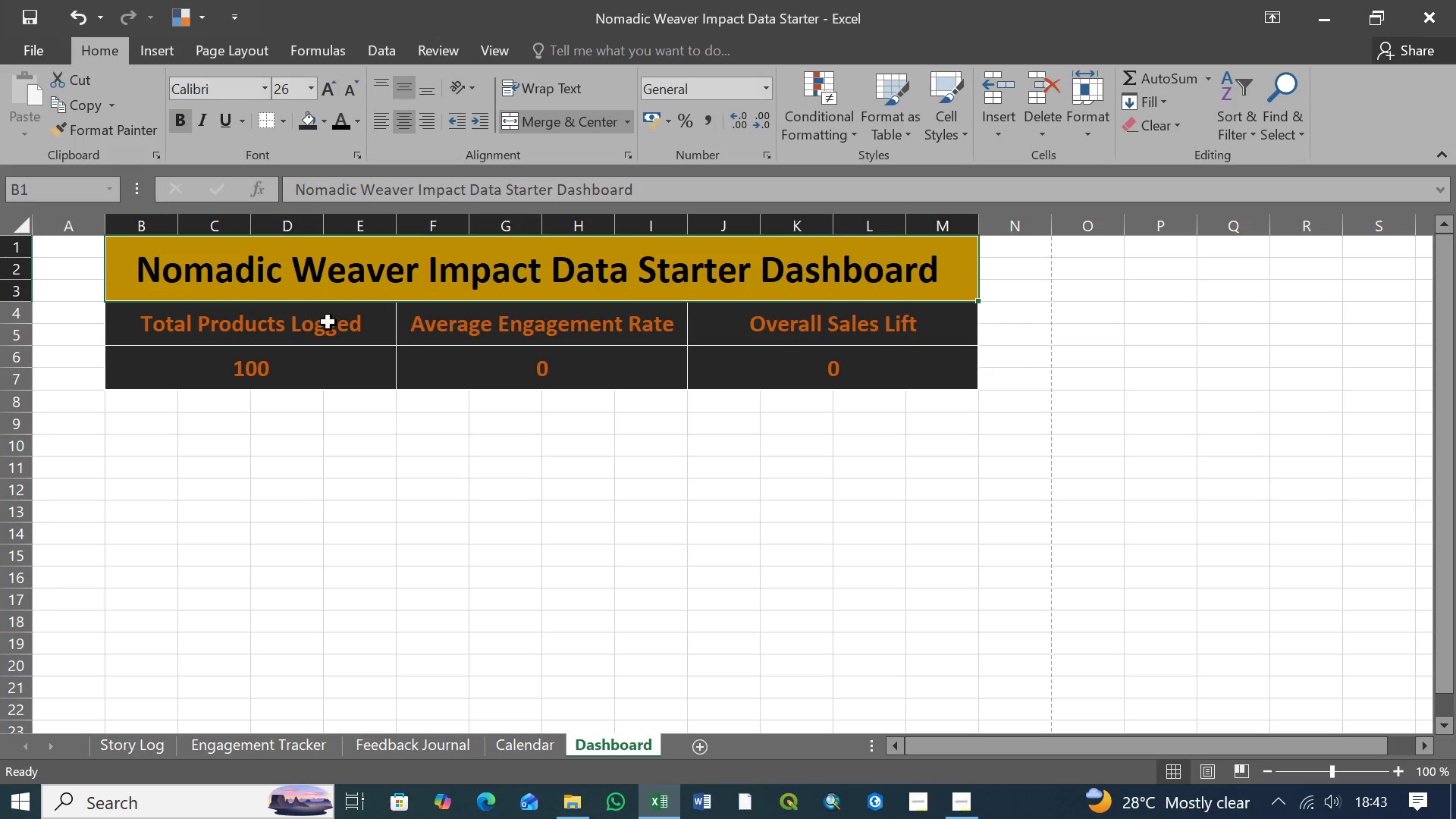 
left_click([316, 329])
 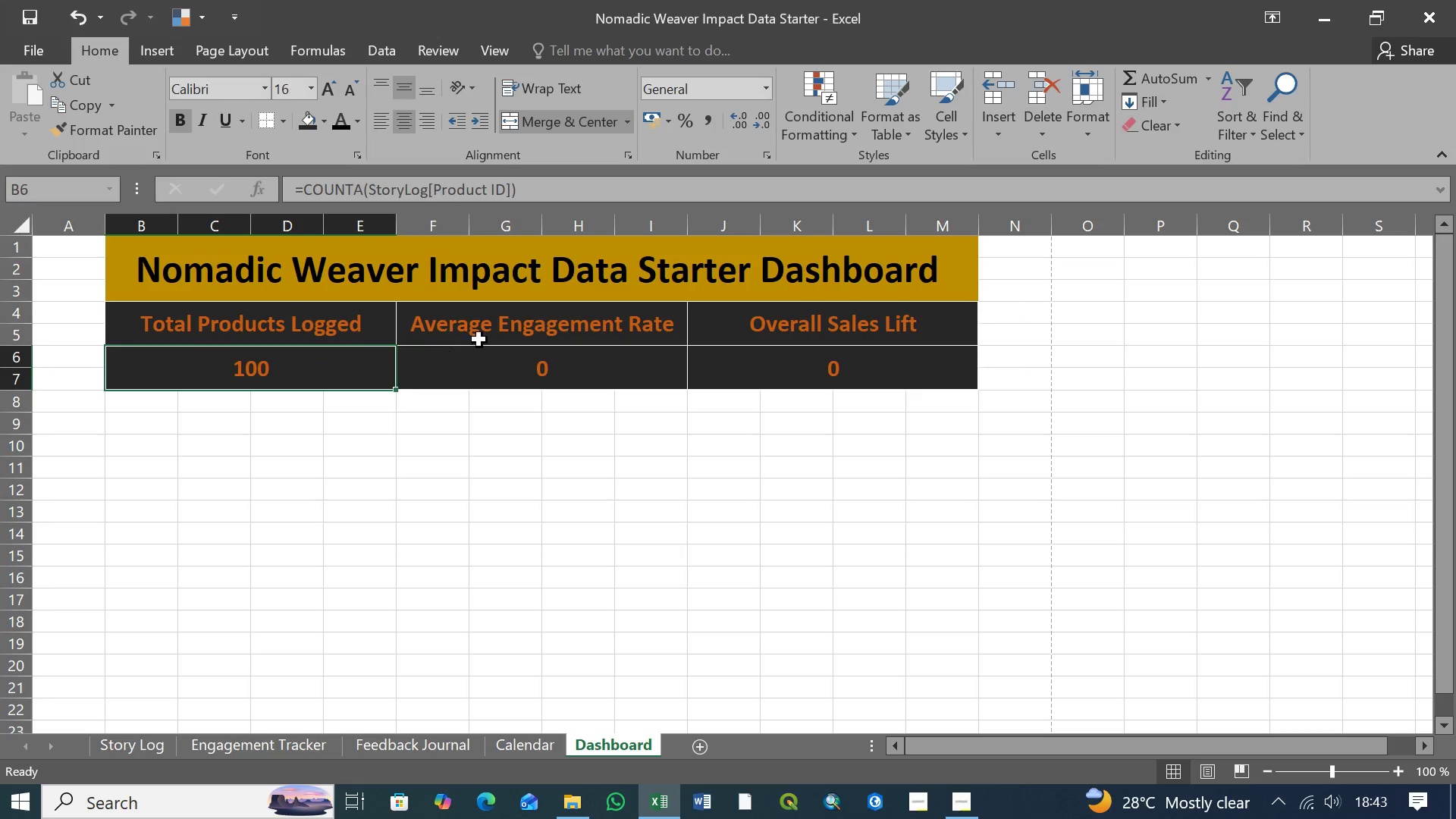 
triple_click([483, 334])
 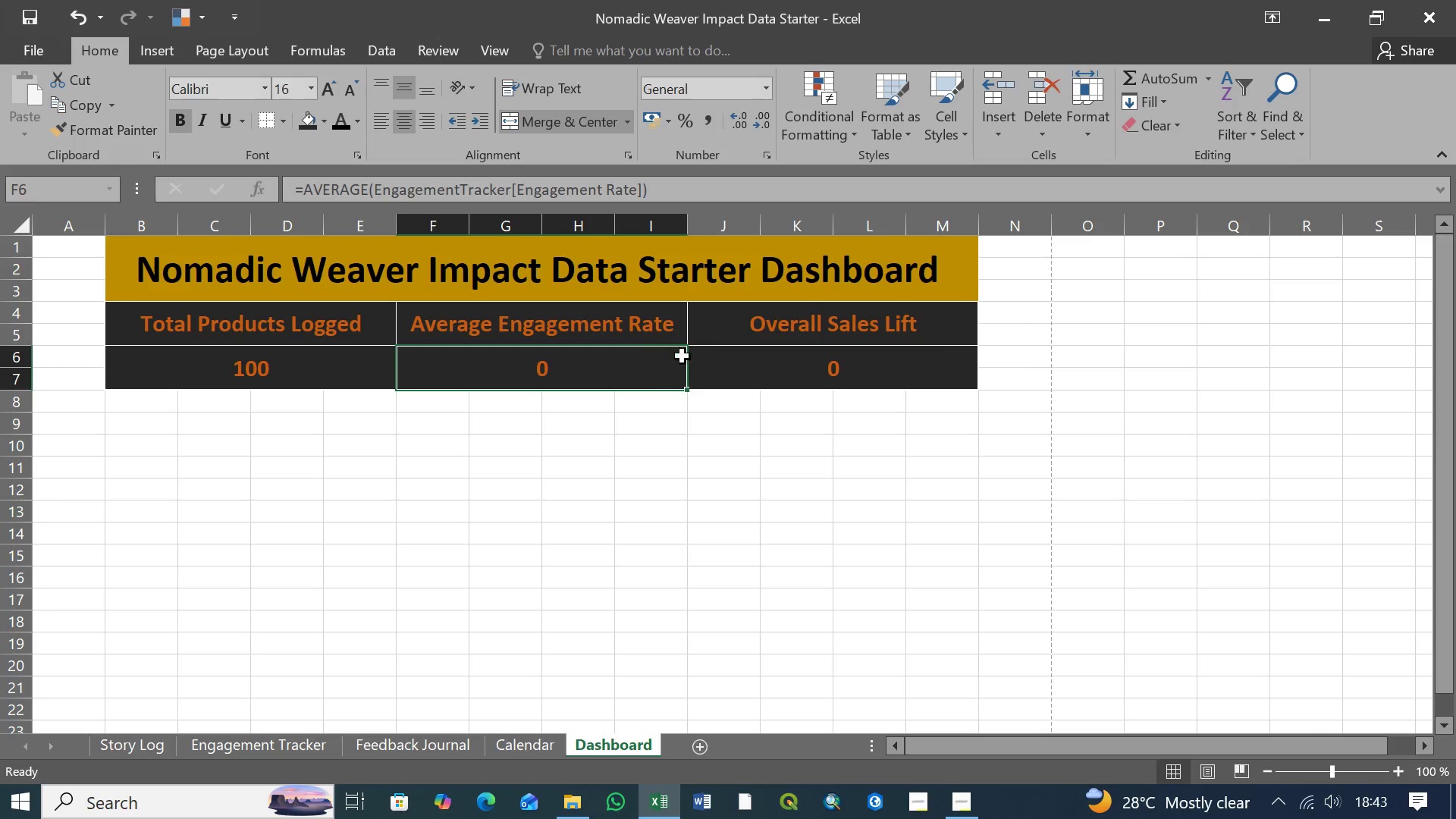 
triple_click([725, 361])
 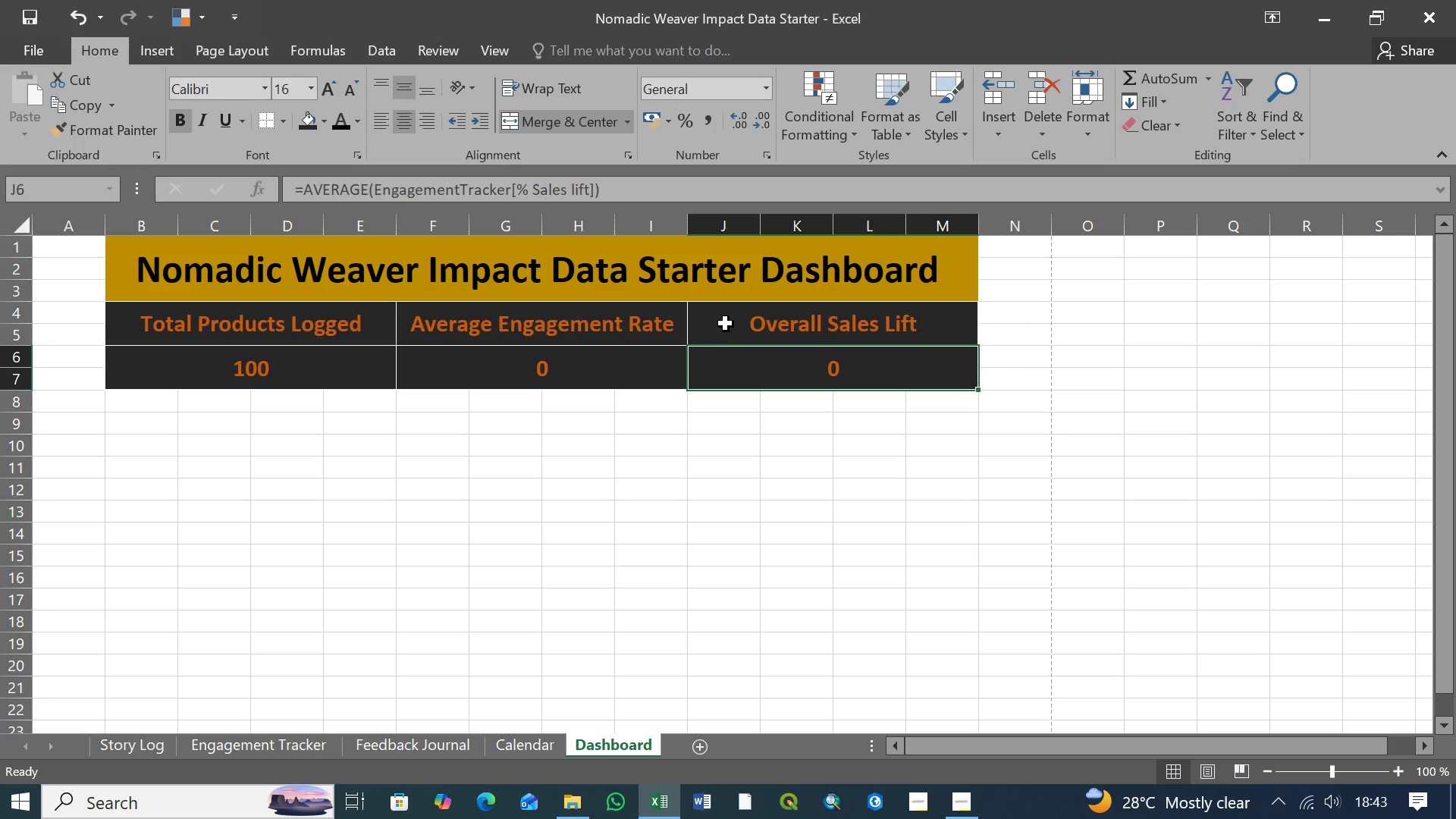 
triple_click([726, 324])
 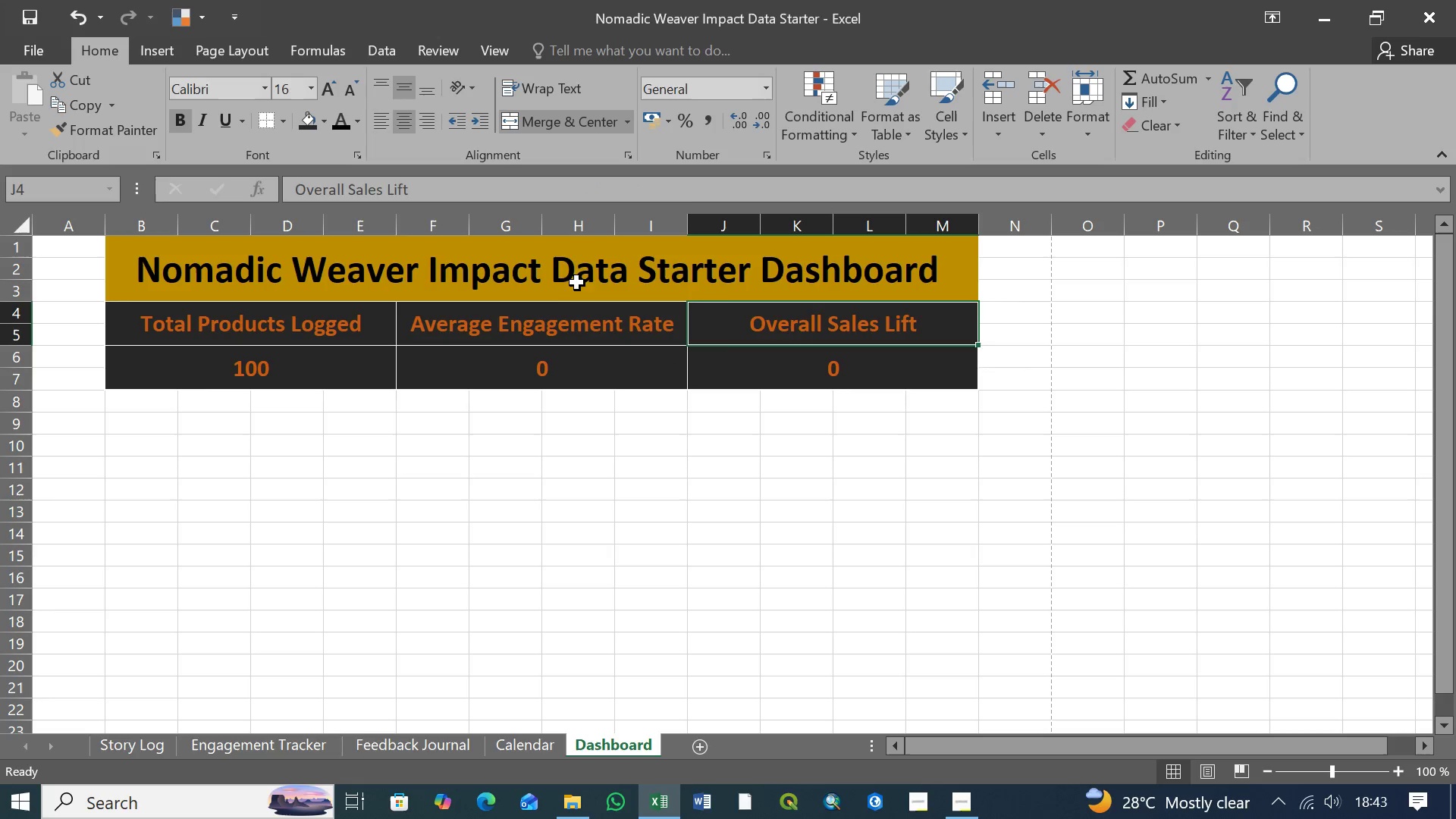 
left_click([569, 281])
 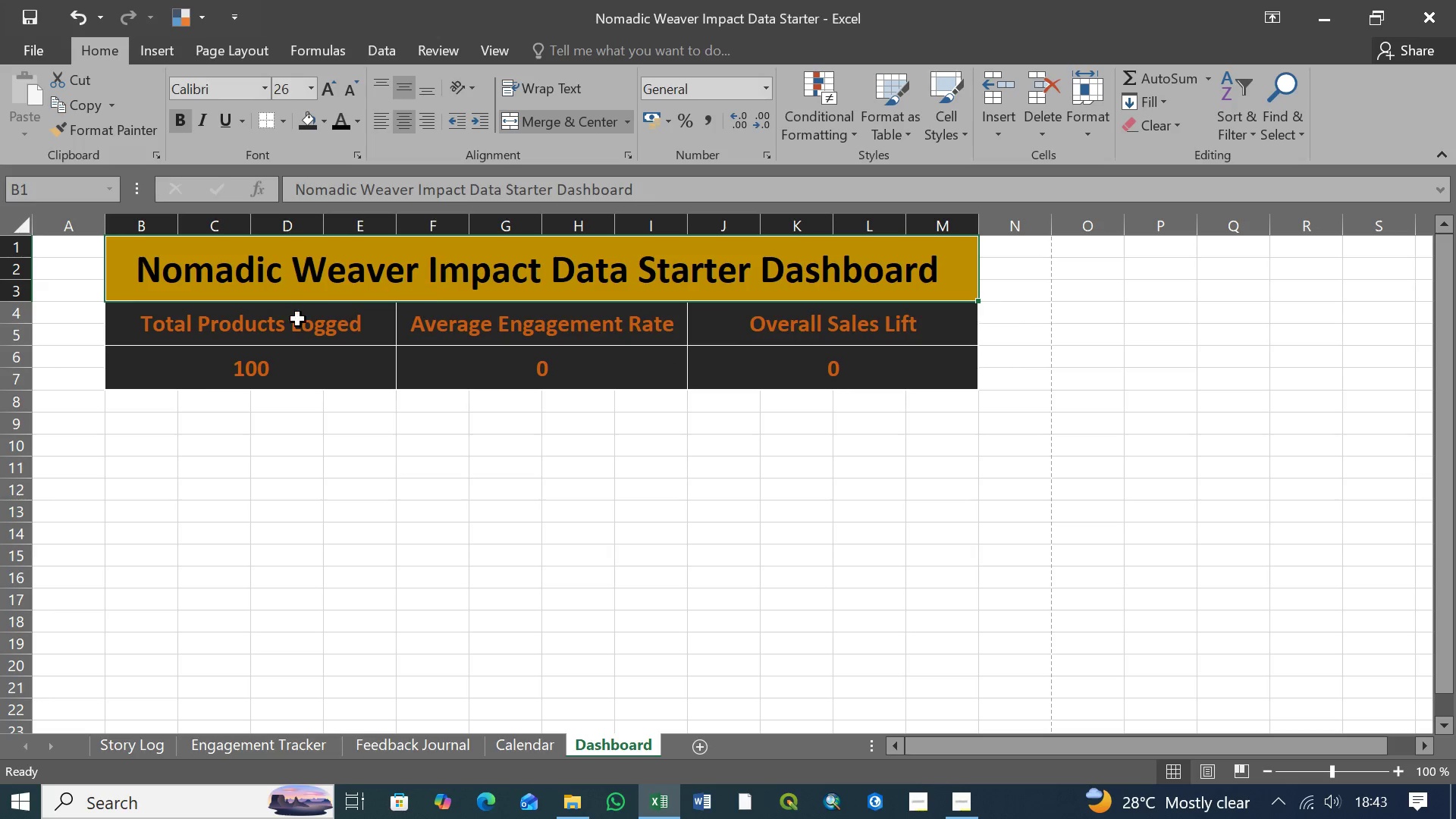 
left_click([294, 323])
 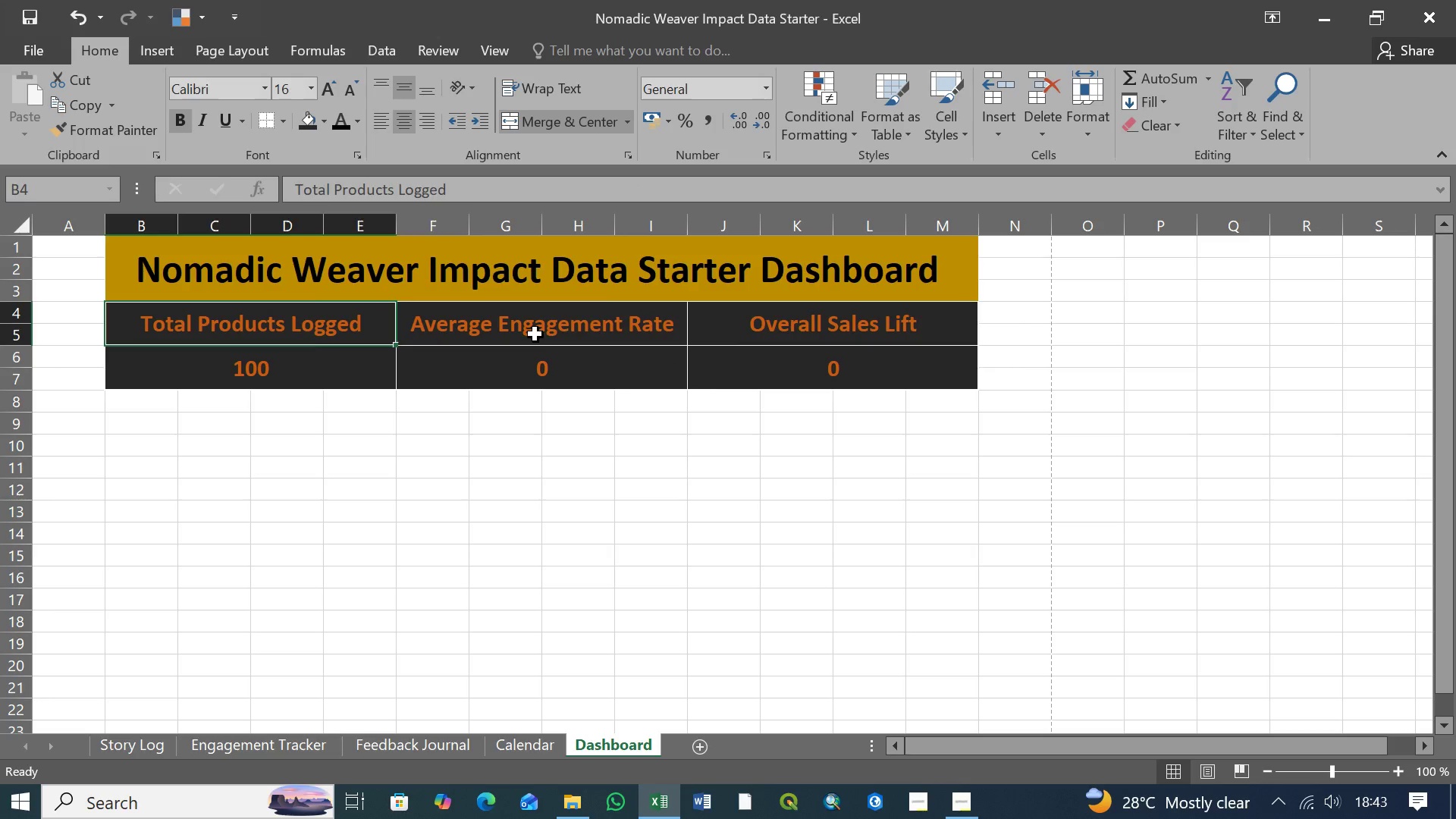 
left_click_drag(start_coordinate=[535, 334], to_coordinate=[542, 334])
 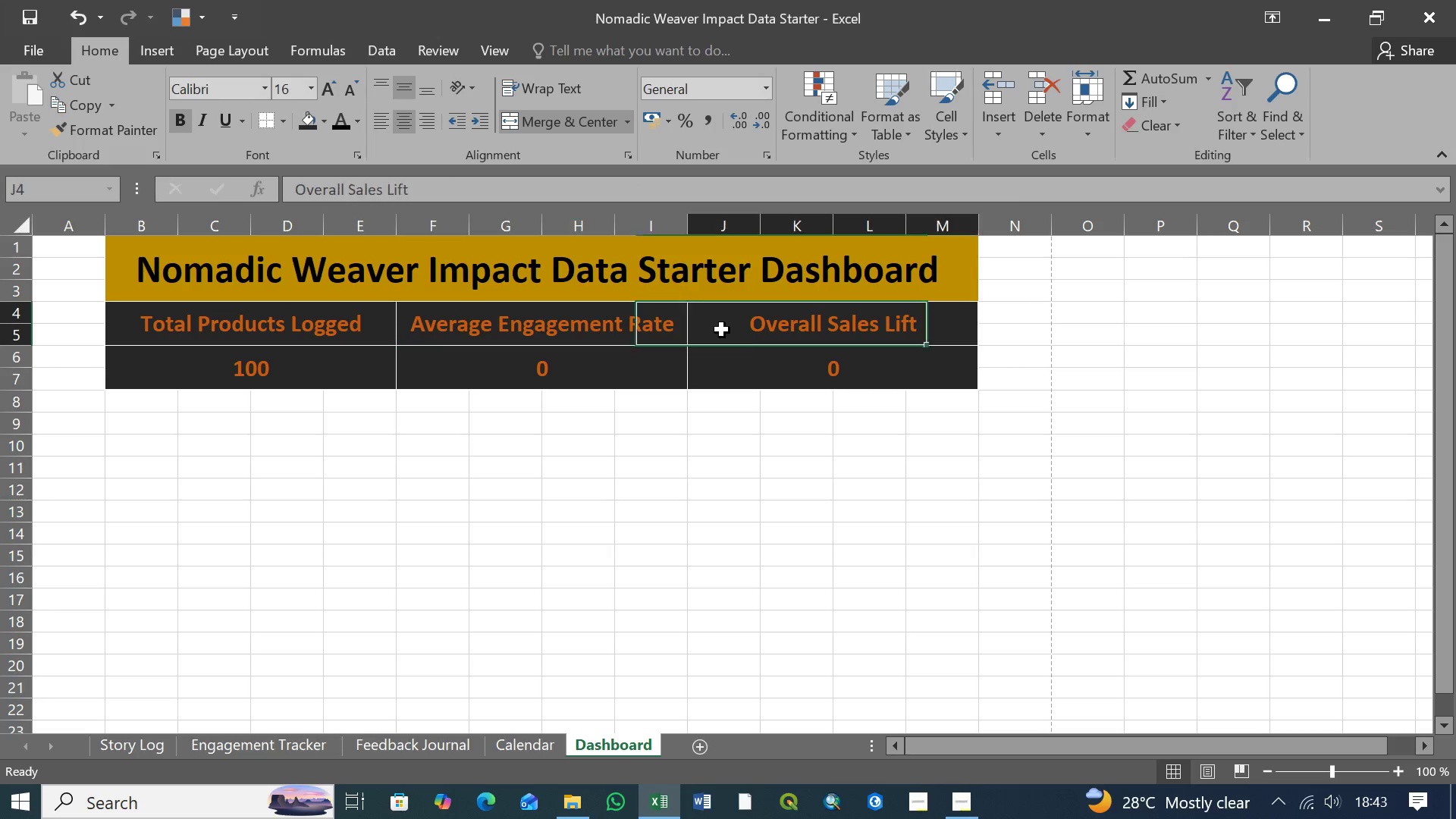 
double_click([721, 330])
 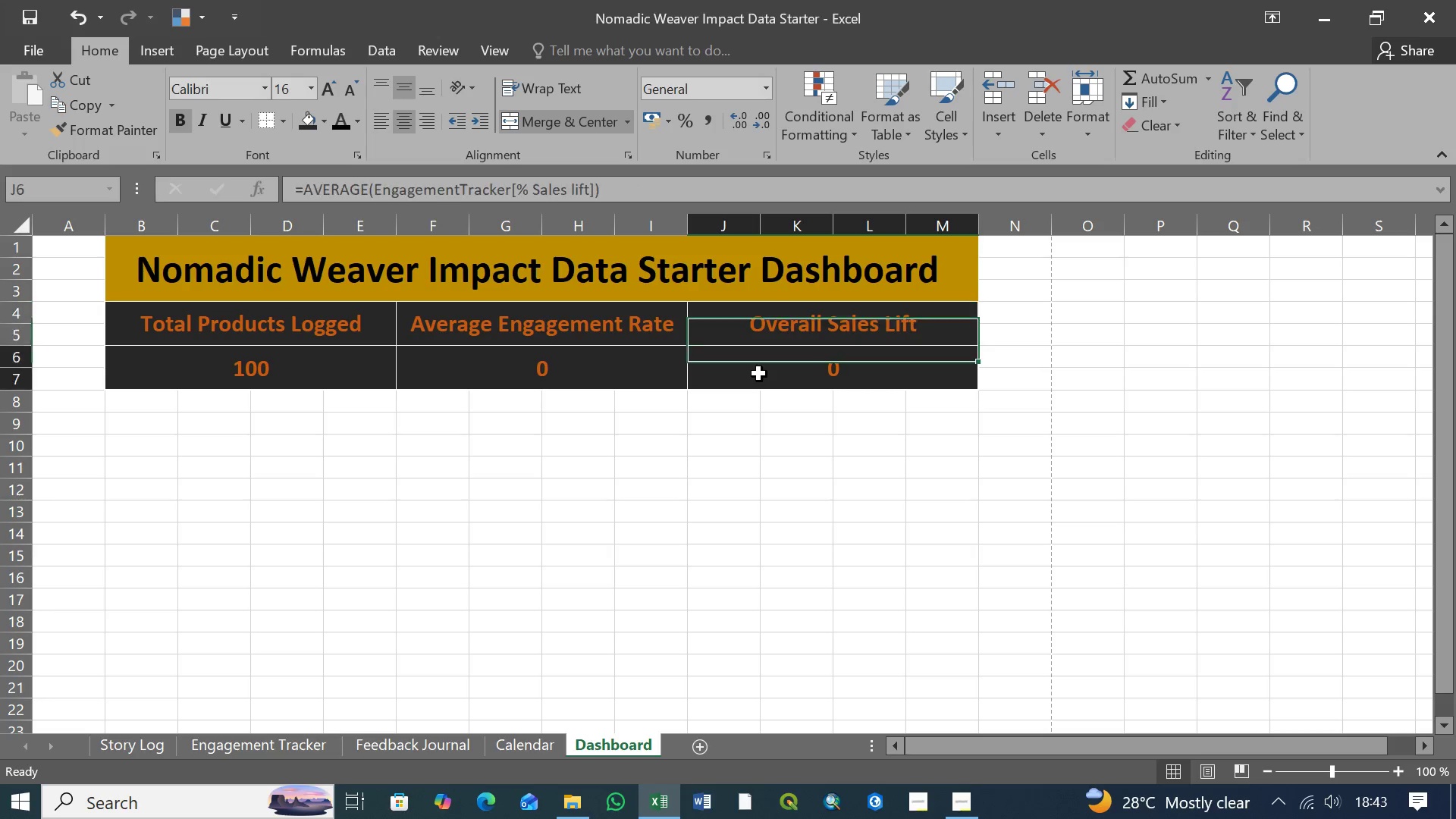 
triple_click([759, 374])
 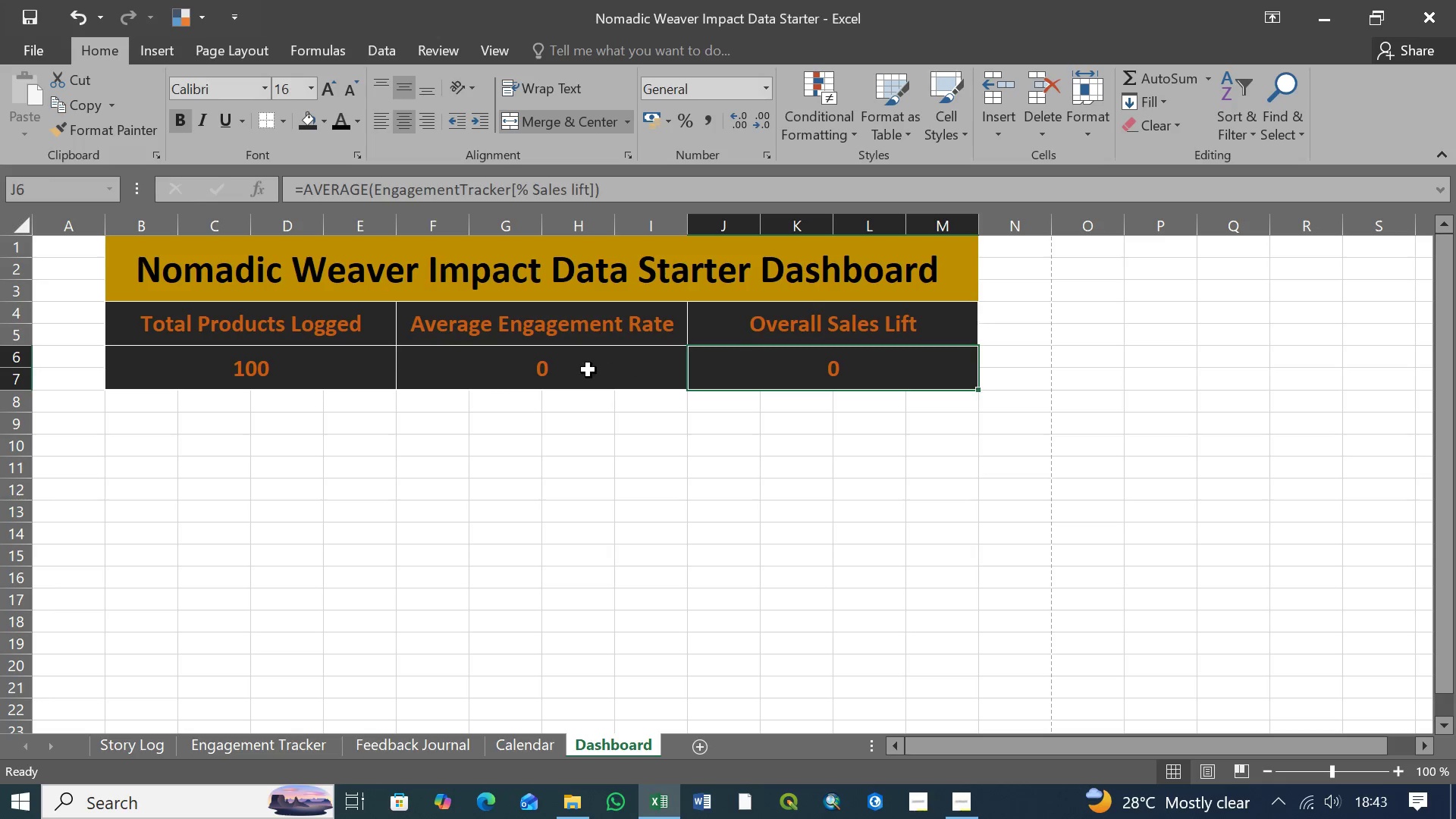 
triple_click([588, 370])
 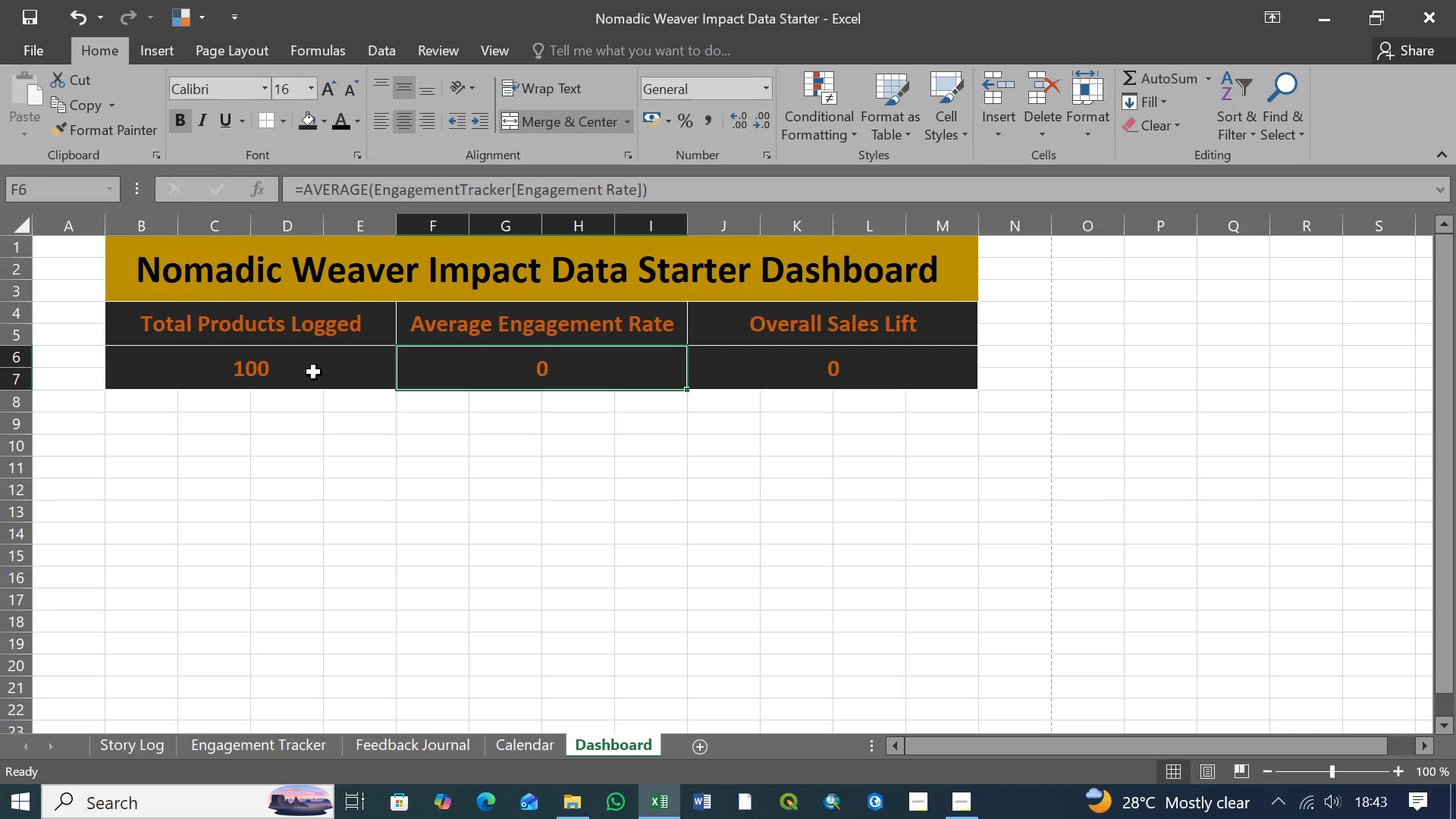 
left_click([303, 372])
 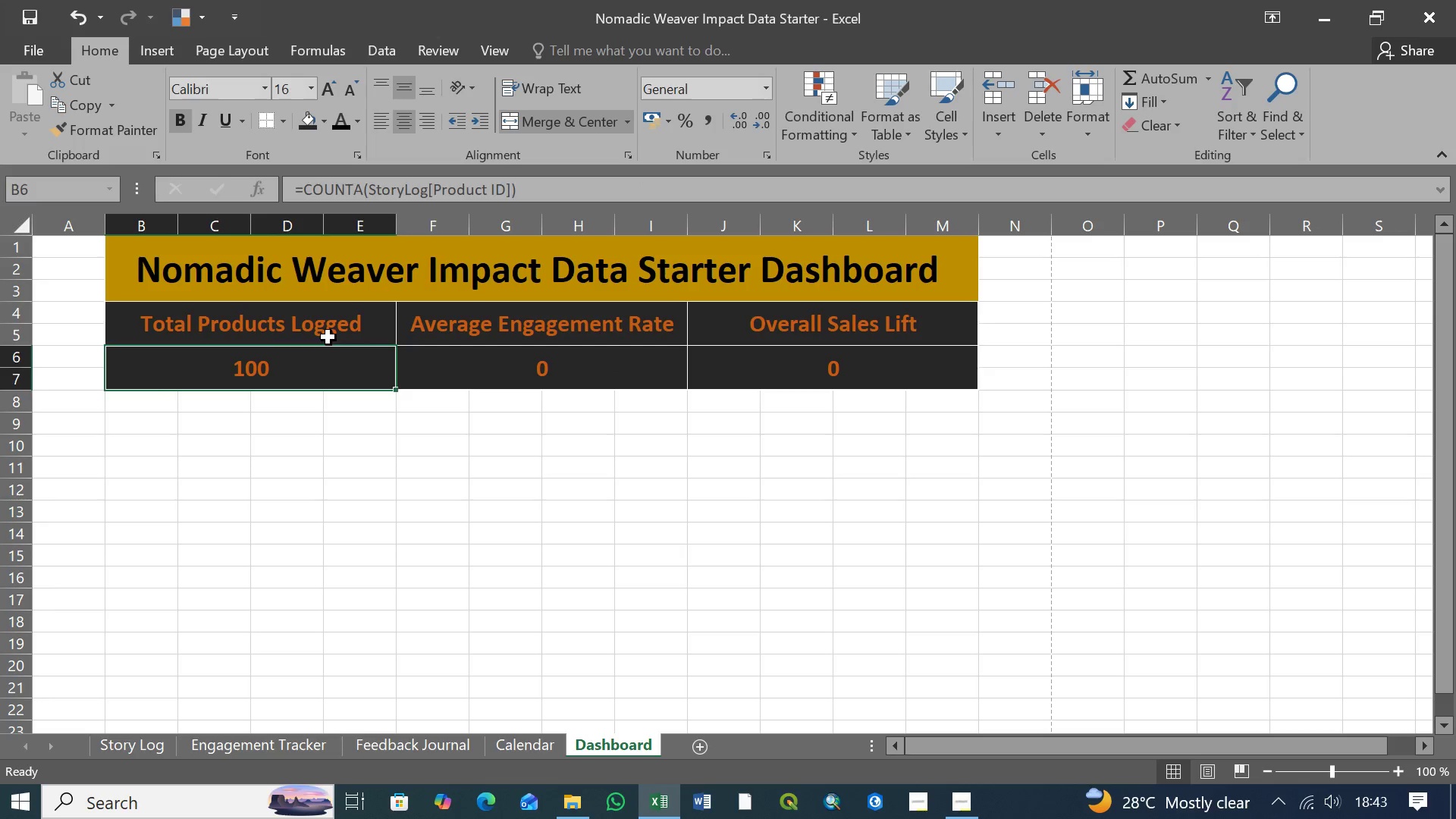 
double_click([328, 337])
 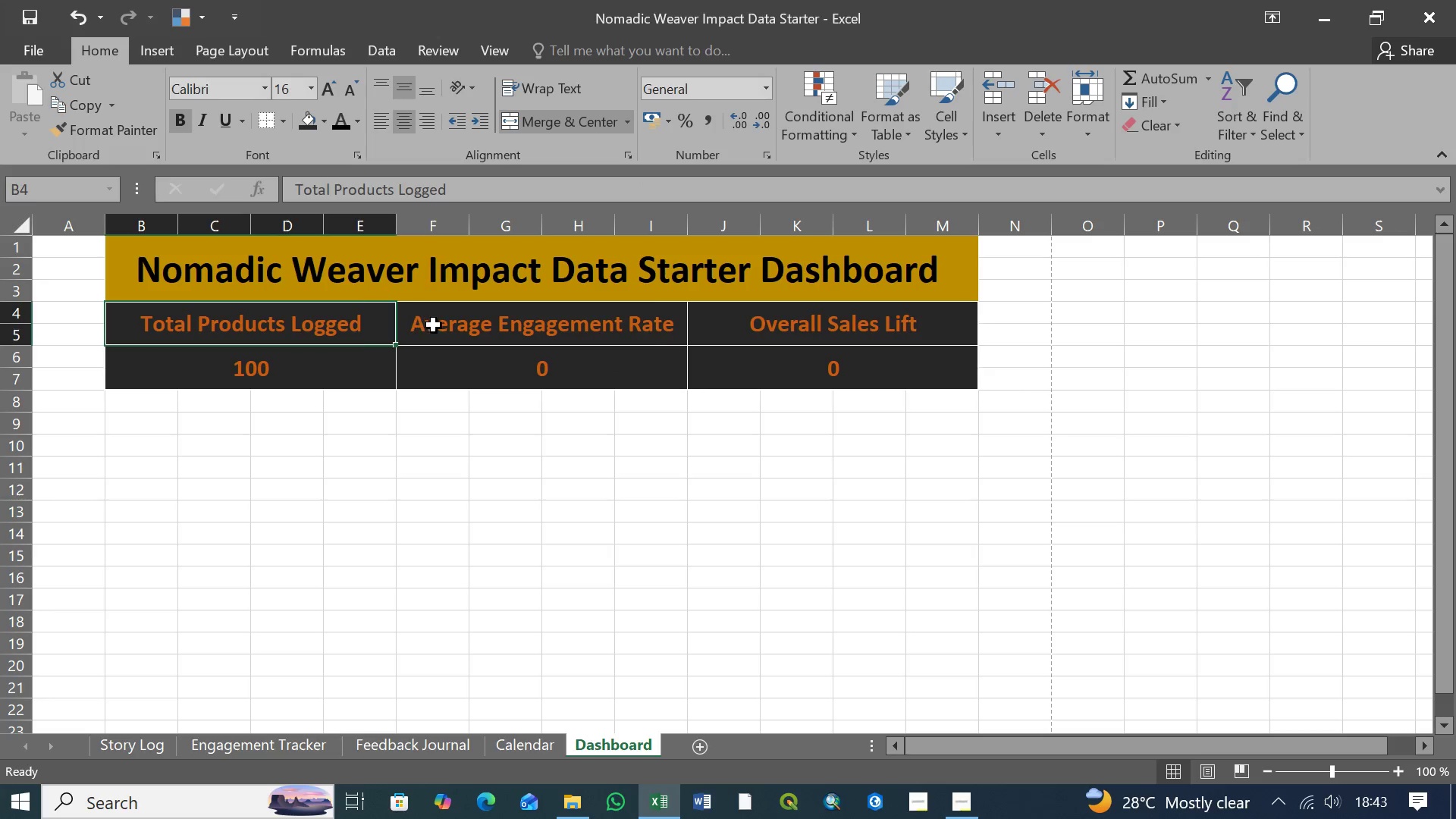 
triple_click([434, 325])
 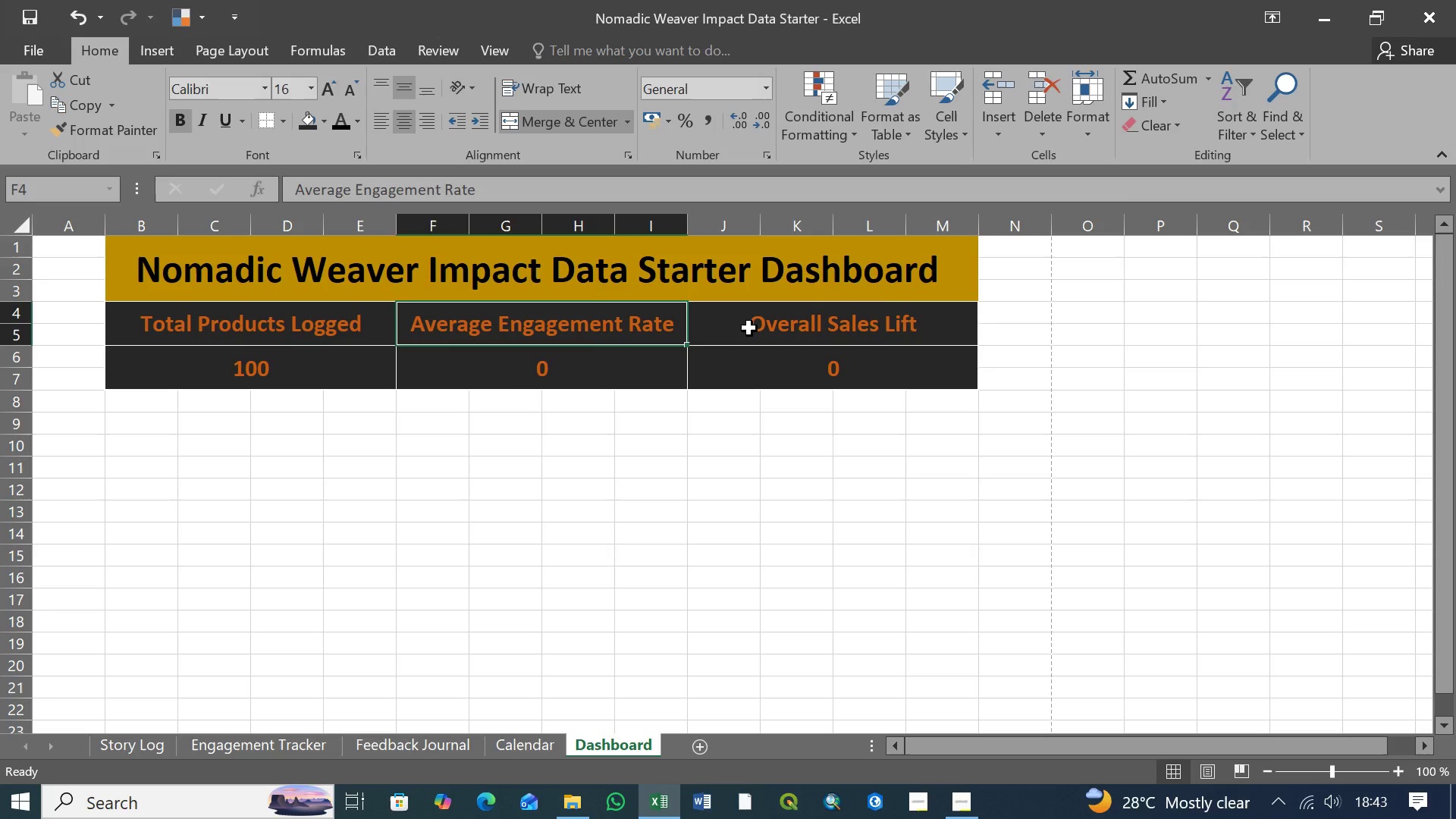 
left_click([749, 328])
 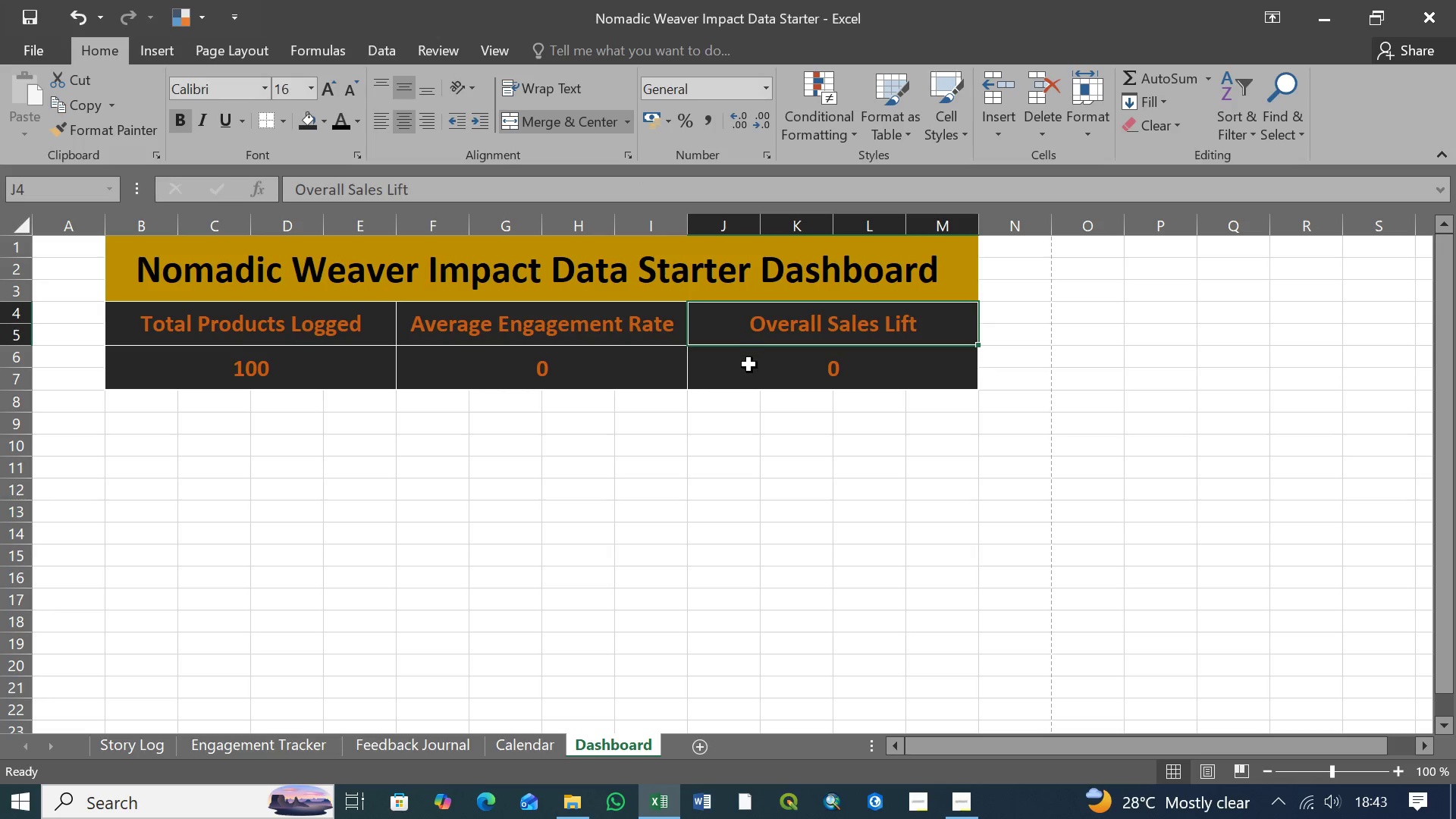 
double_click([749, 365])
 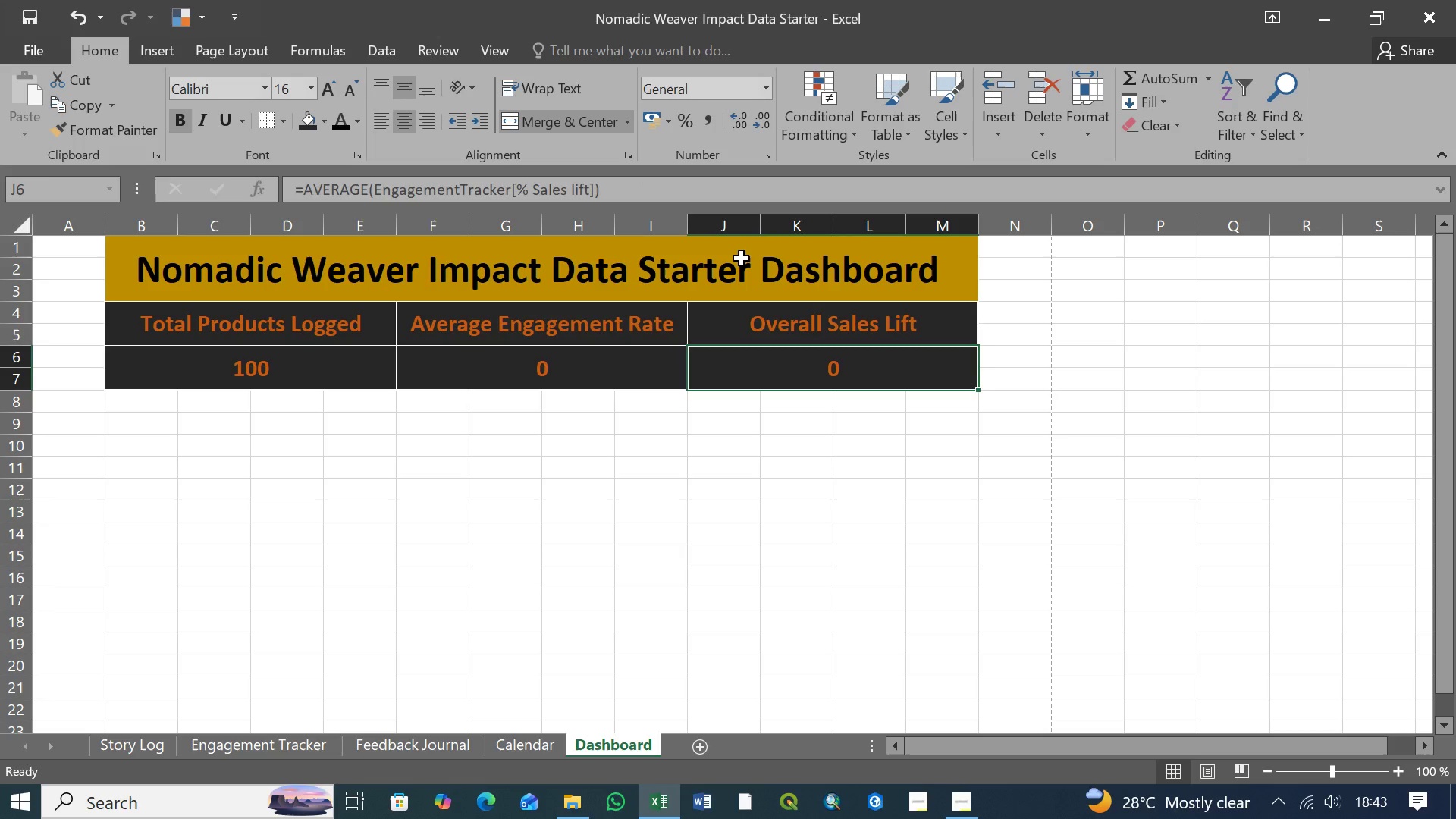 
key(Control+S)
 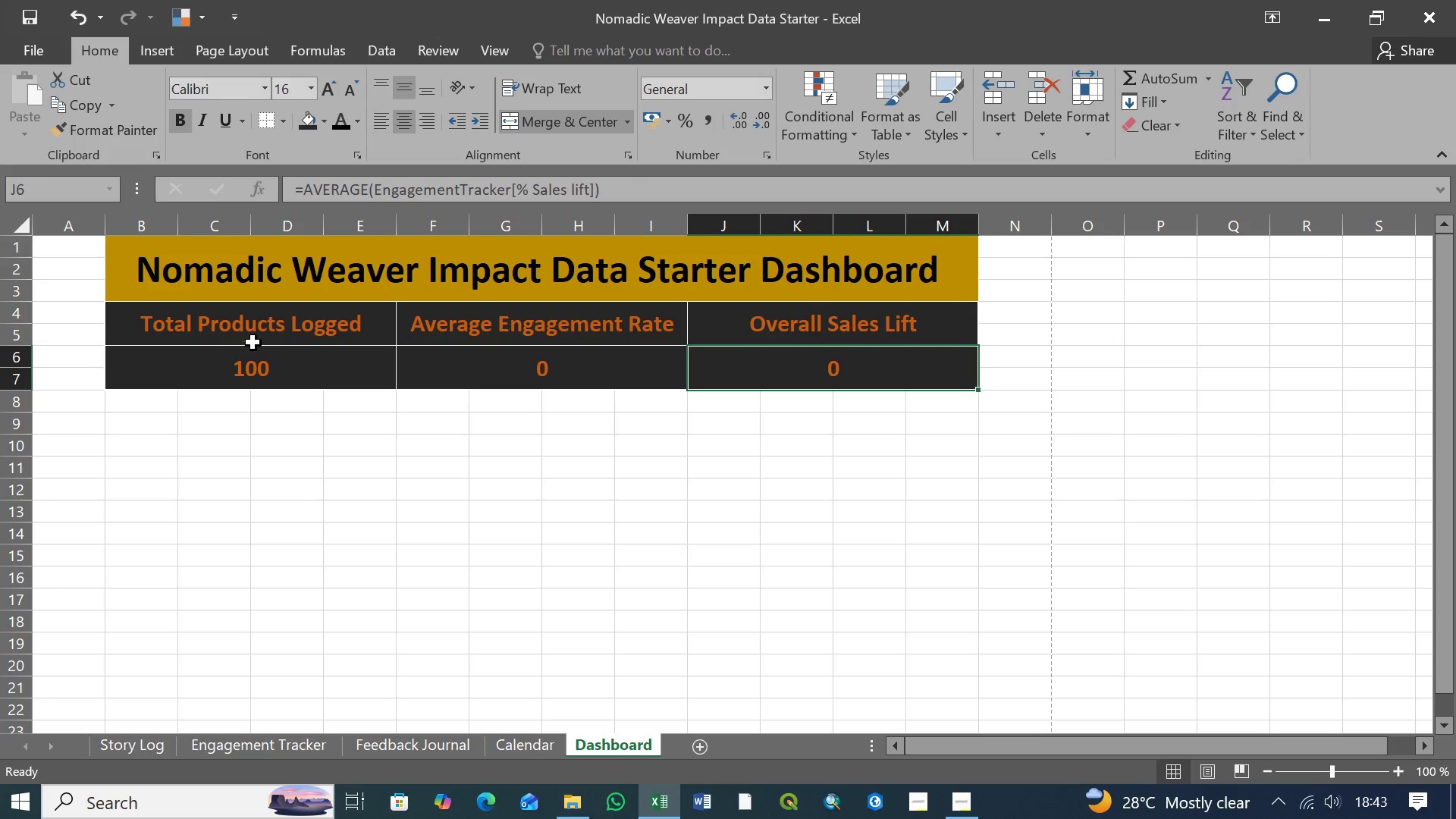 
left_click([350, 326])
 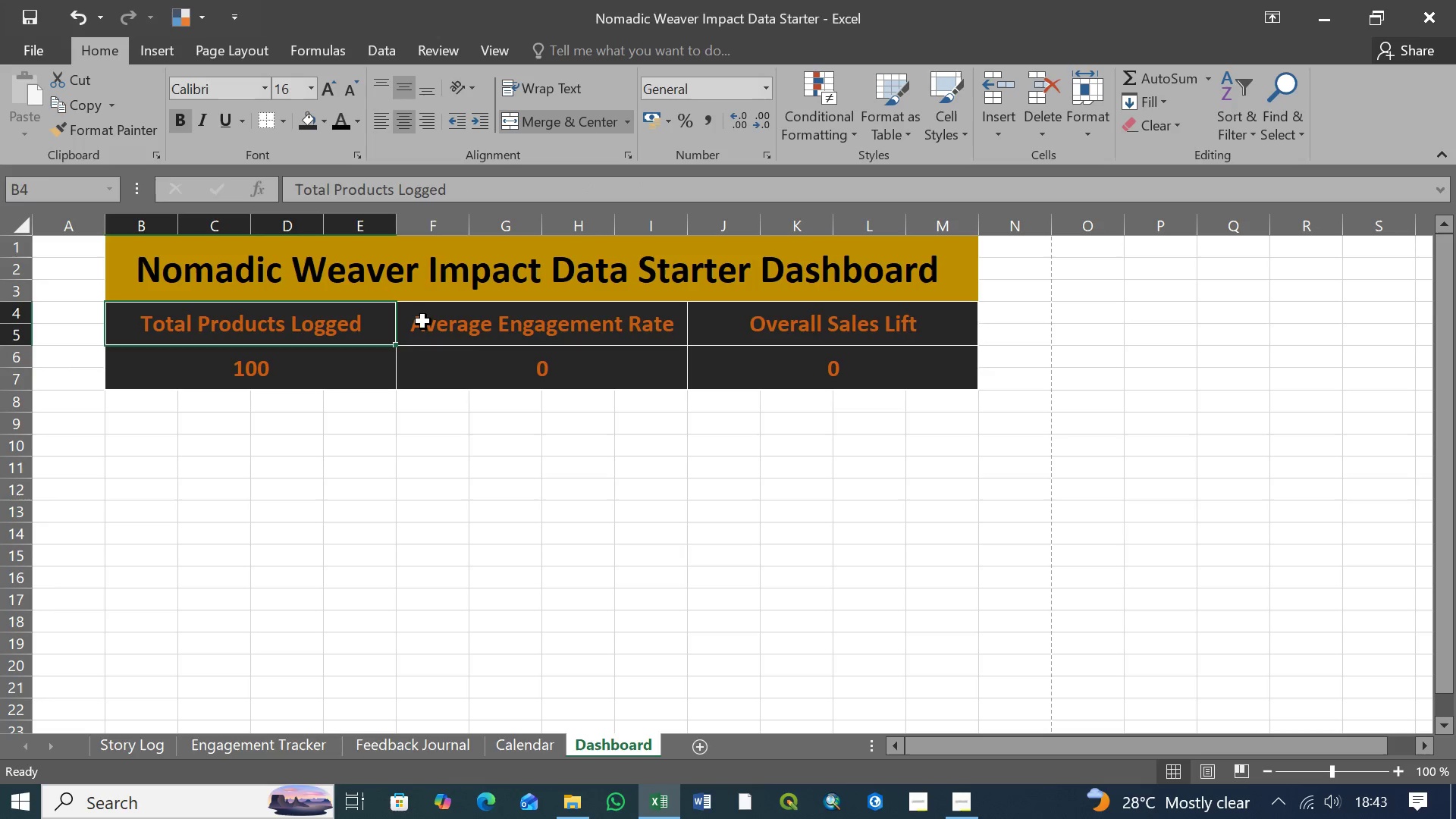 
left_click([705, 329])
 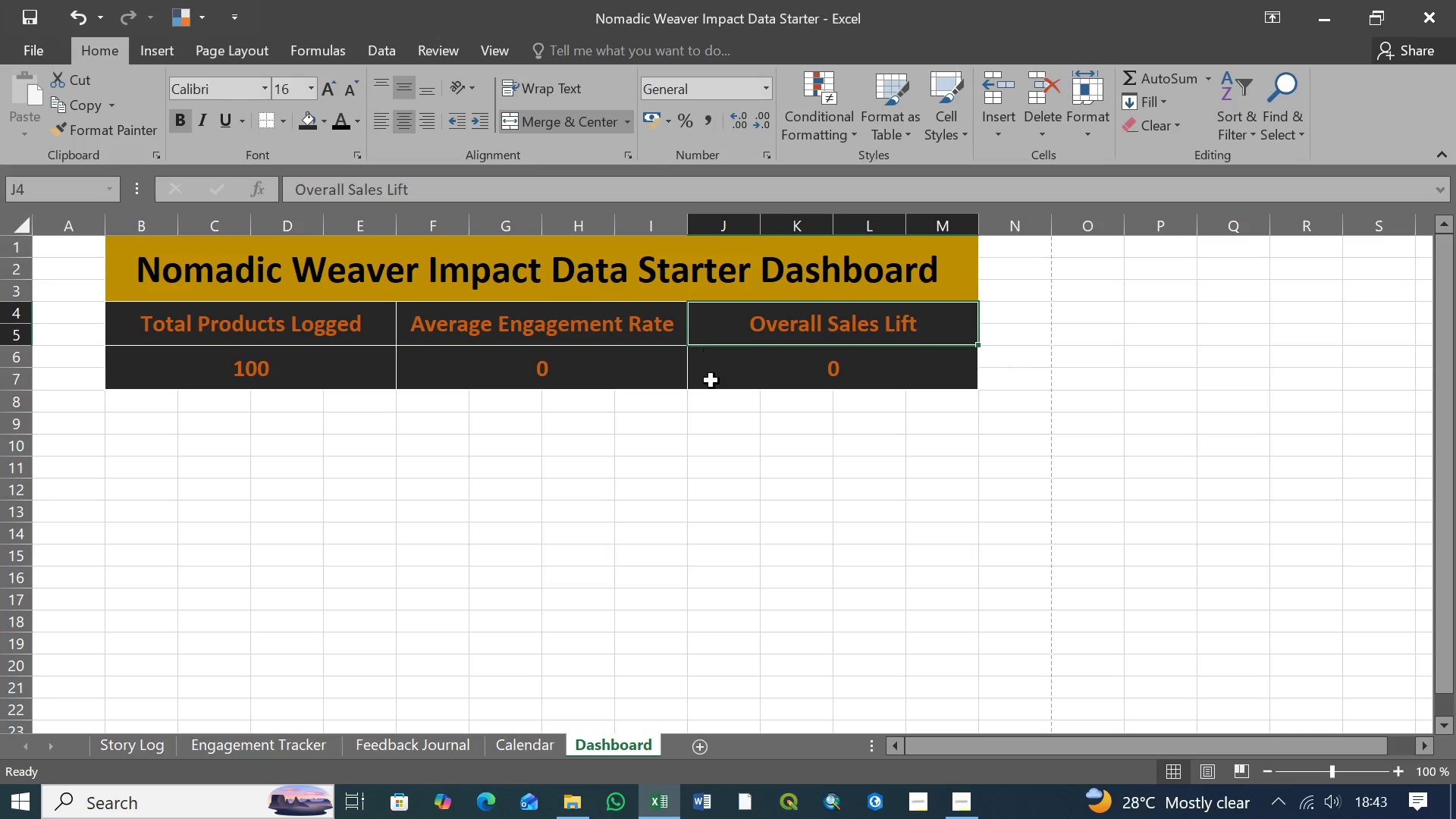 
double_click([711, 381])
 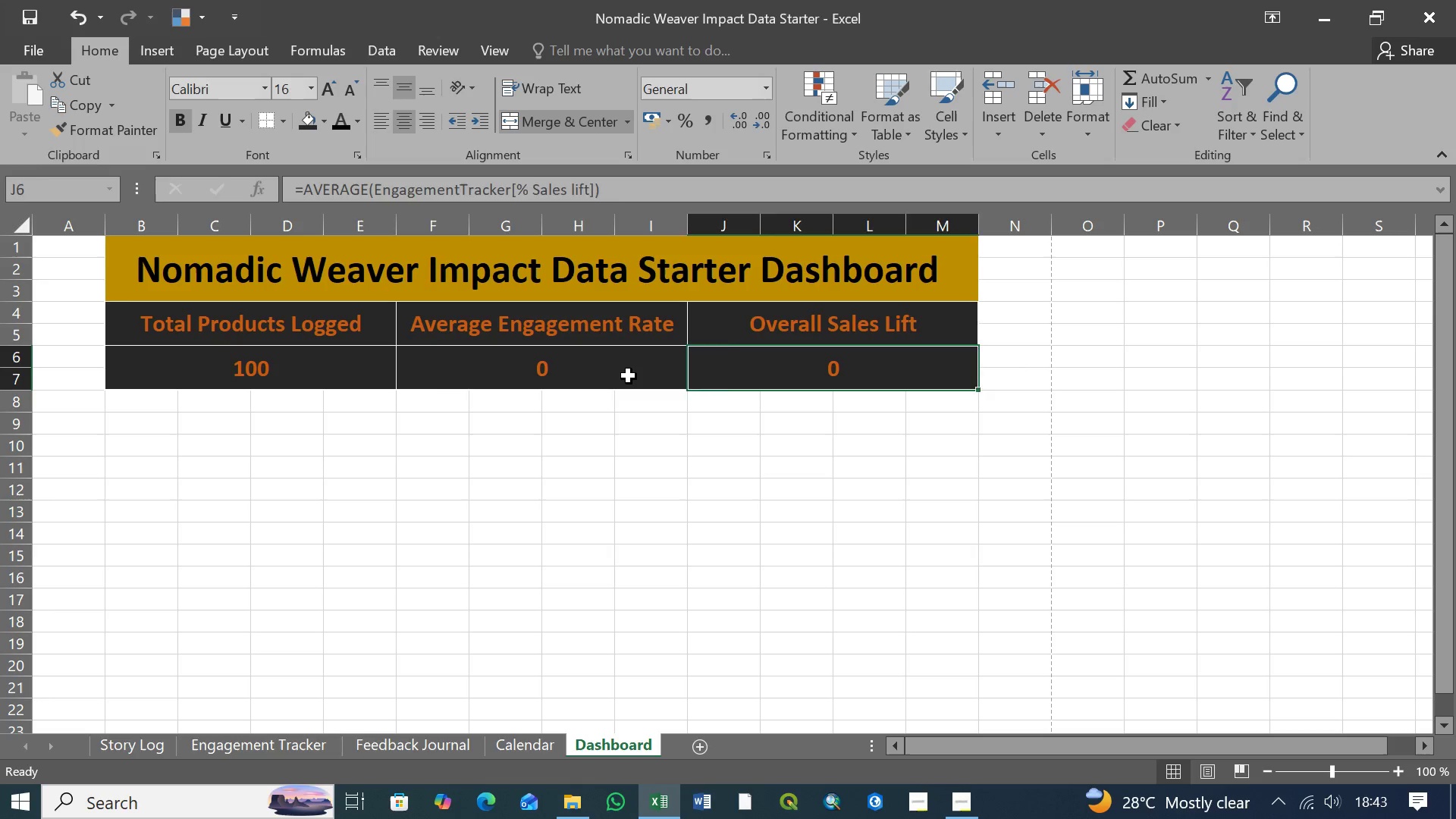 
triple_click([629, 376])
 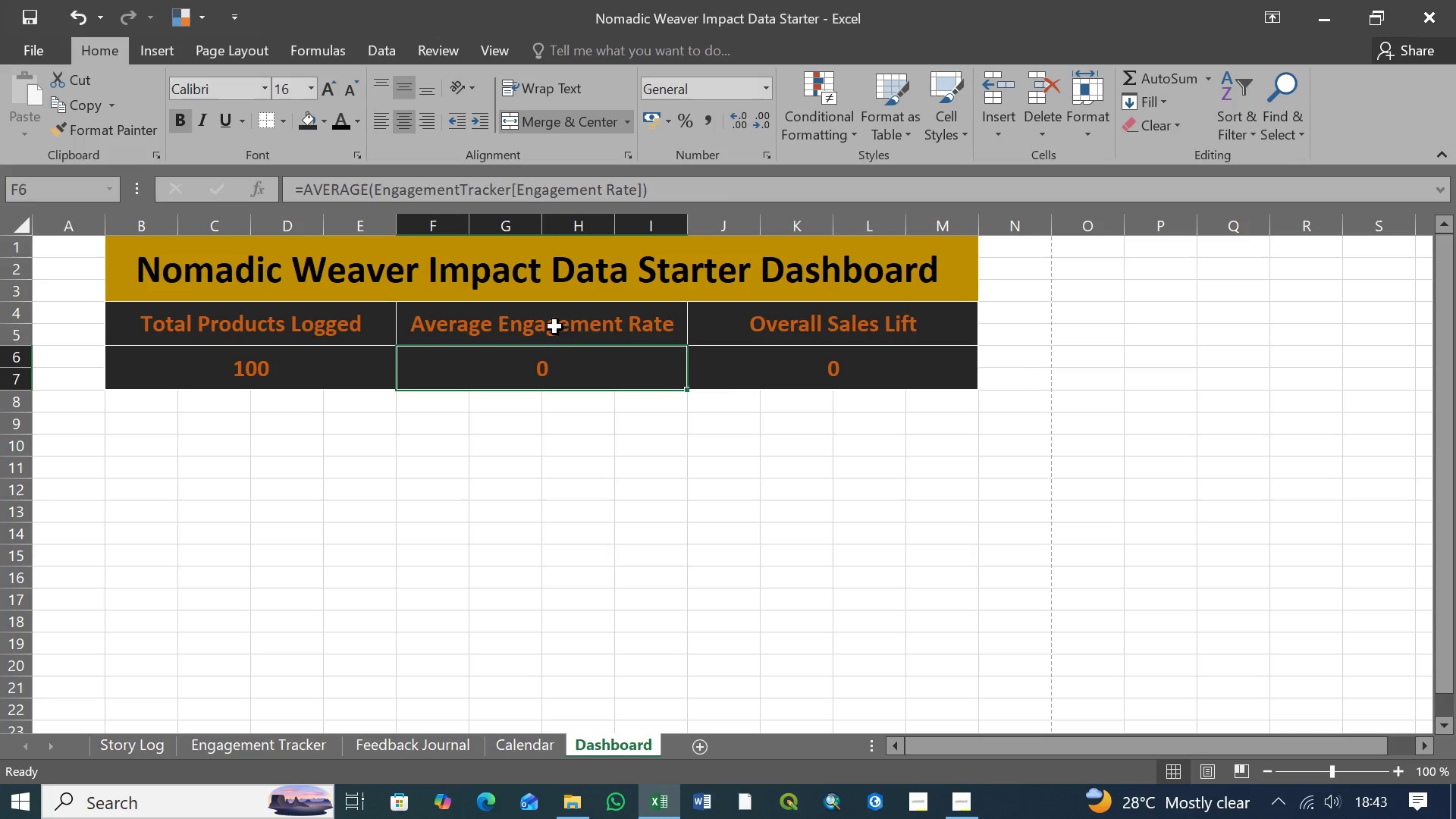 
triple_click([554, 327])
 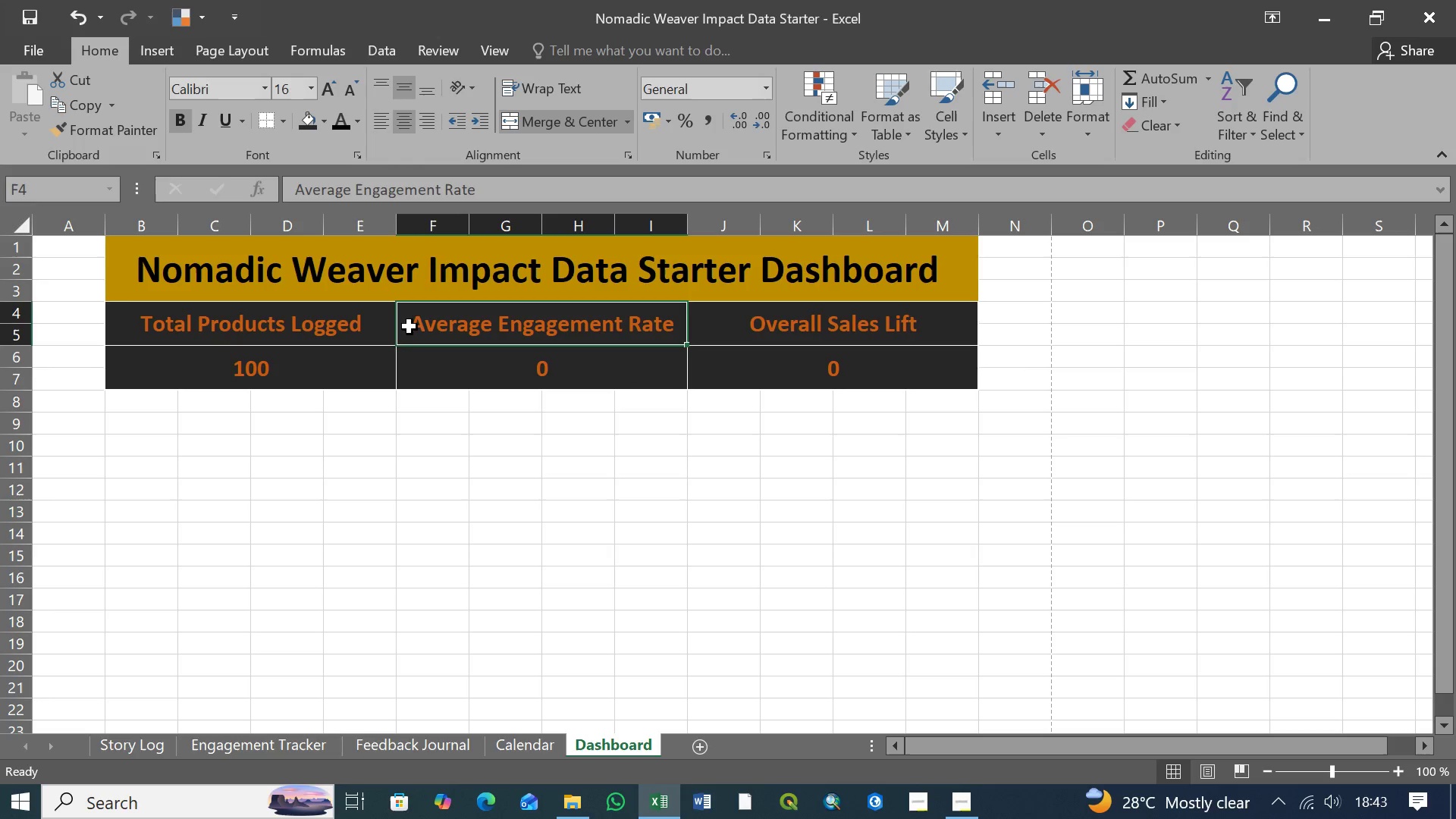 
left_click([285, 326])
 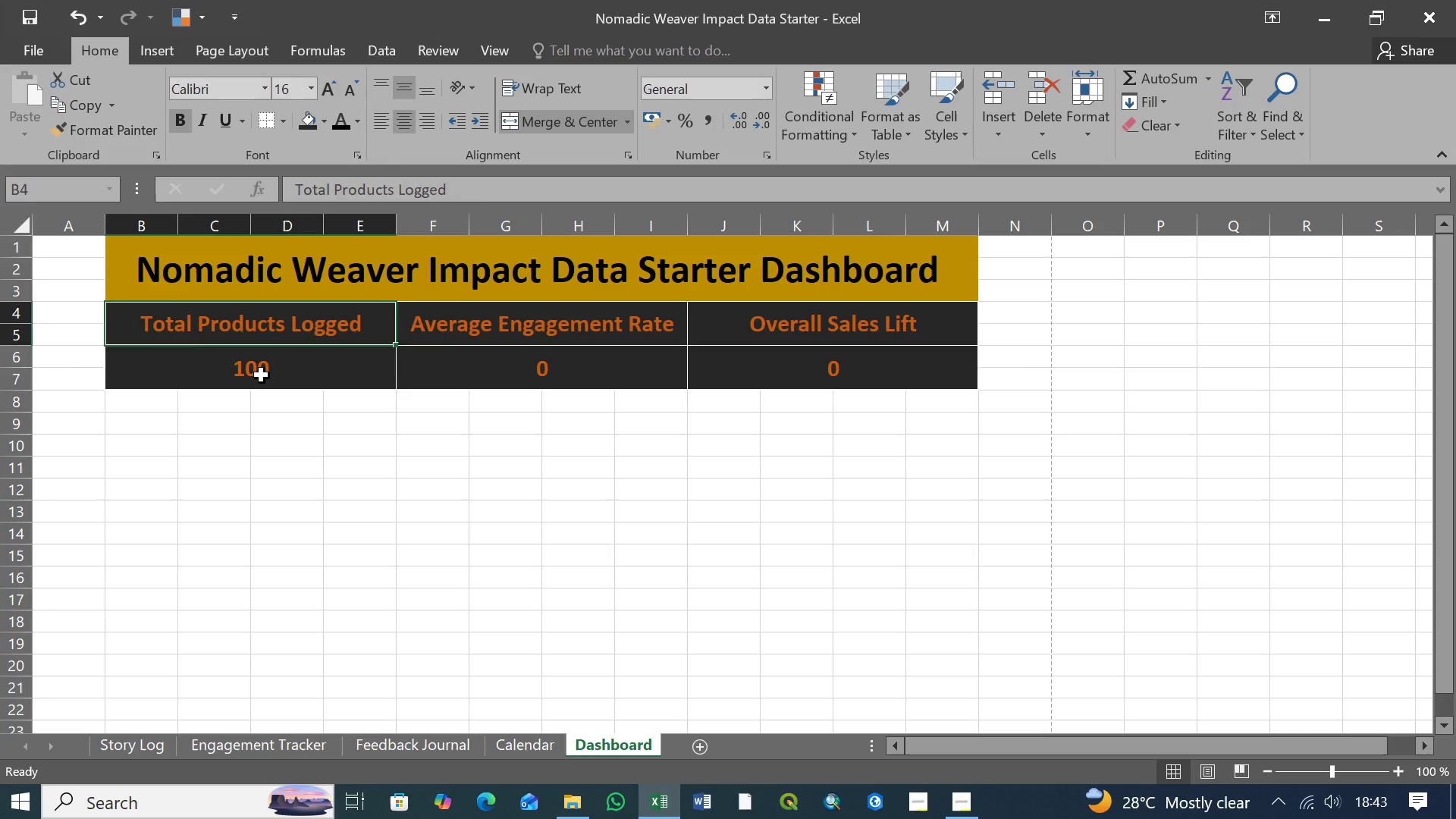 
left_click([262, 375])
 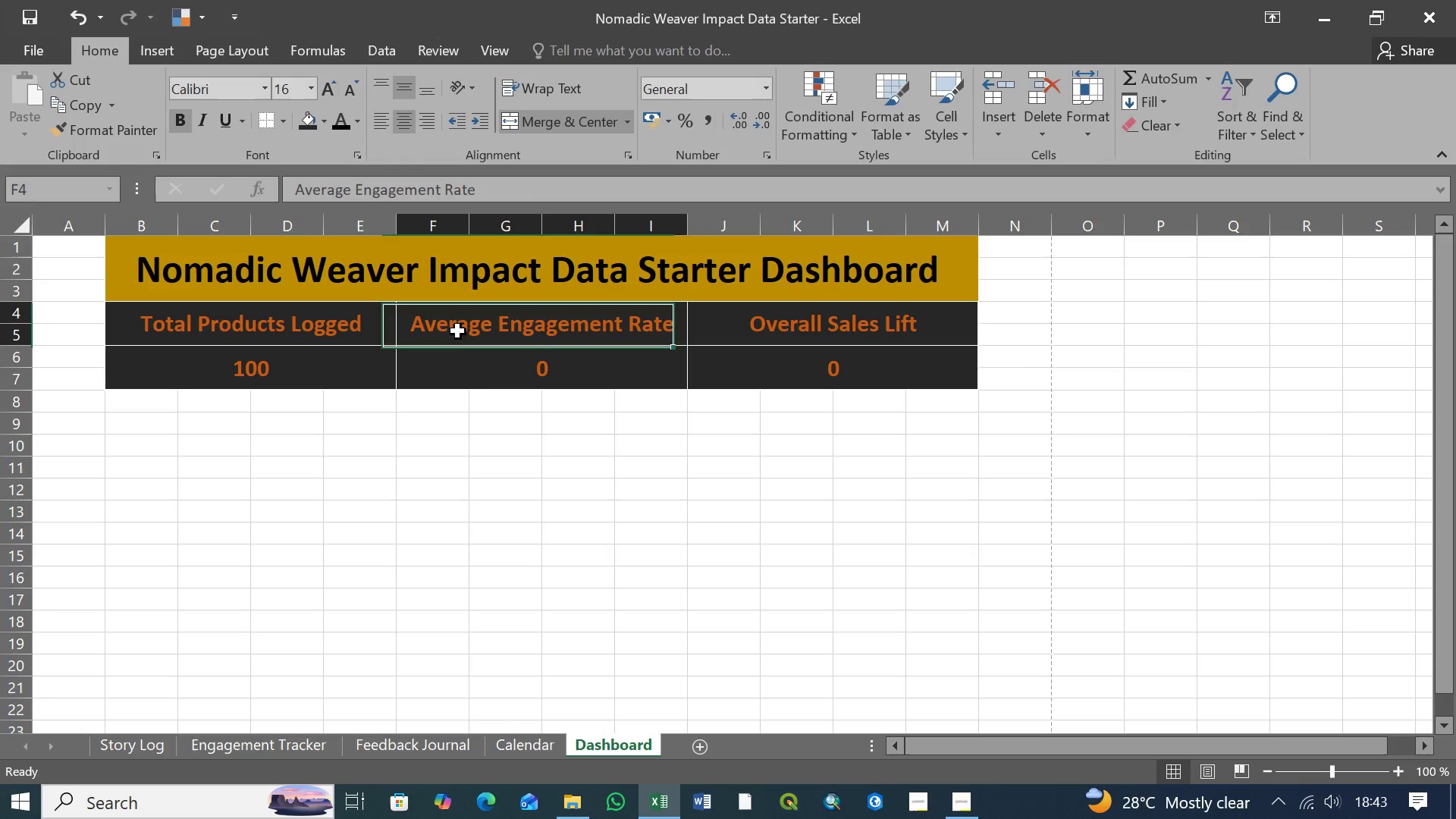 
double_click([460, 369])
 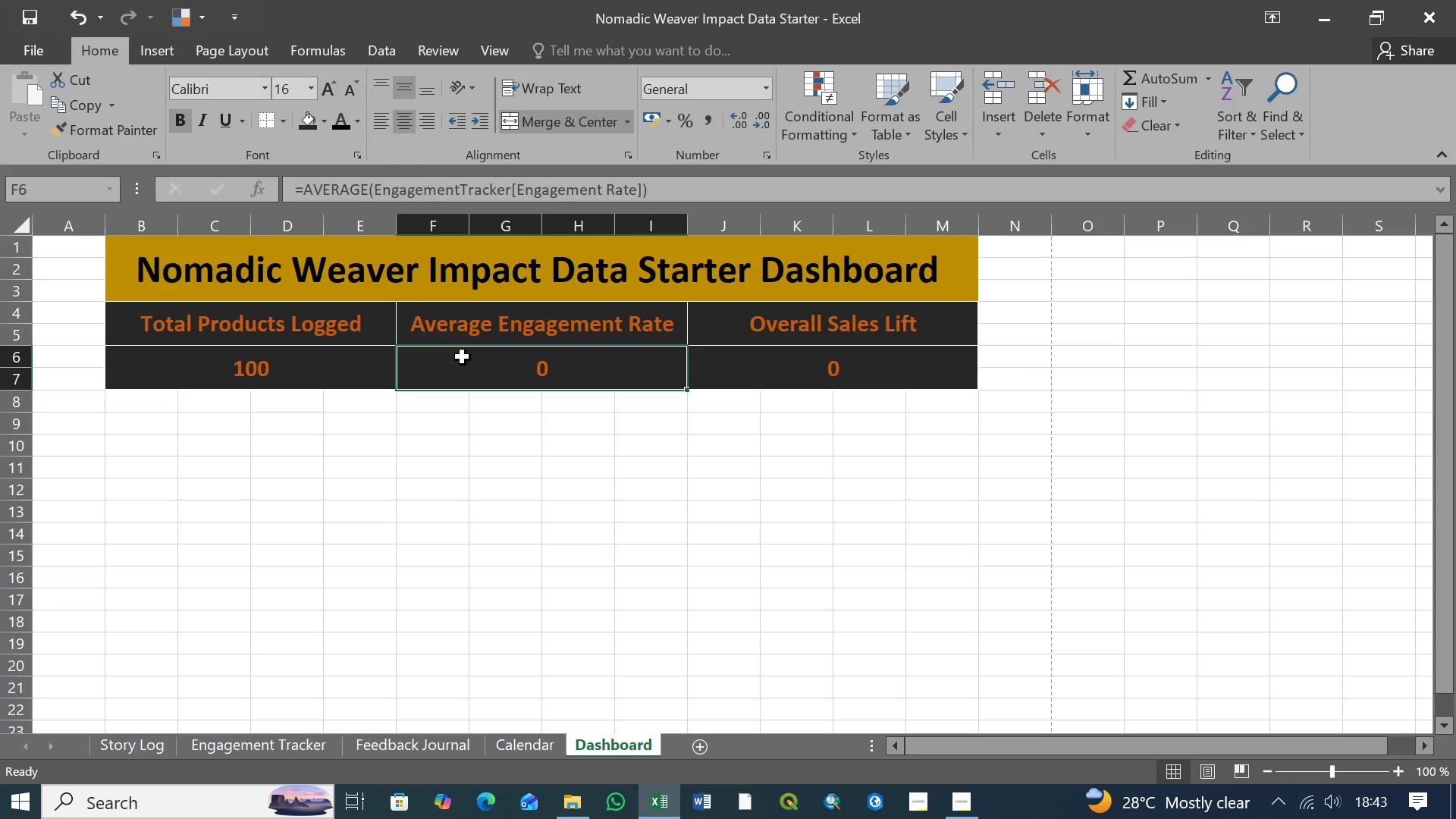 
wait(5.3)
 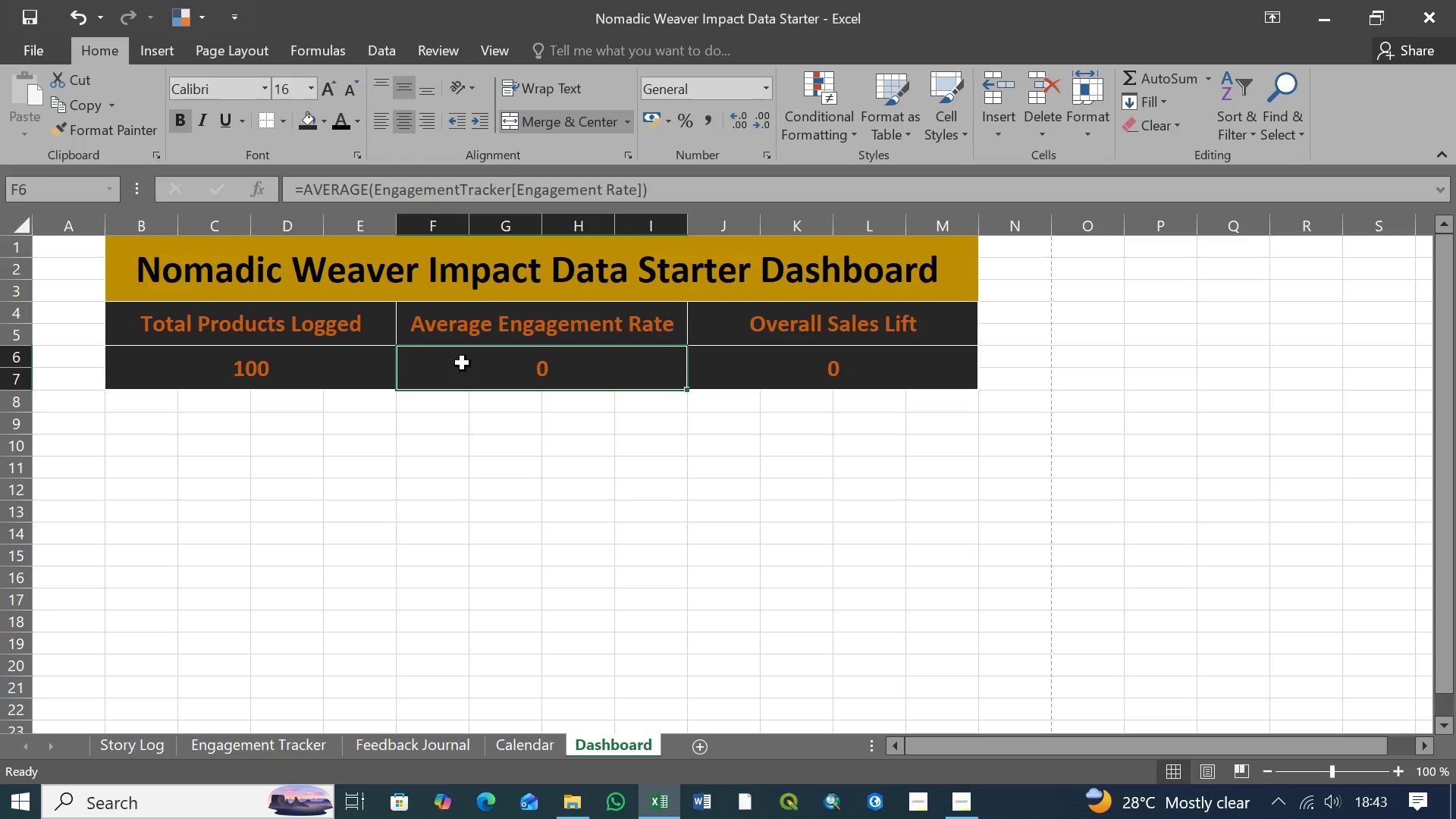 
left_click([252, 278])
 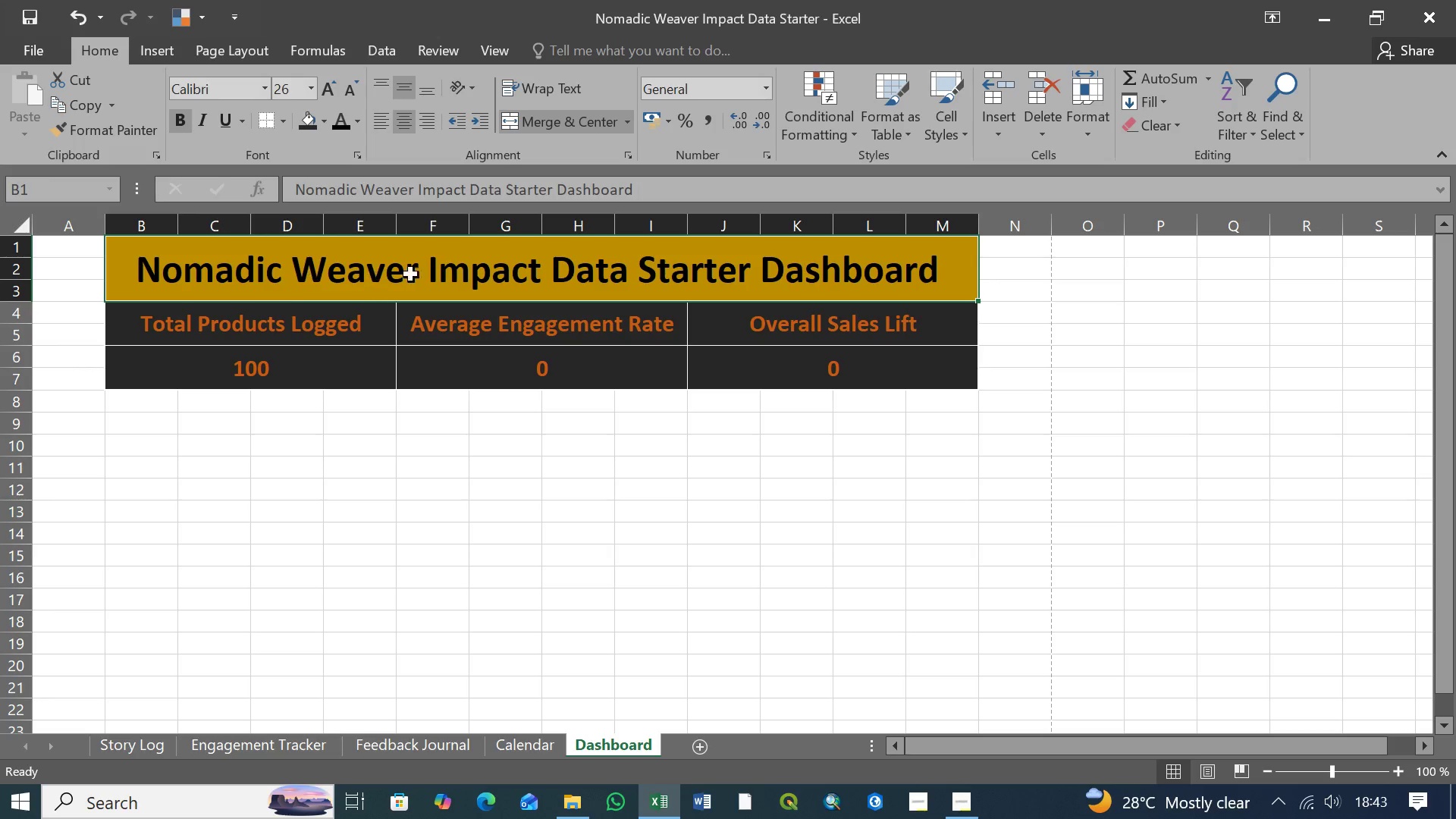 
left_click([305, 324])
 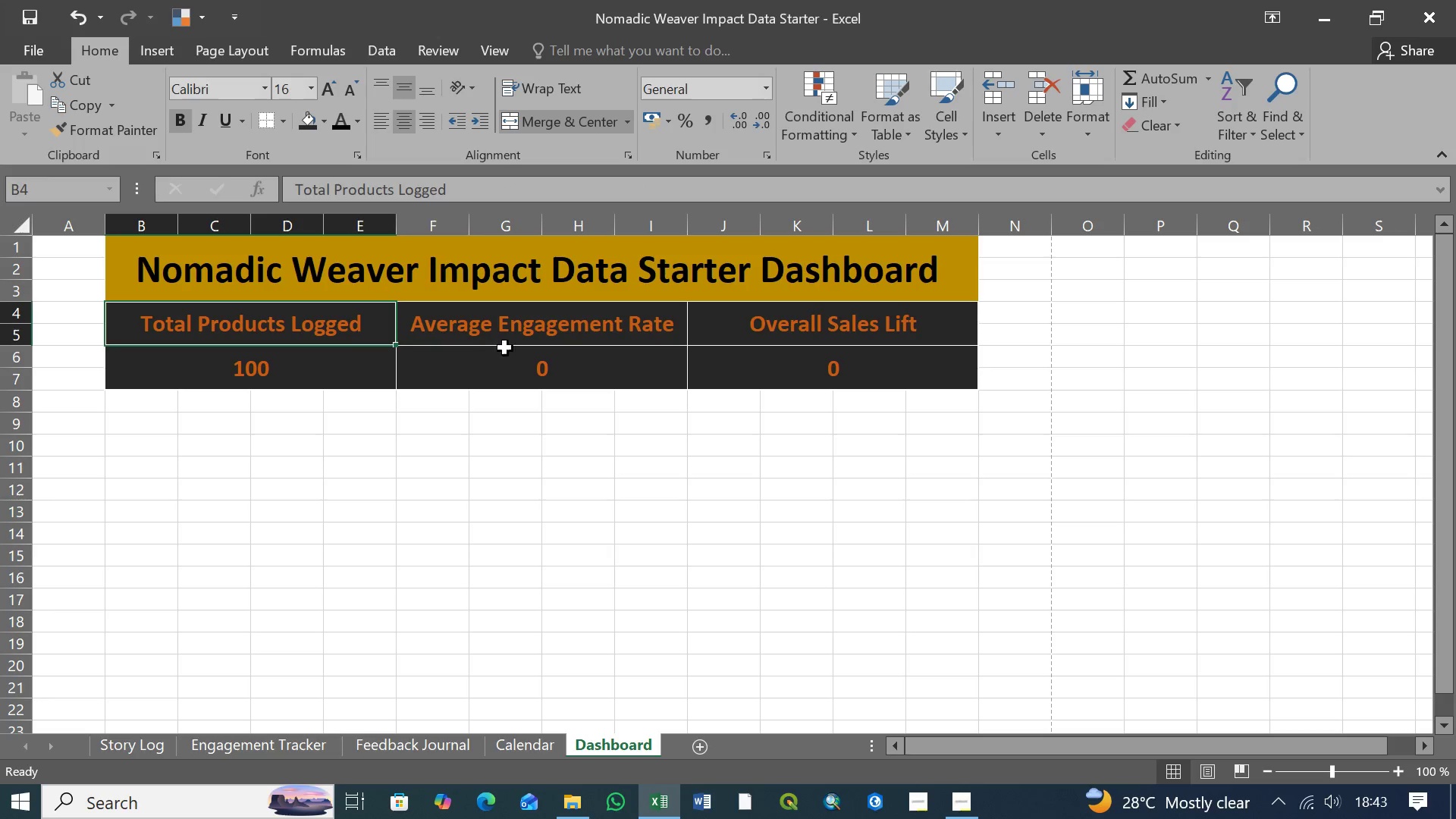 
left_click([506, 328])
 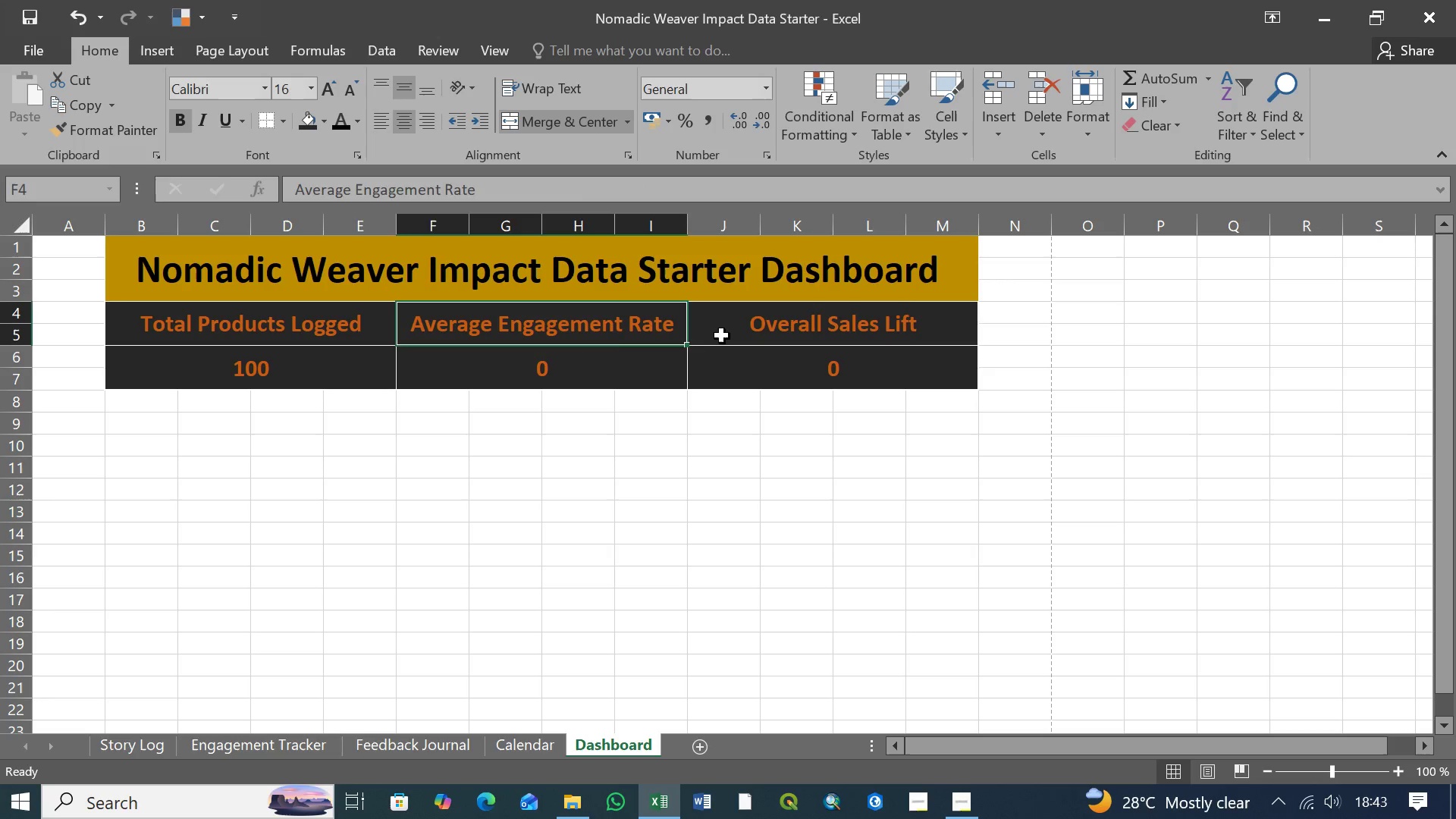 
left_click([733, 334])
 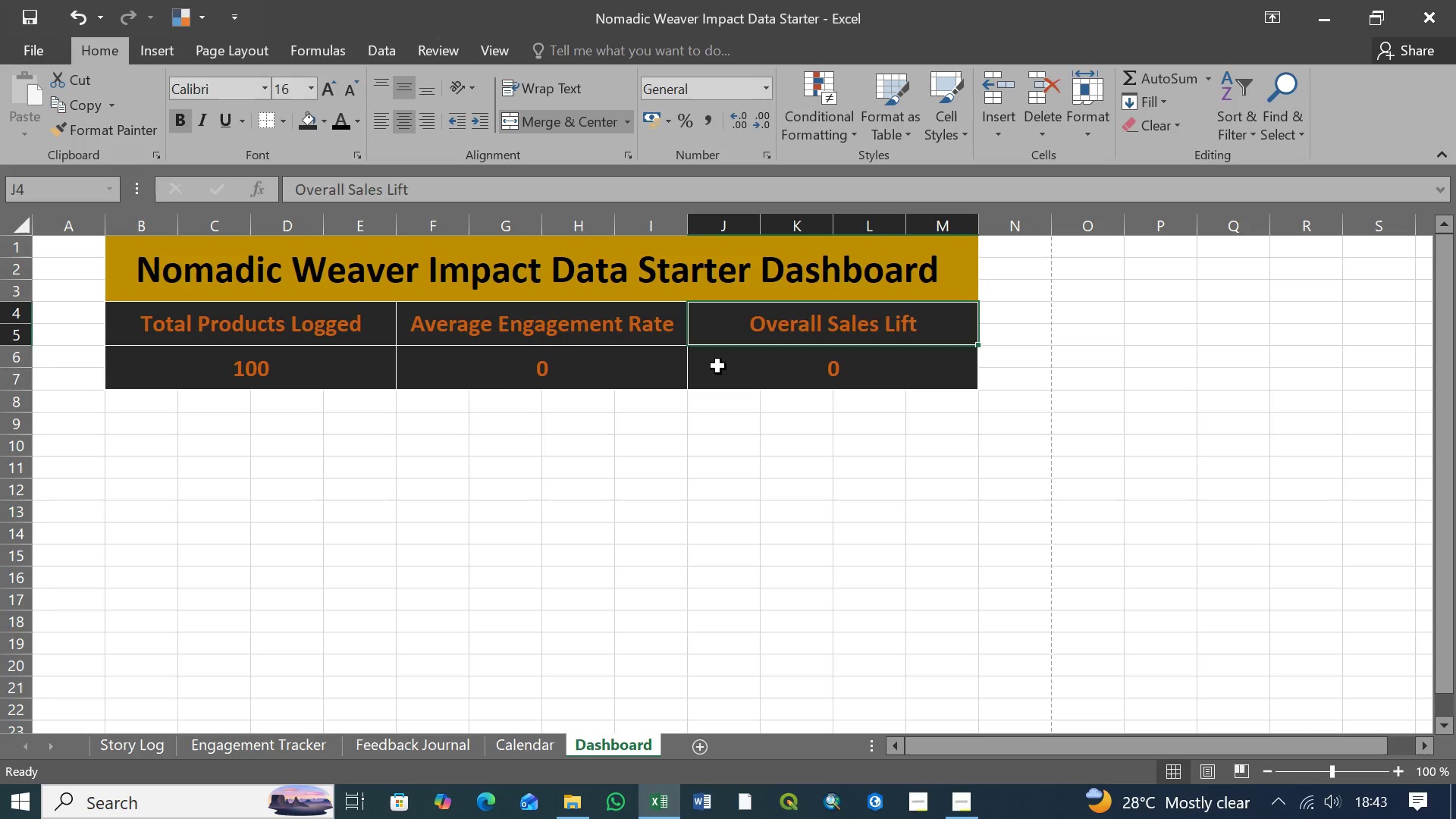 
double_click([718, 366])
 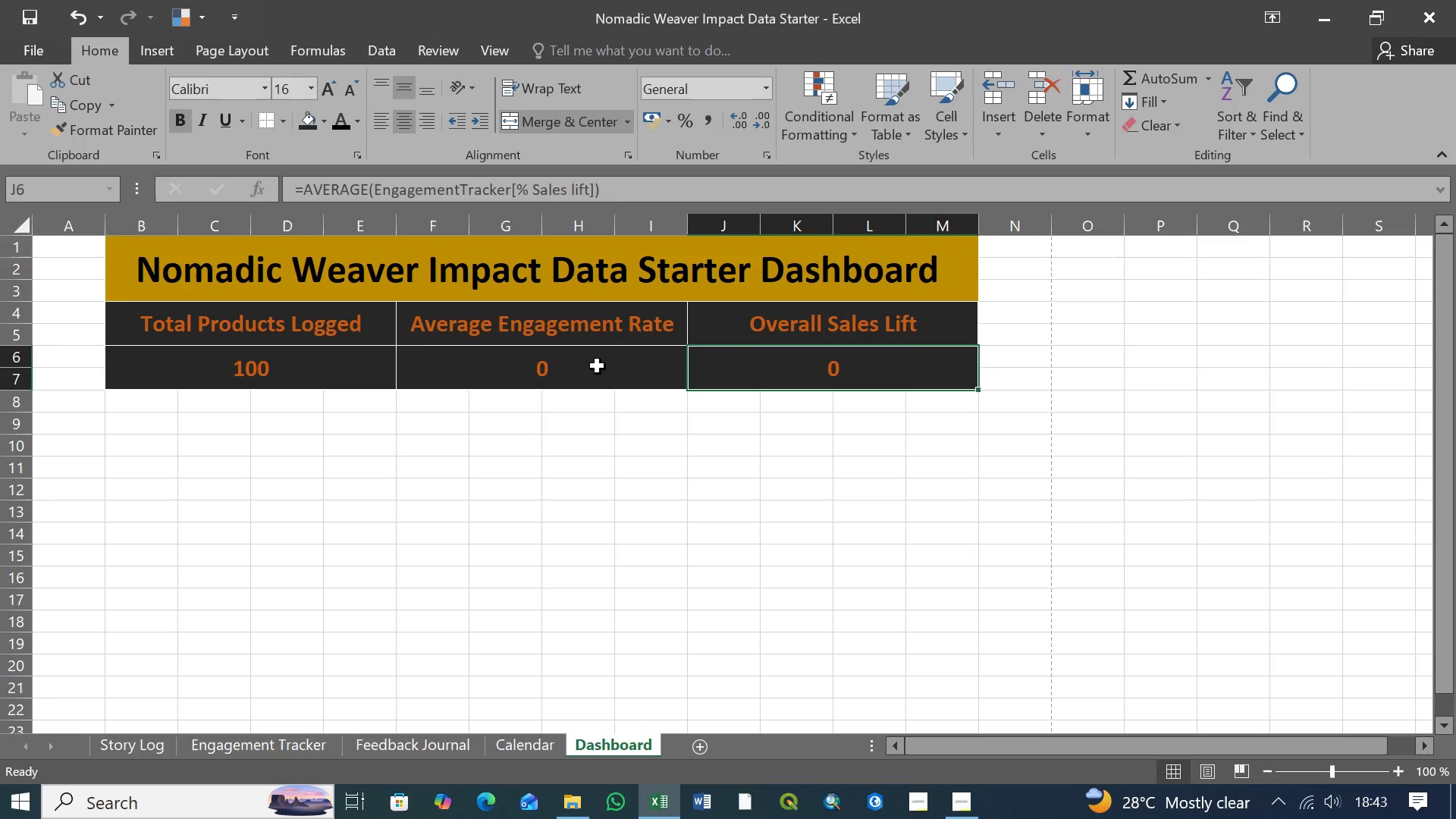 
triple_click([595, 366])
 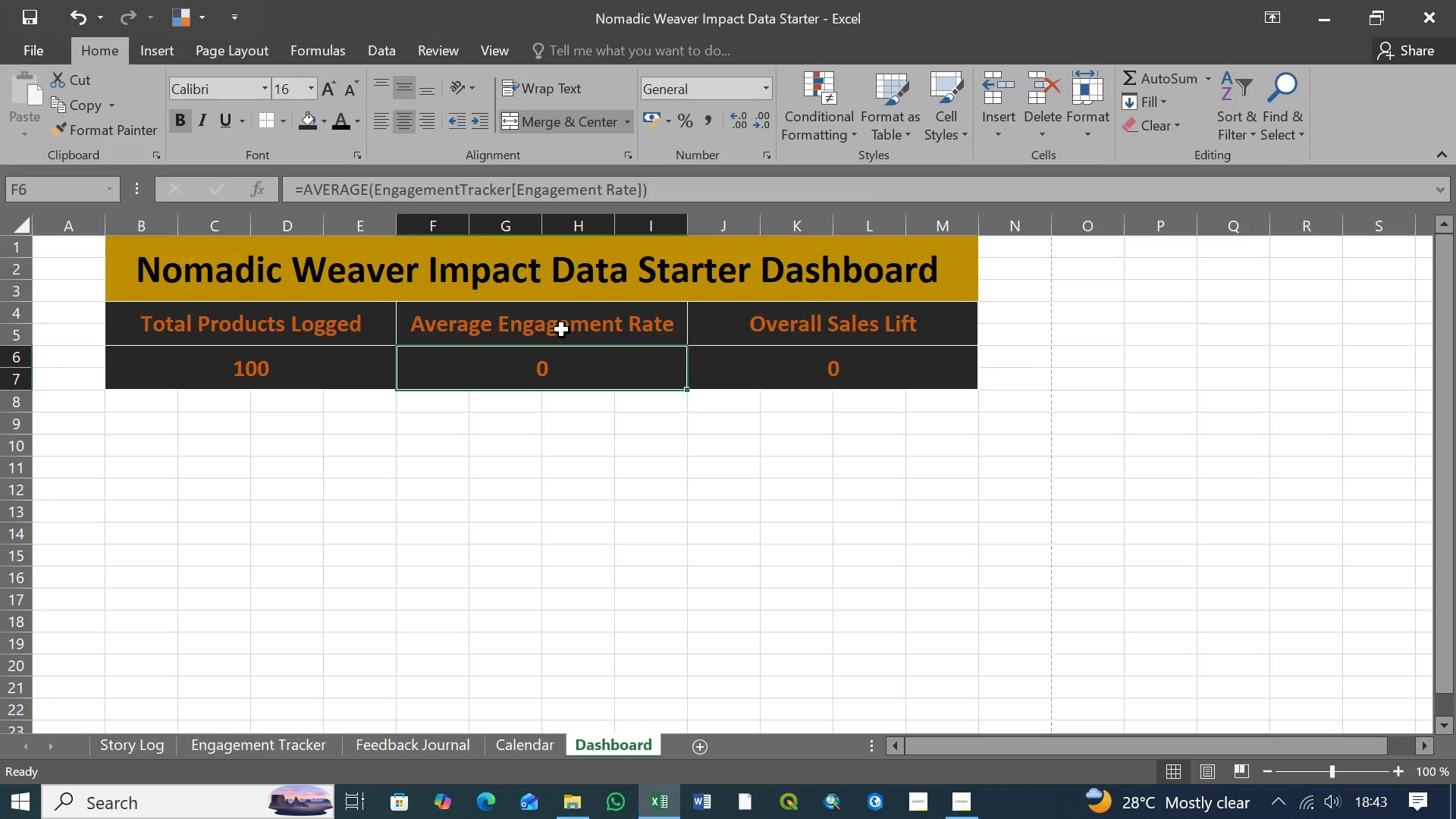 
triple_click([562, 330])
 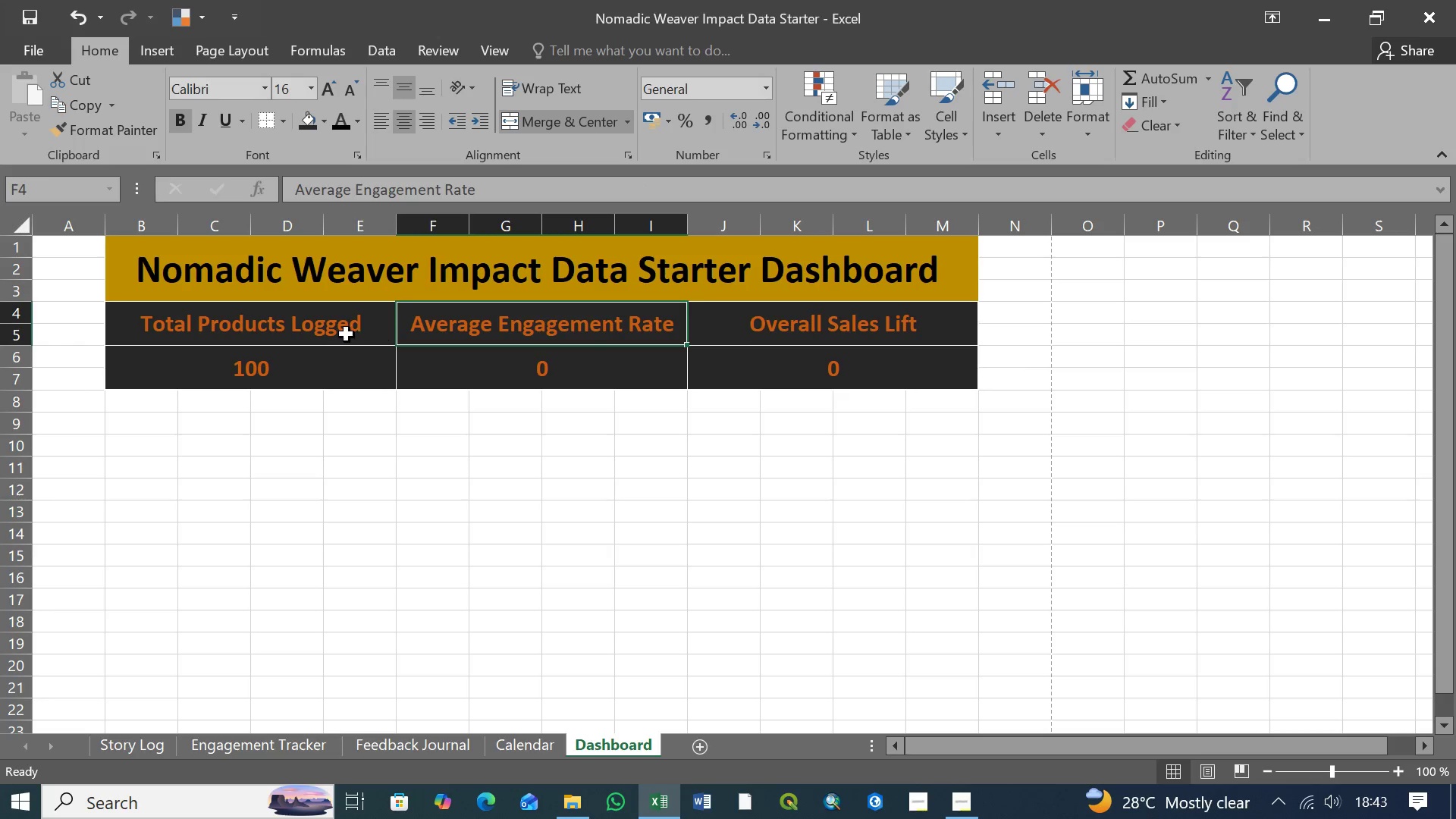 
triple_click([341, 334])
 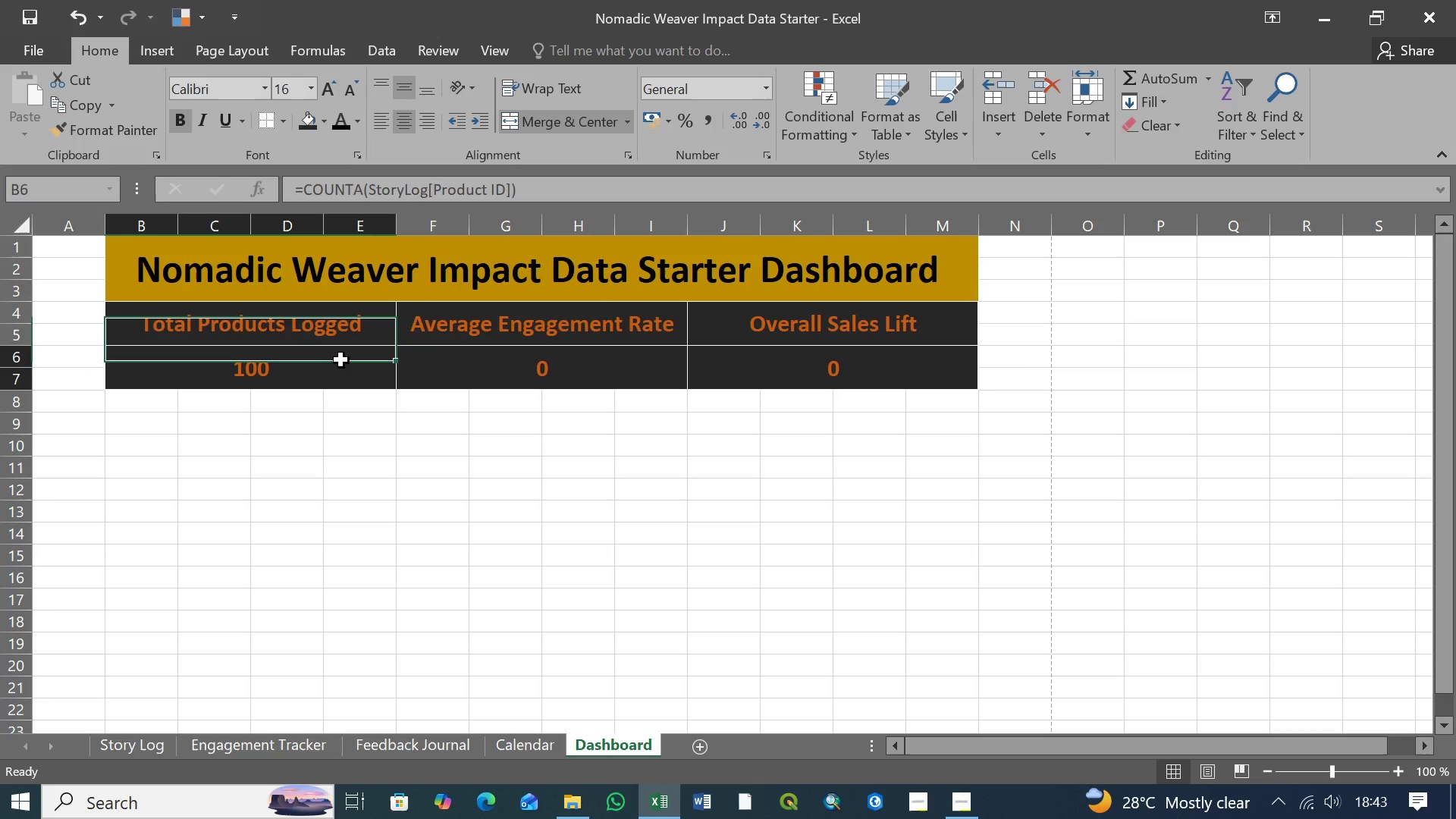 
triple_click([341, 360])
 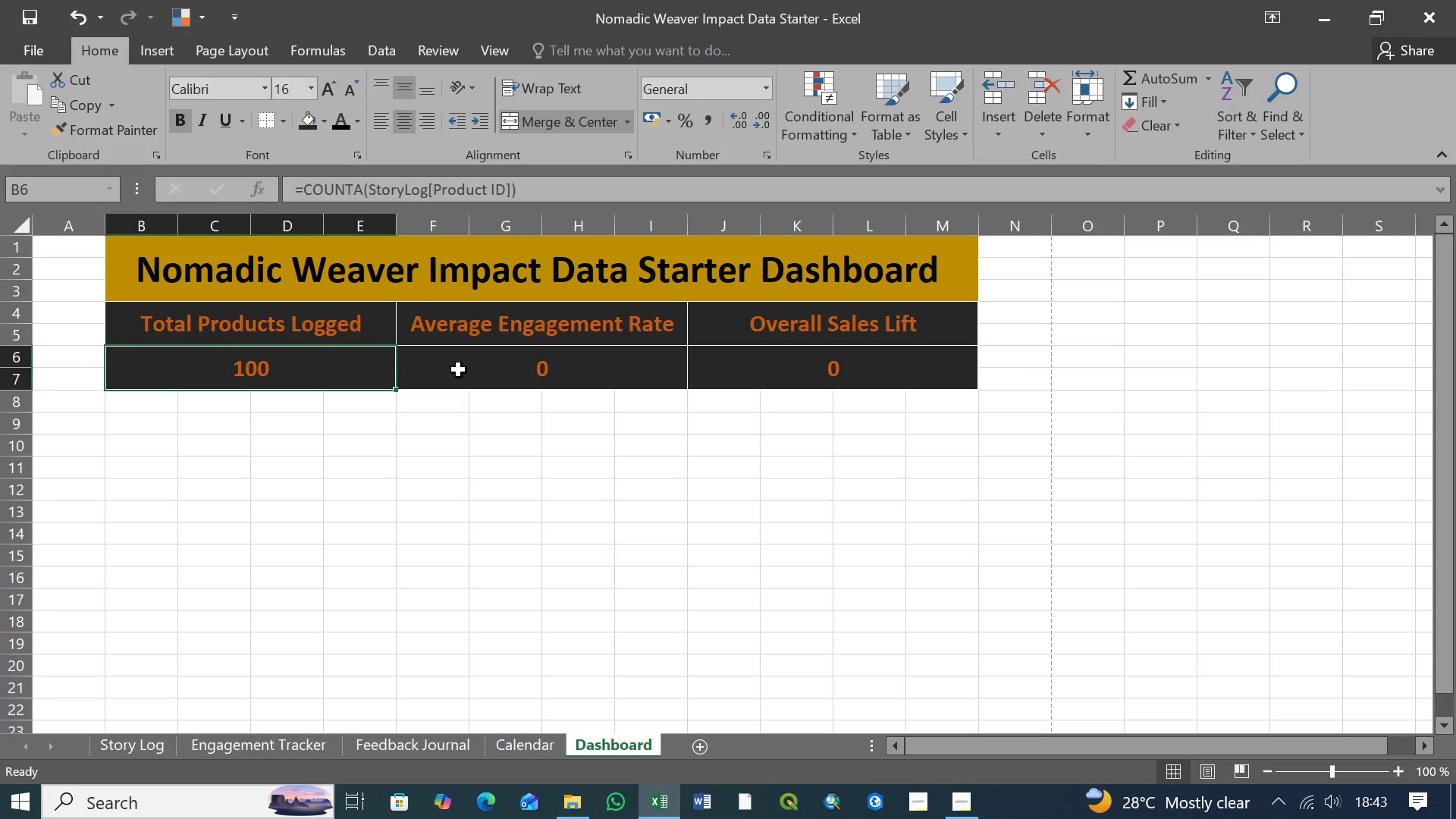 
triple_click([461, 370])
 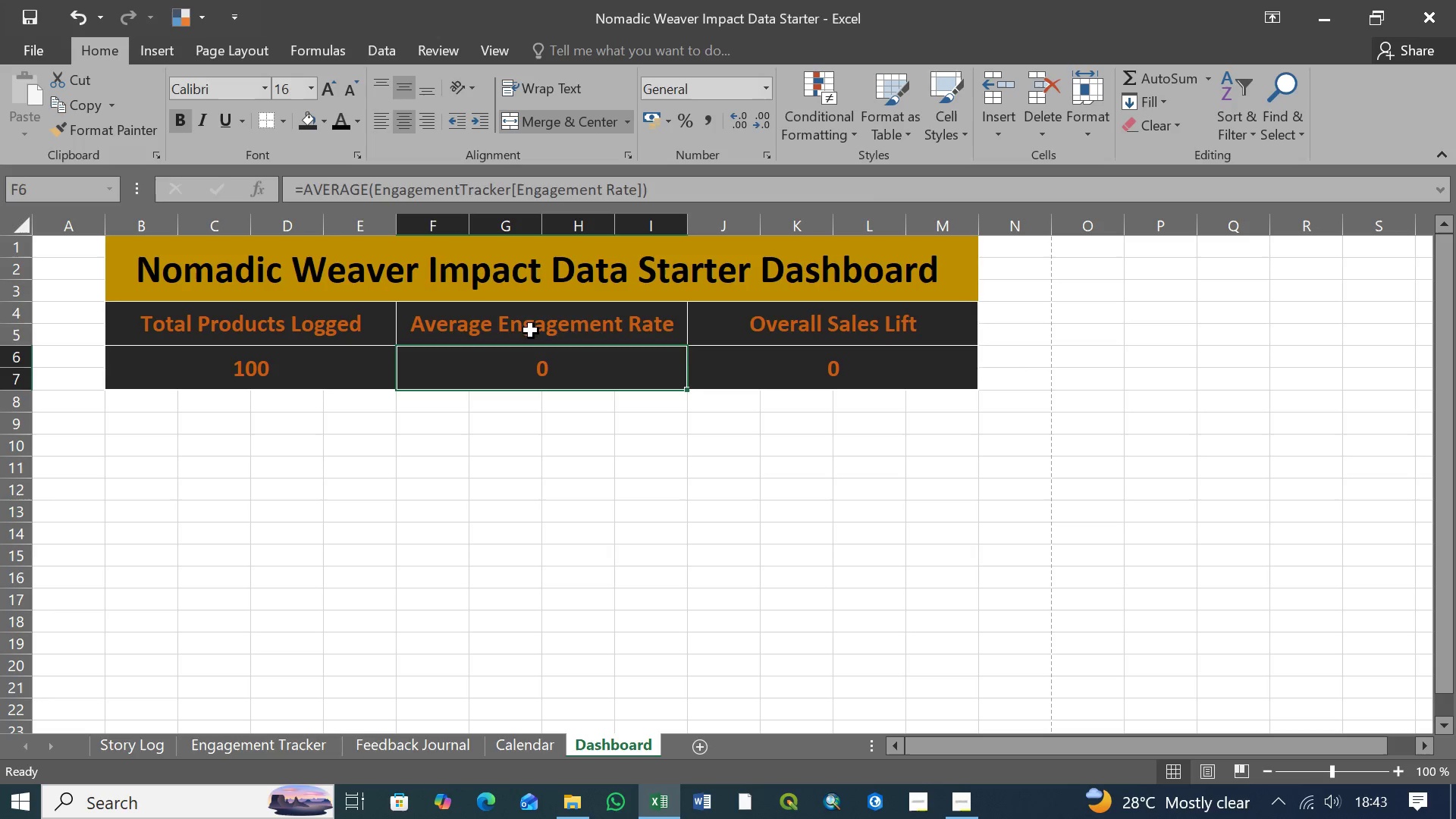 
triple_click([530, 331])
 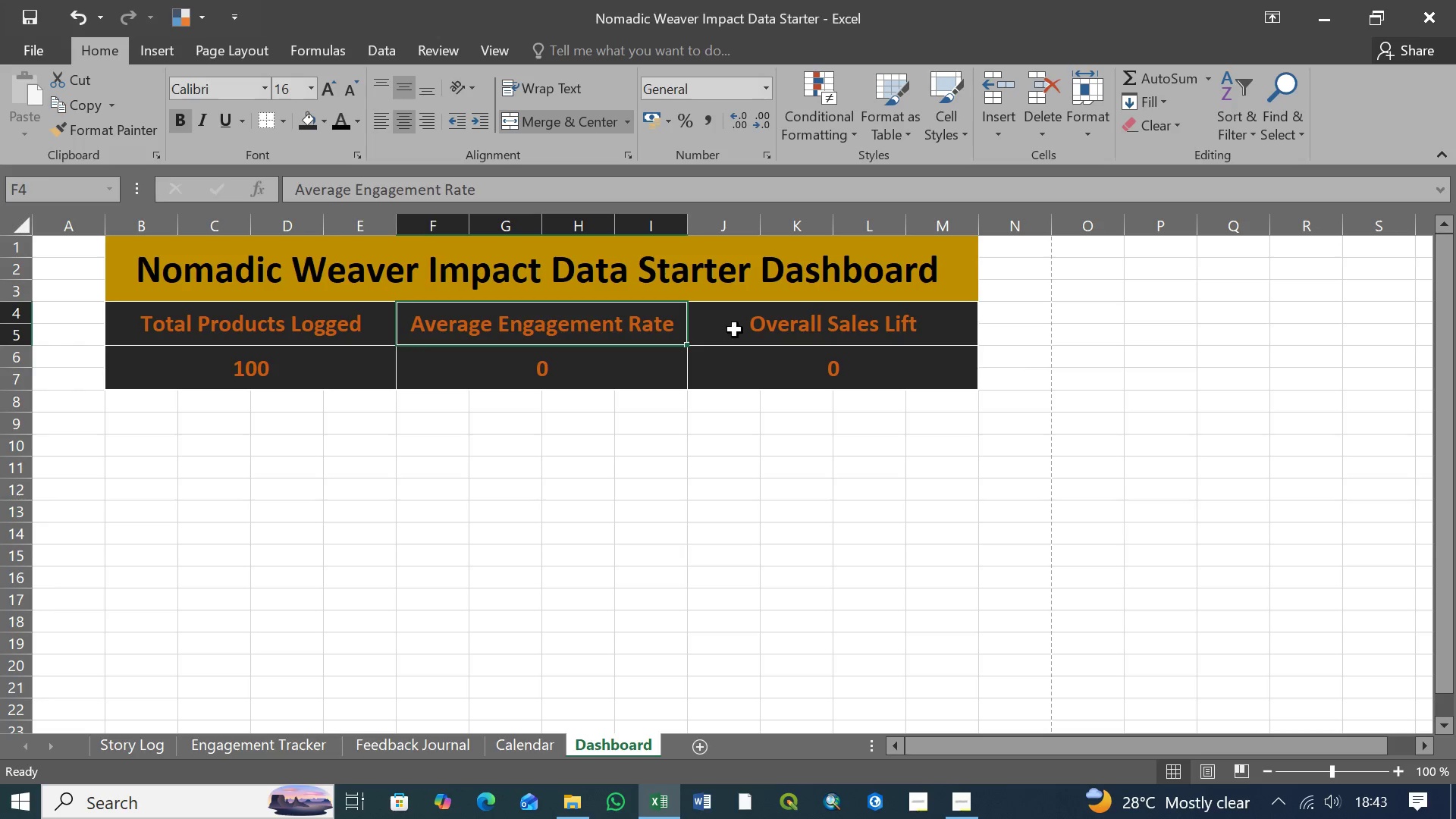 
triple_click([737, 330])
 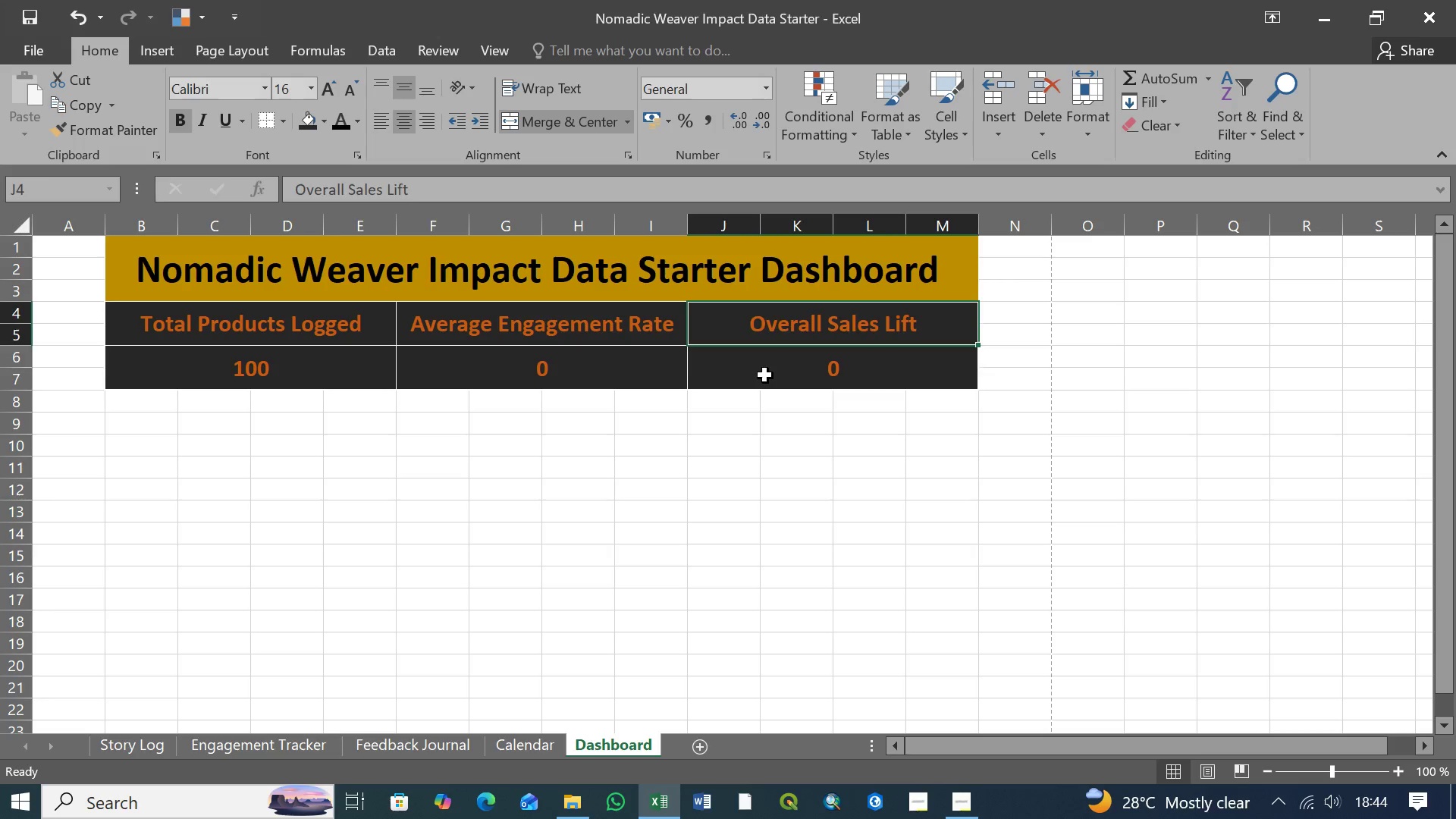 
triple_click([765, 375])
 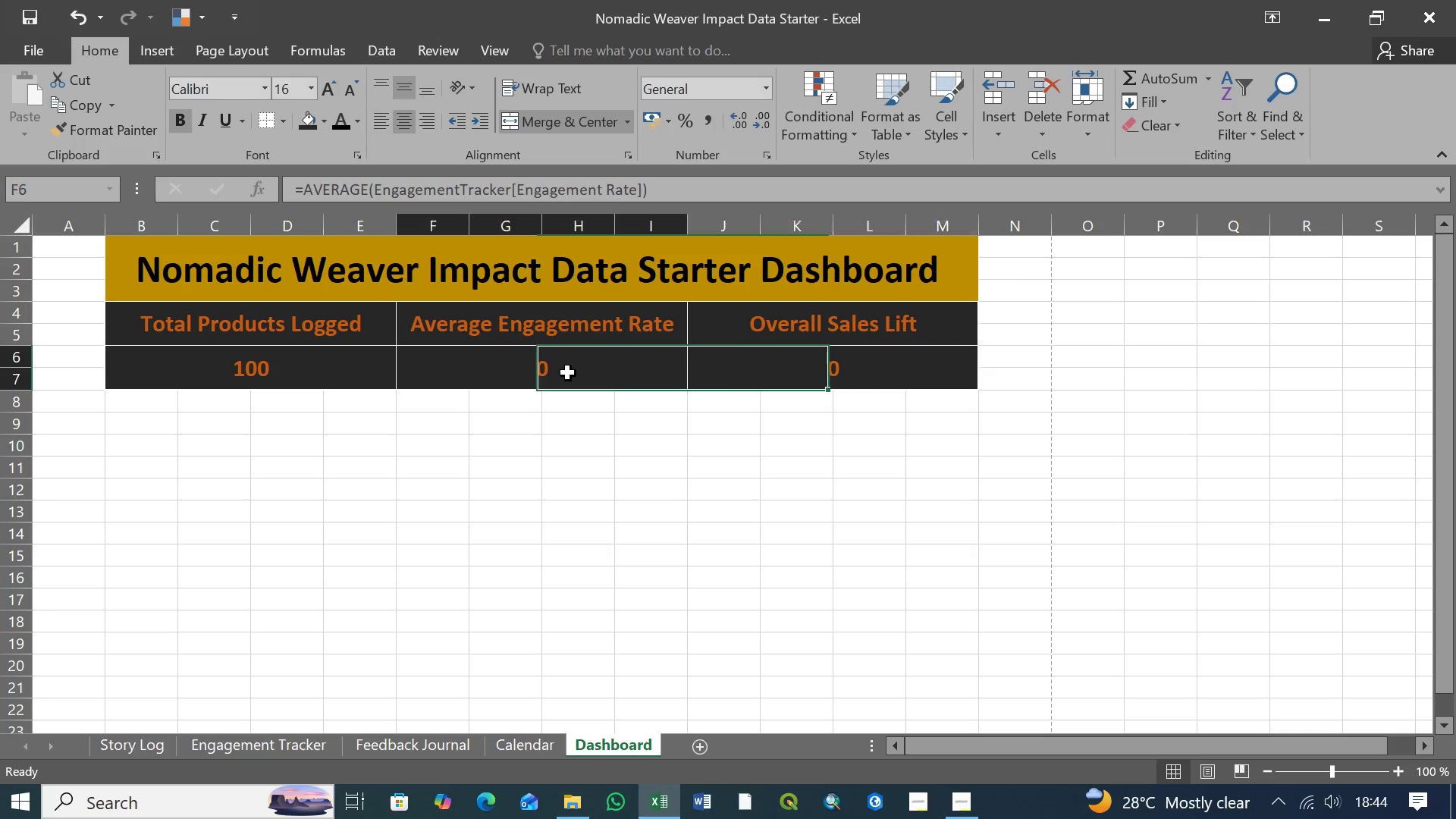 
triple_click([568, 373])
 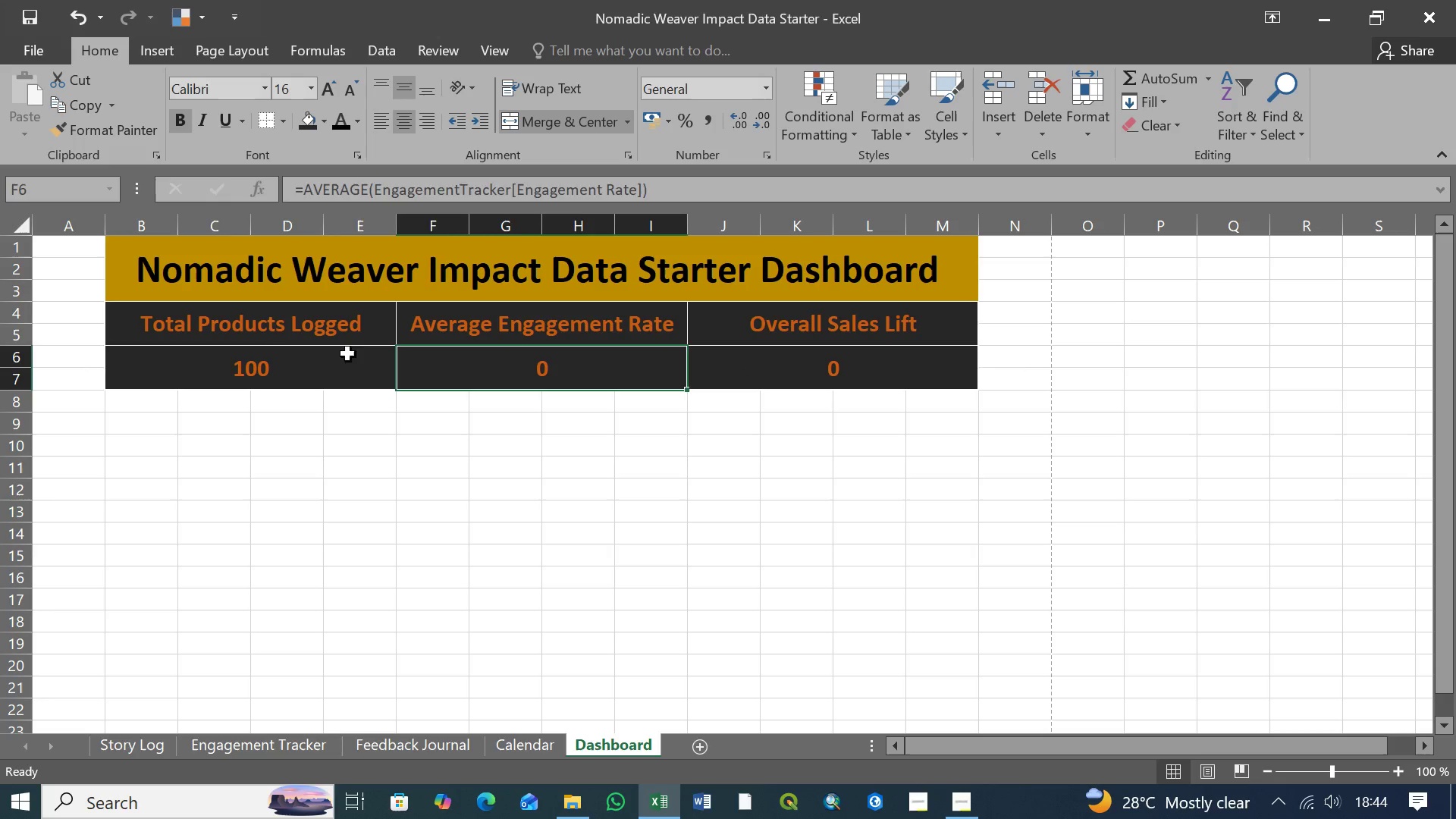 
triple_click([262, 354])
 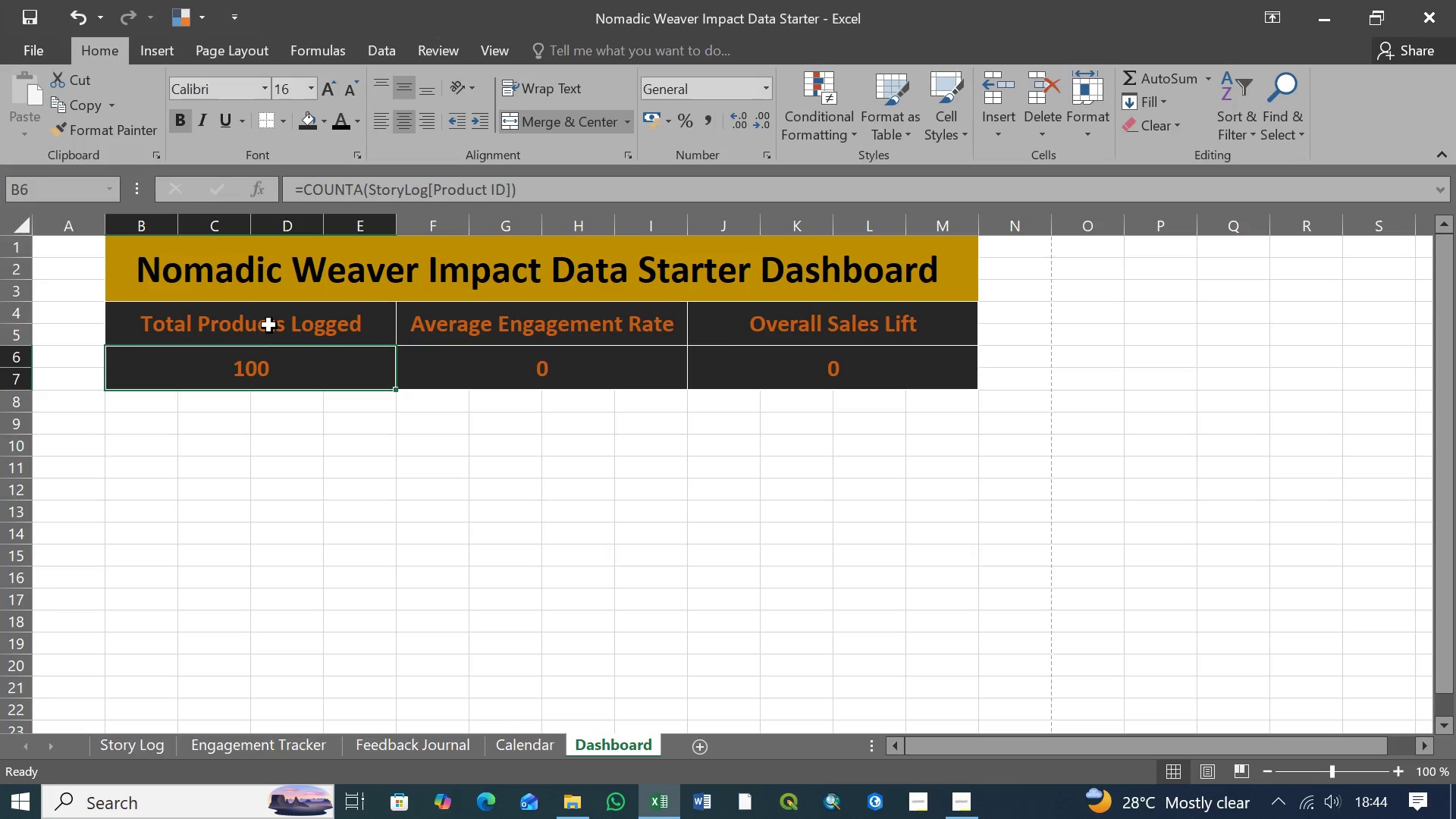 
triple_click([269, 325])
 